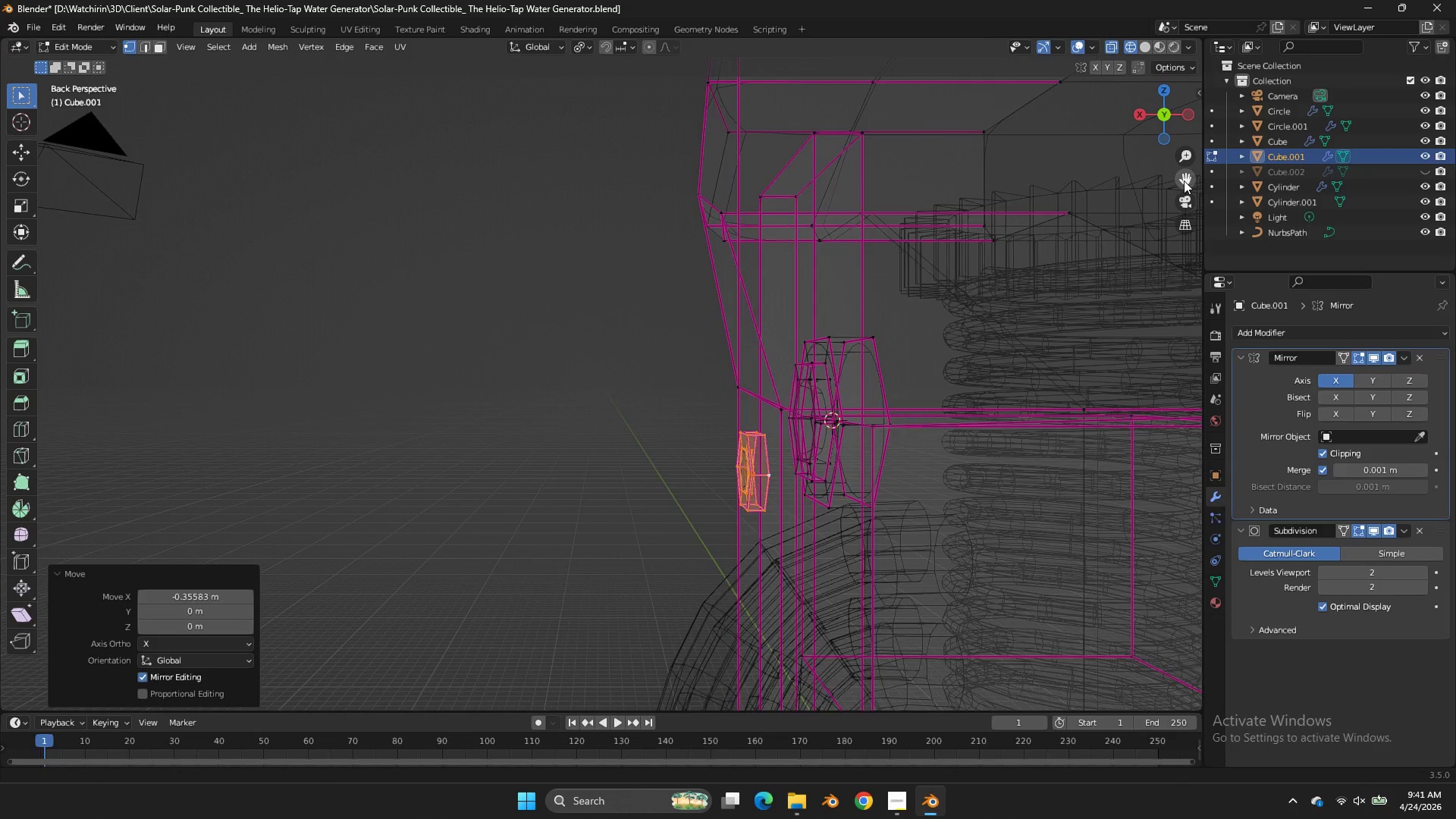 
left_click_drag(start_coordinate=[1184, 180], to_coordinate=[21, 95])
 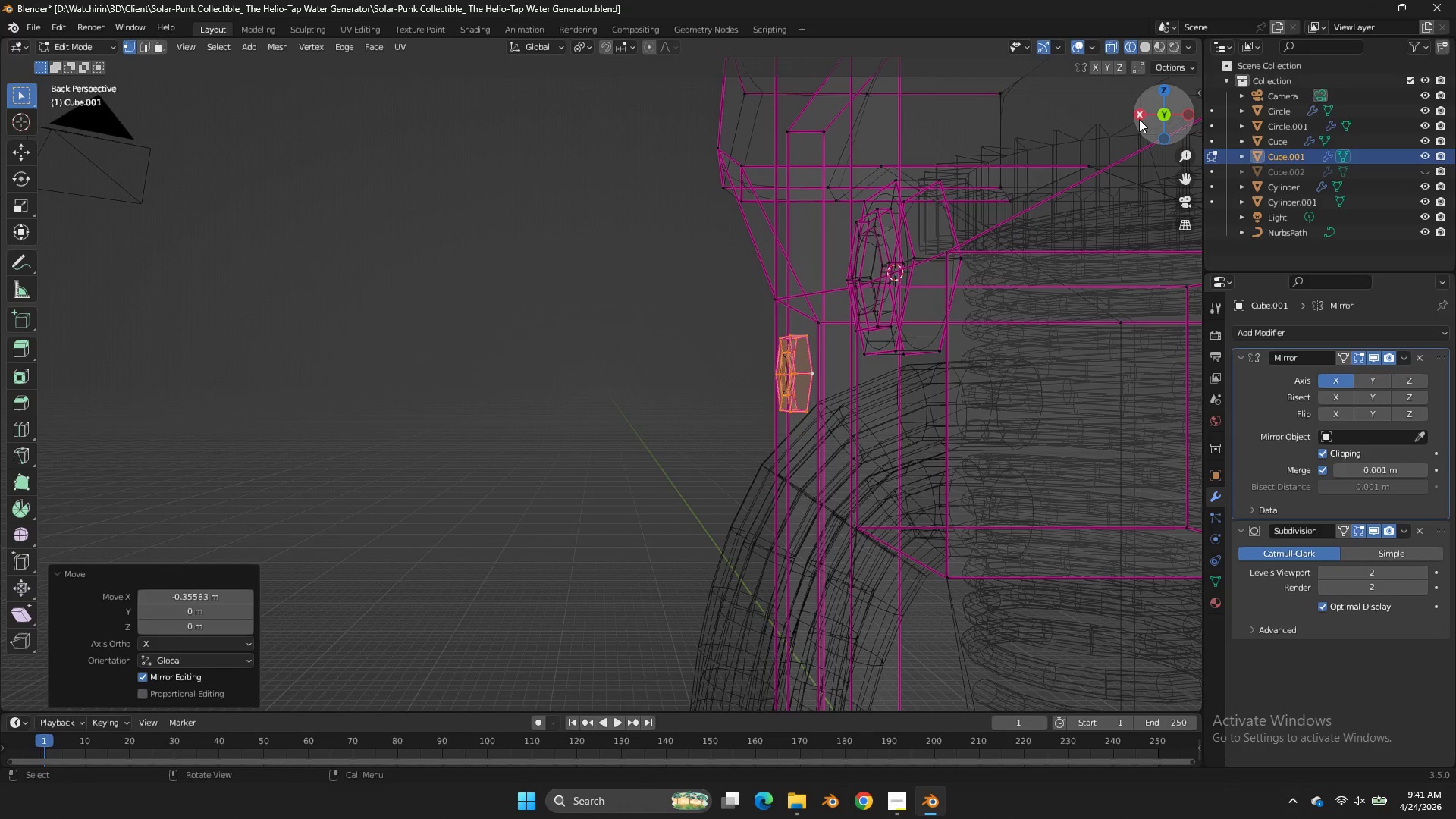 
left_click([1141, 118])
 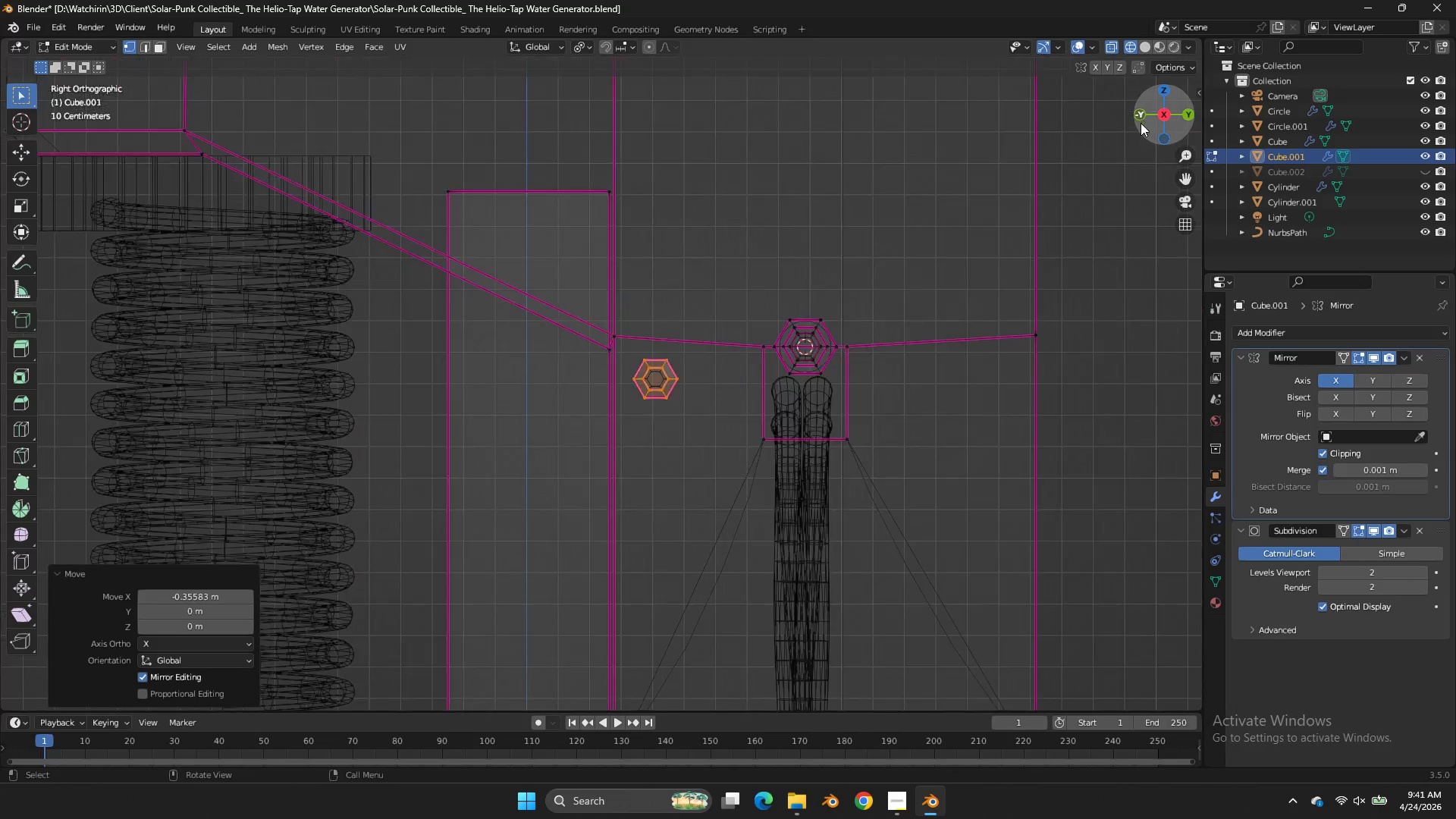 
scroll: coordinate [830, 281], scroll_direction: down, amount: 3.0
 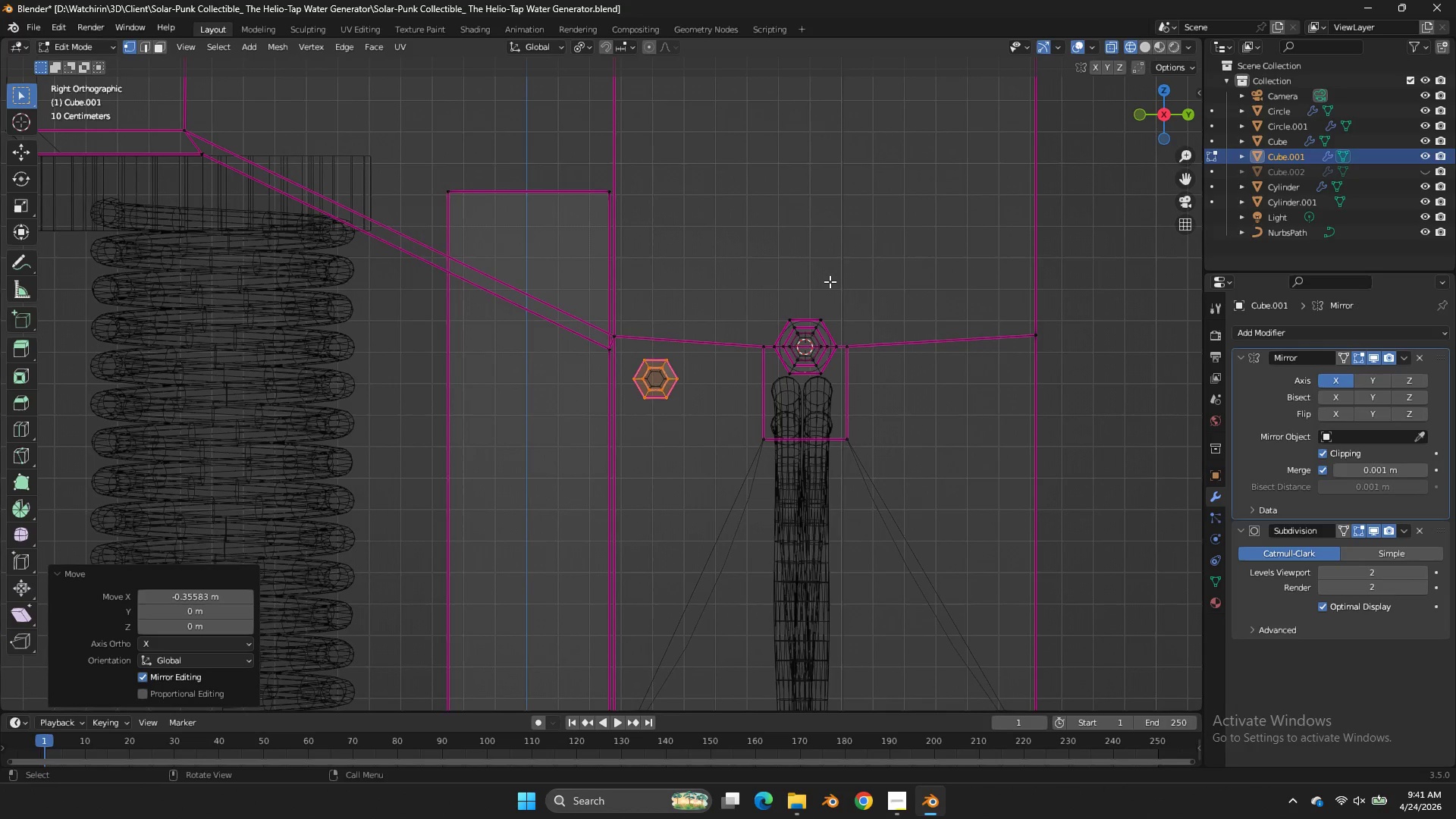 
key(Shift+ShiftLeft)
 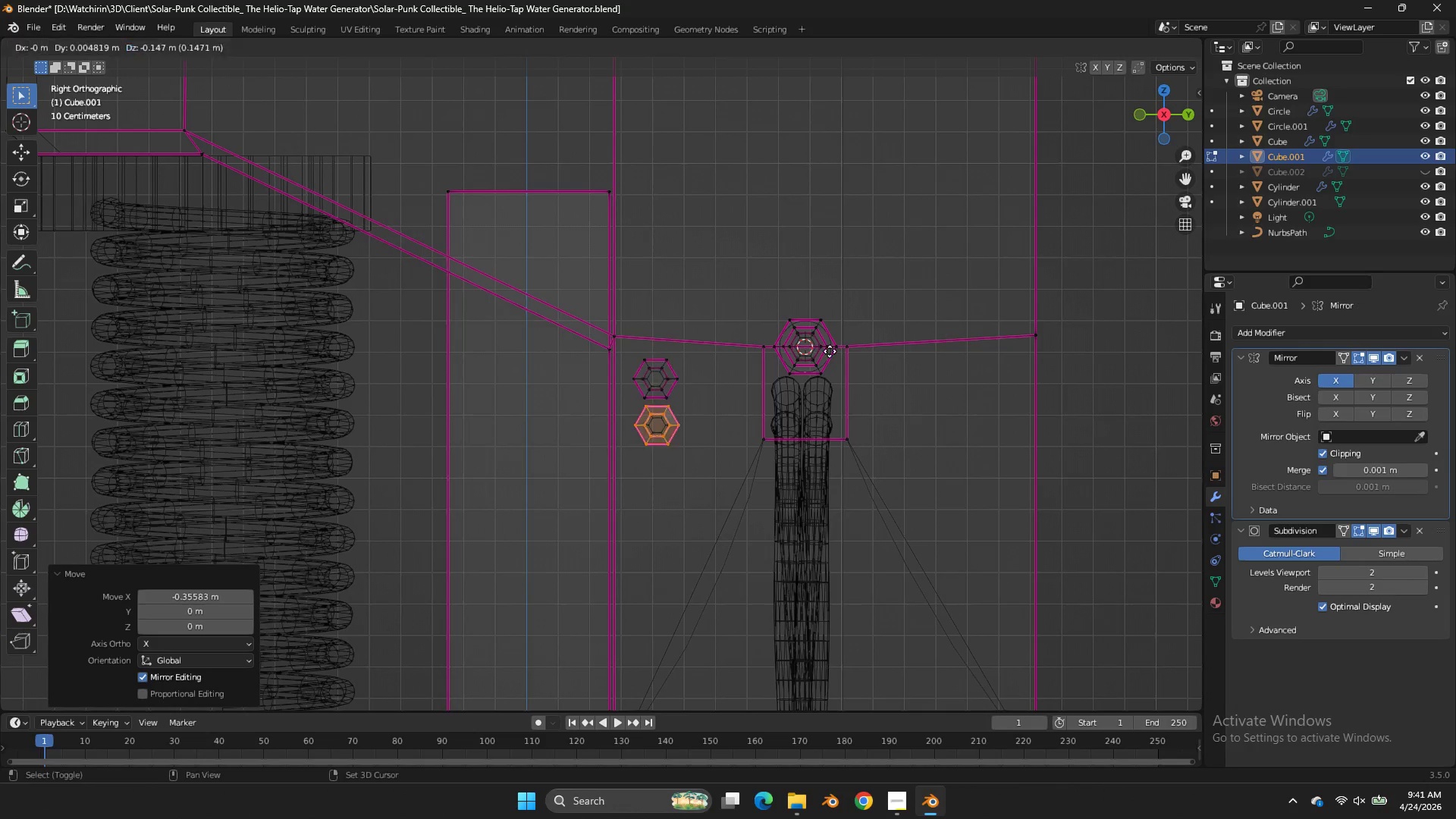 
key(Shift+D)
 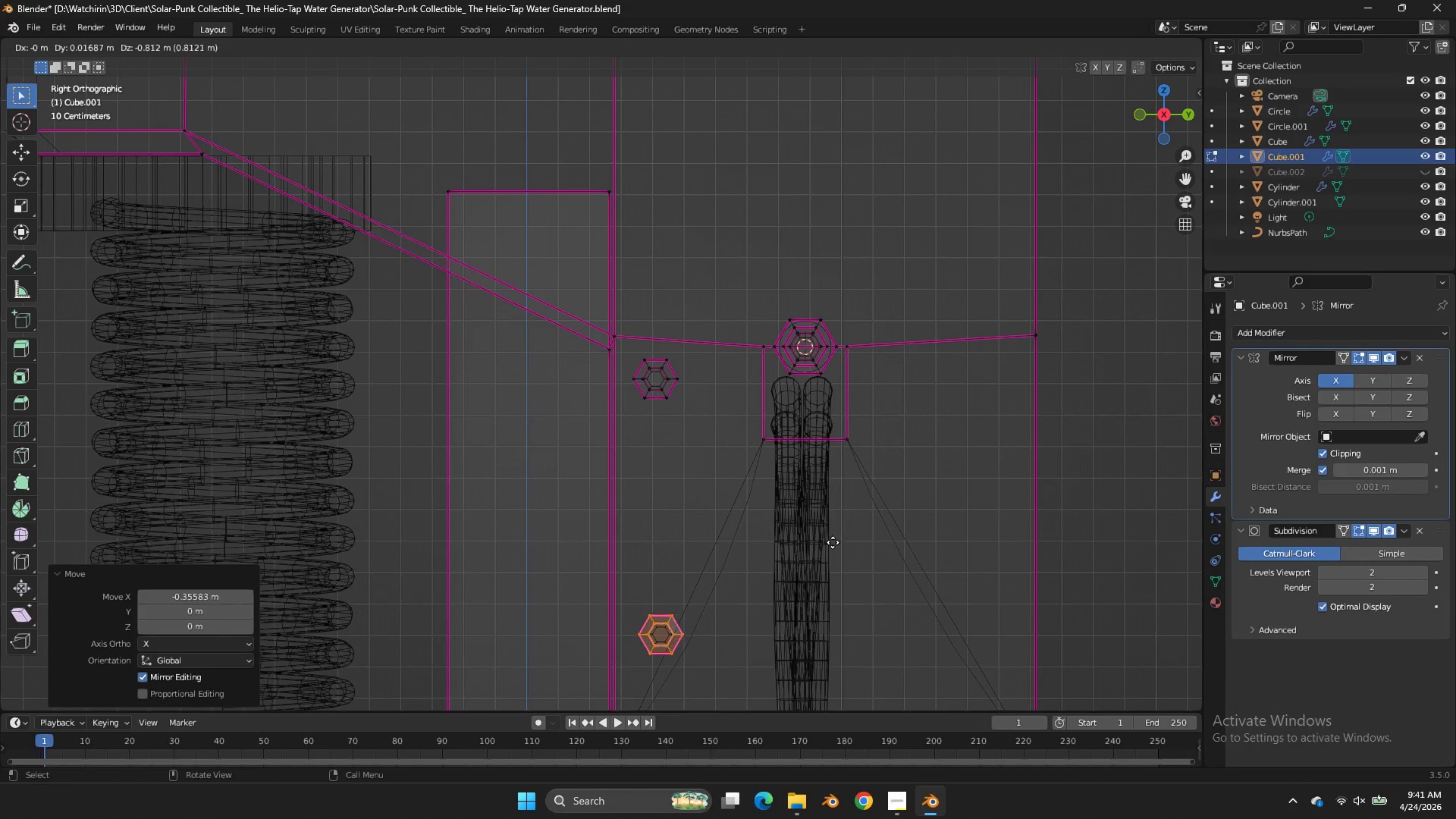 
left_click_drag(start_coordinate=[833, 544], to_coordinate=[861, 522])
 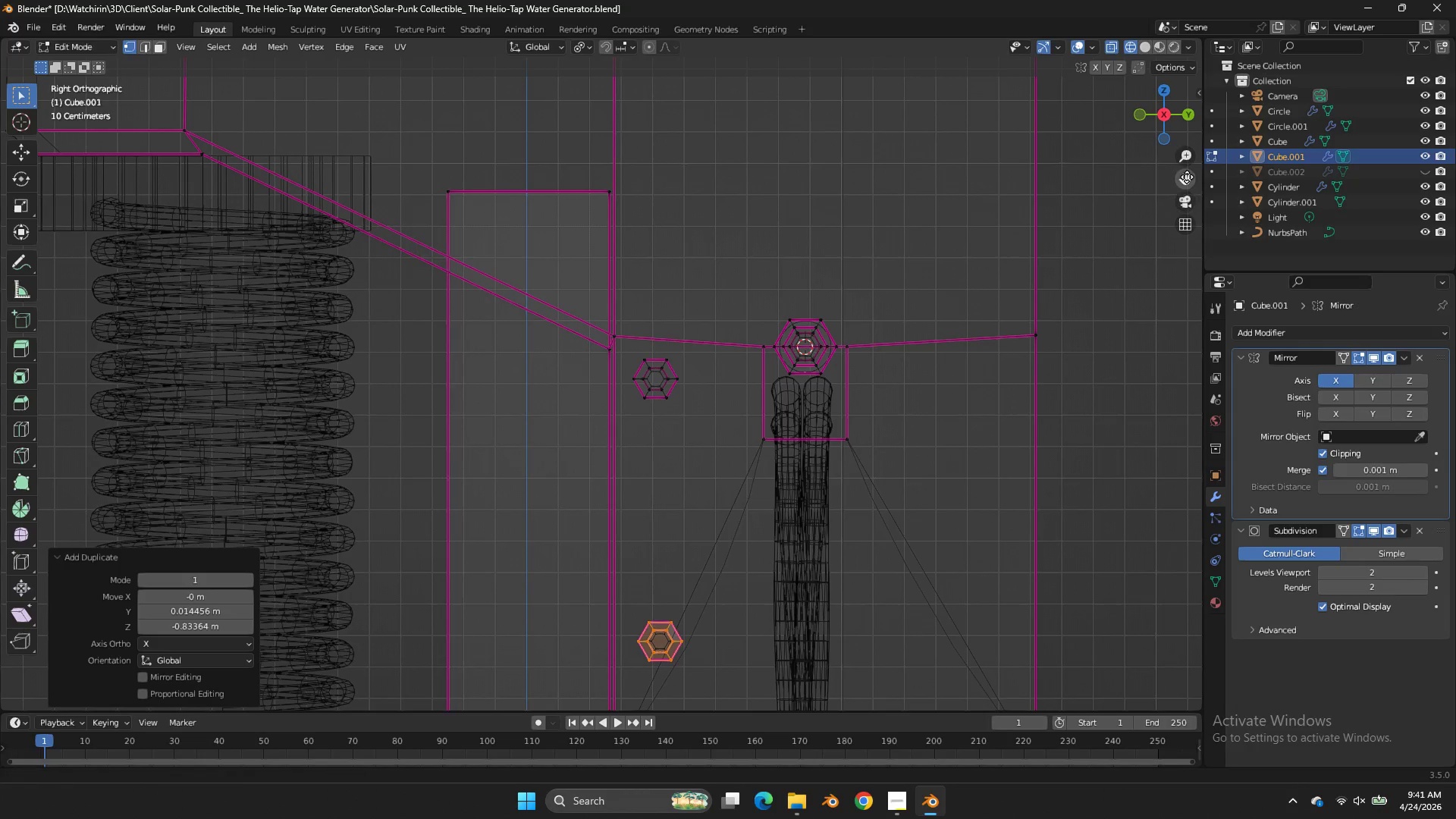 
left_click_drag(start_coordinate=[1187, 177], to_coordinate=[1191, 501])
 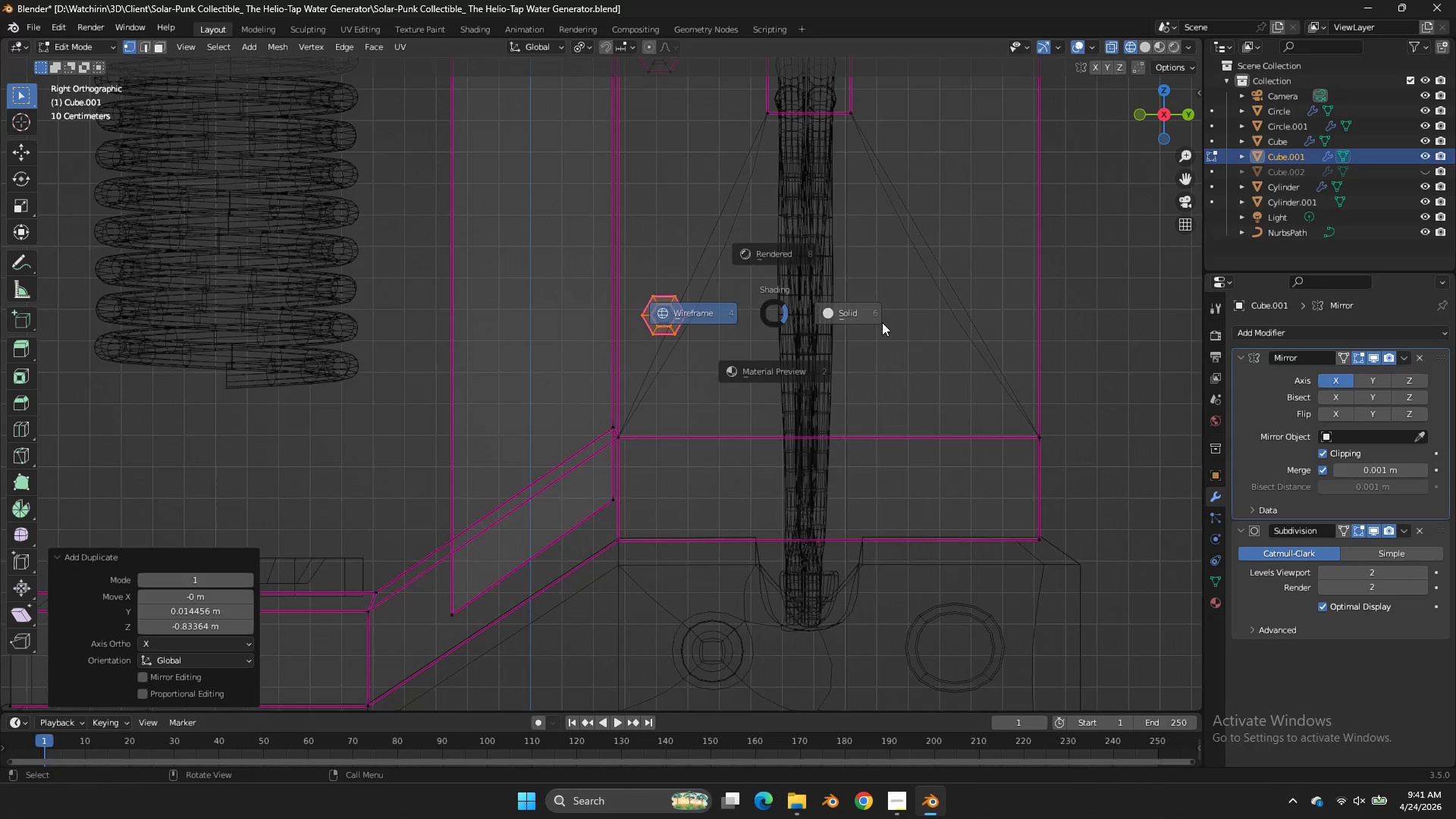 
type(zg)
 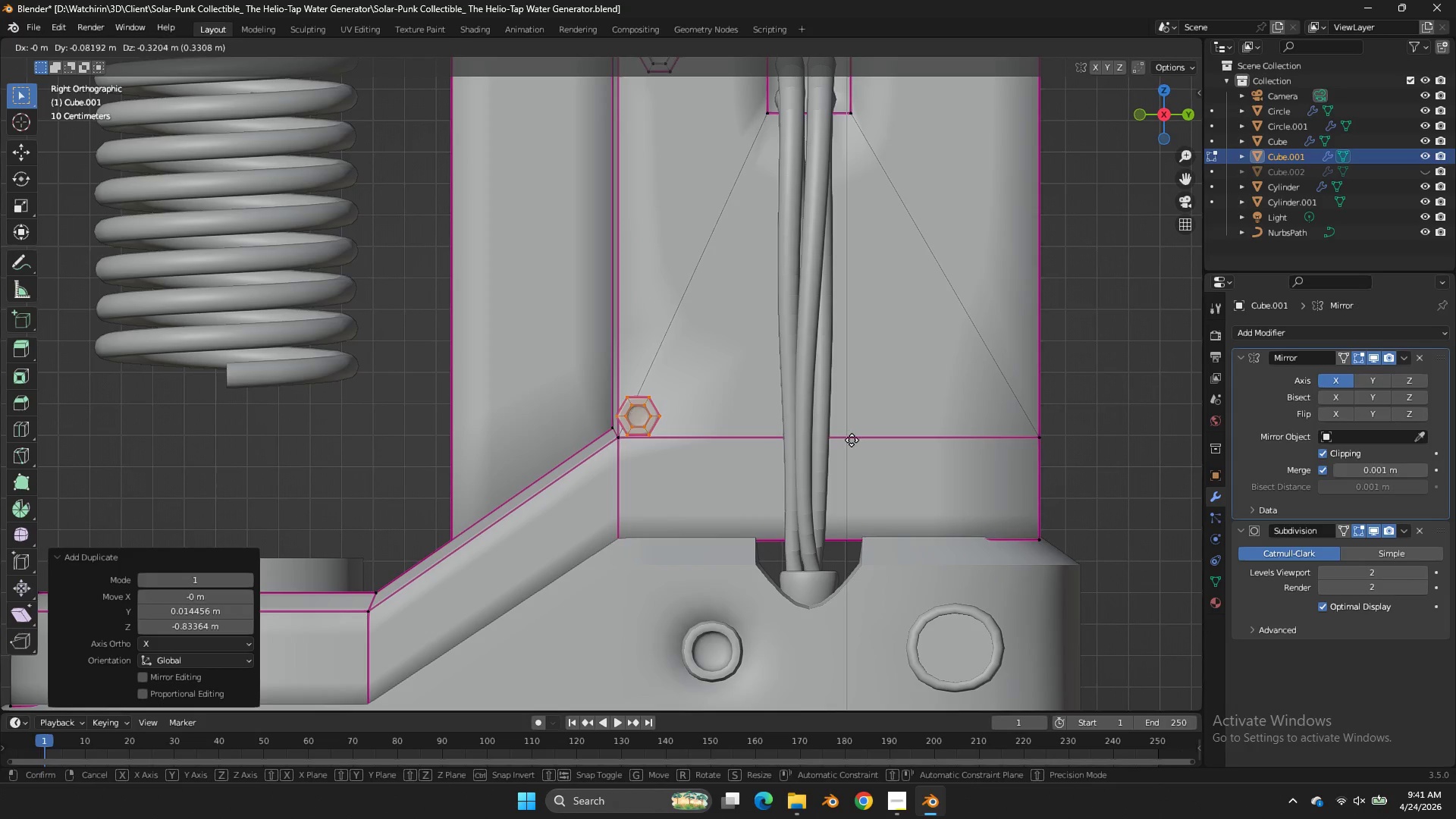 
left_click([854, 443])
 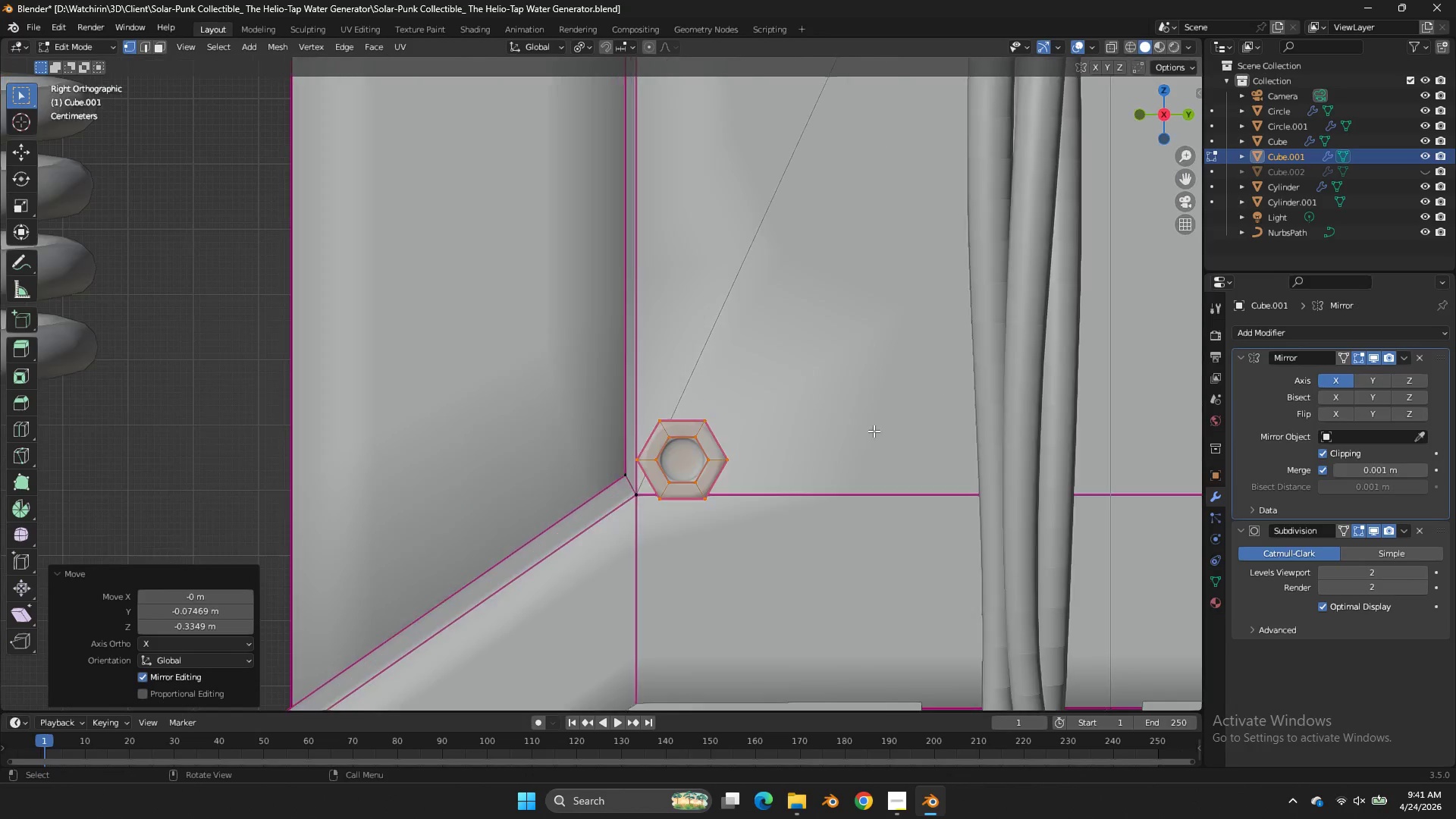 
key(Alt+AltLeft)
 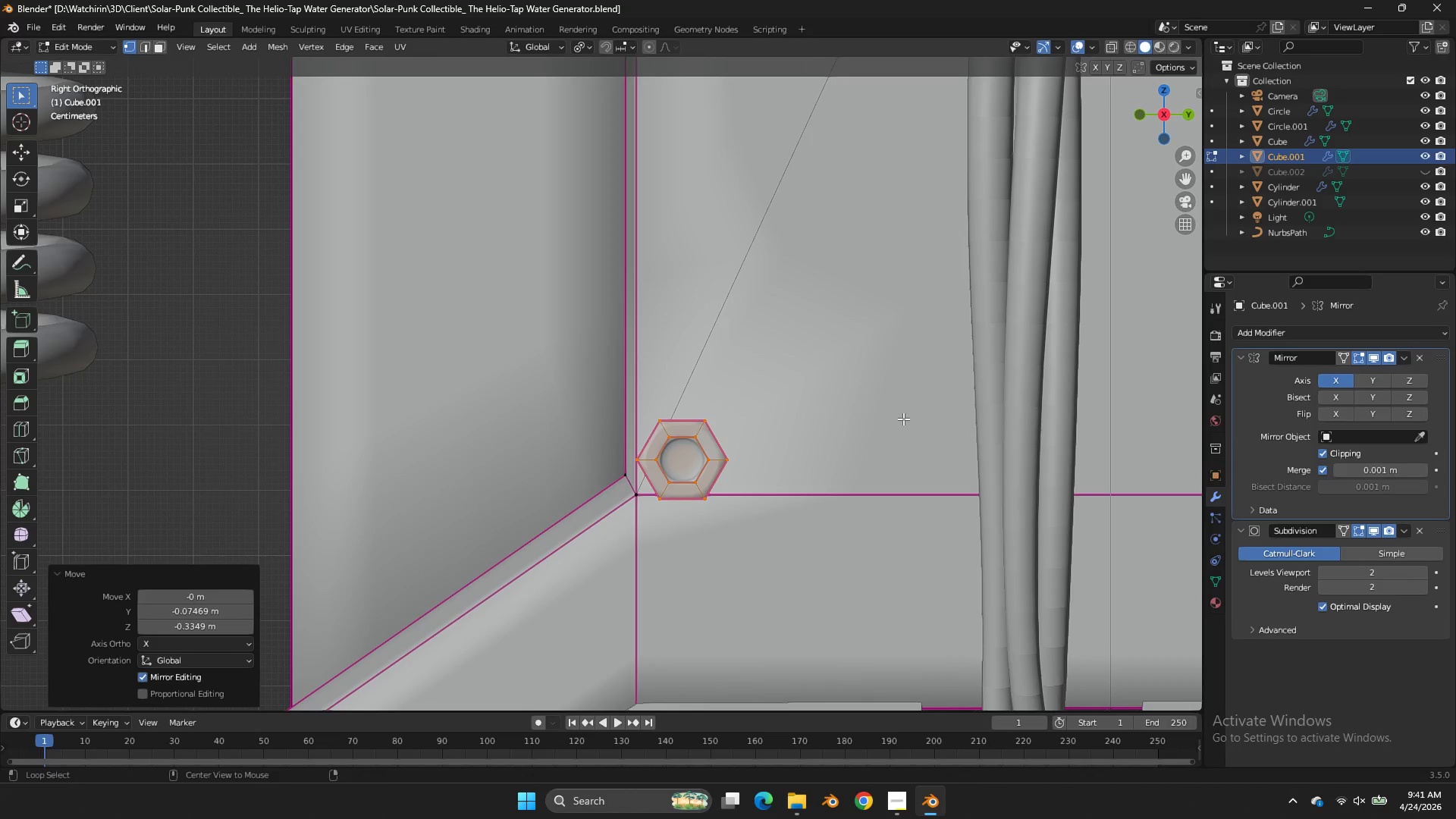 
scroll: coordinate [872, 431], scroll_direction: up, amount: 4.0
 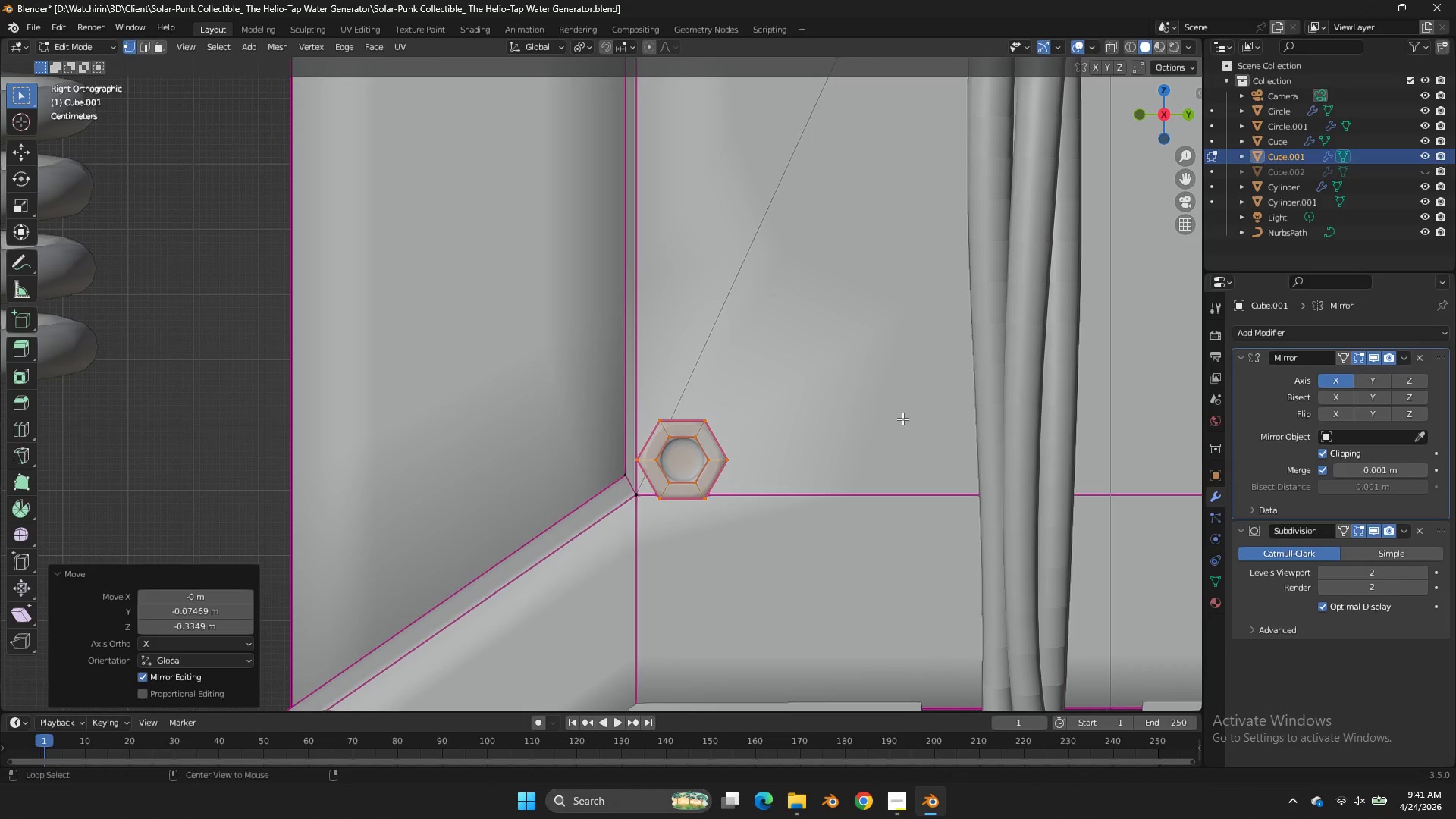 
key(Alt+S)
 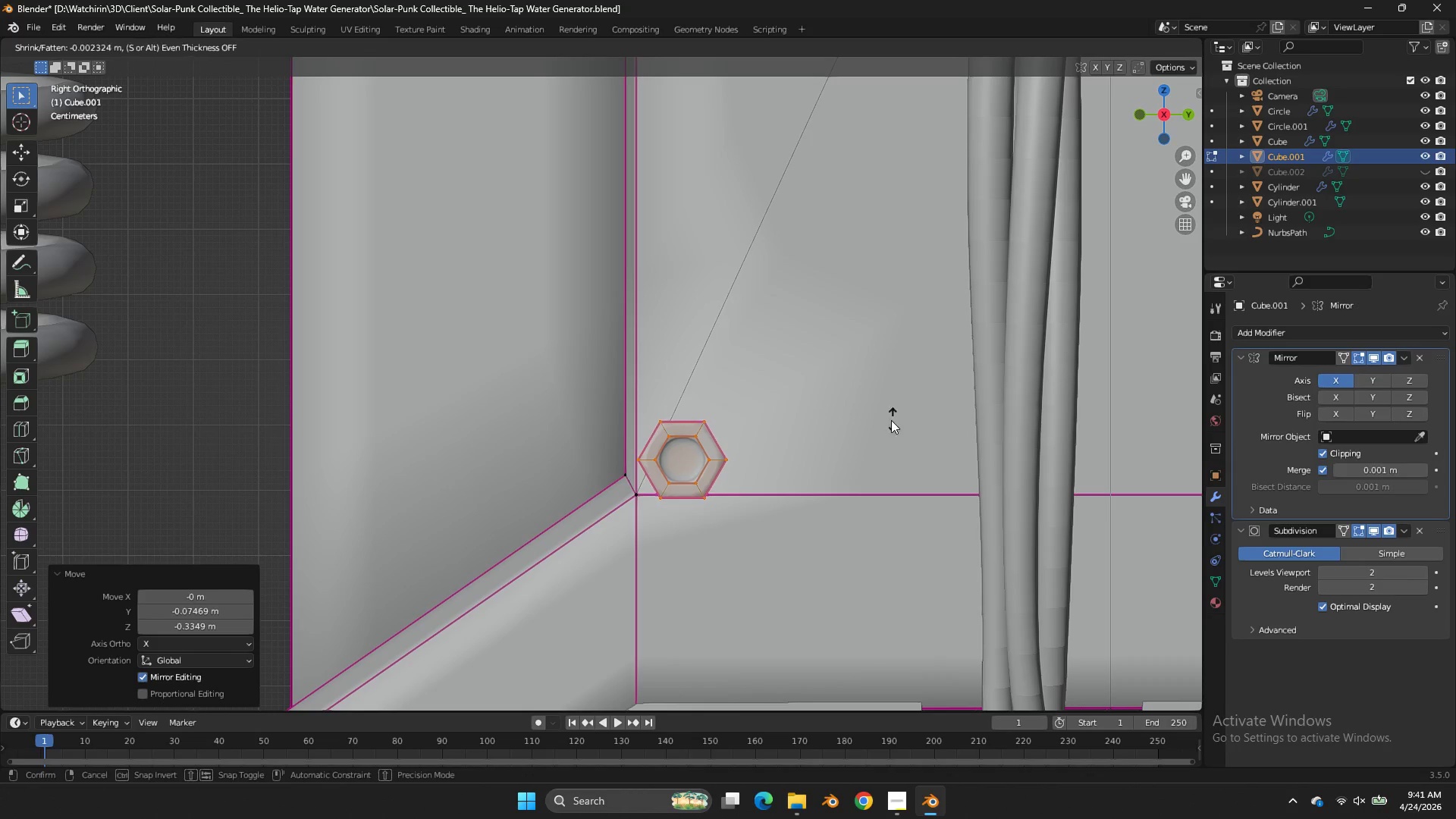 
hold_key(key=ShiftLeft, duration=0.72)
right_click([839, 438])
 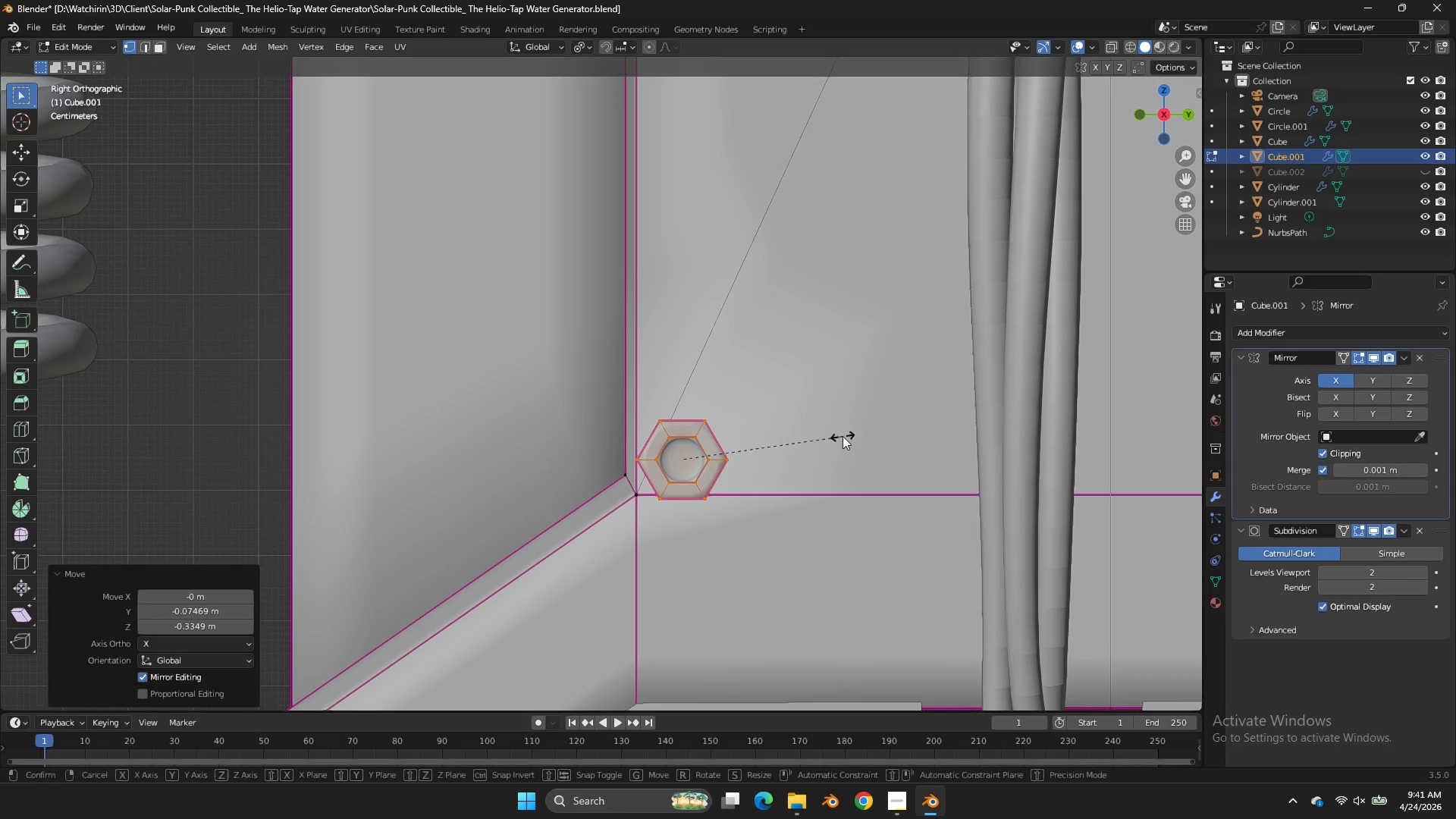 
key(S)
 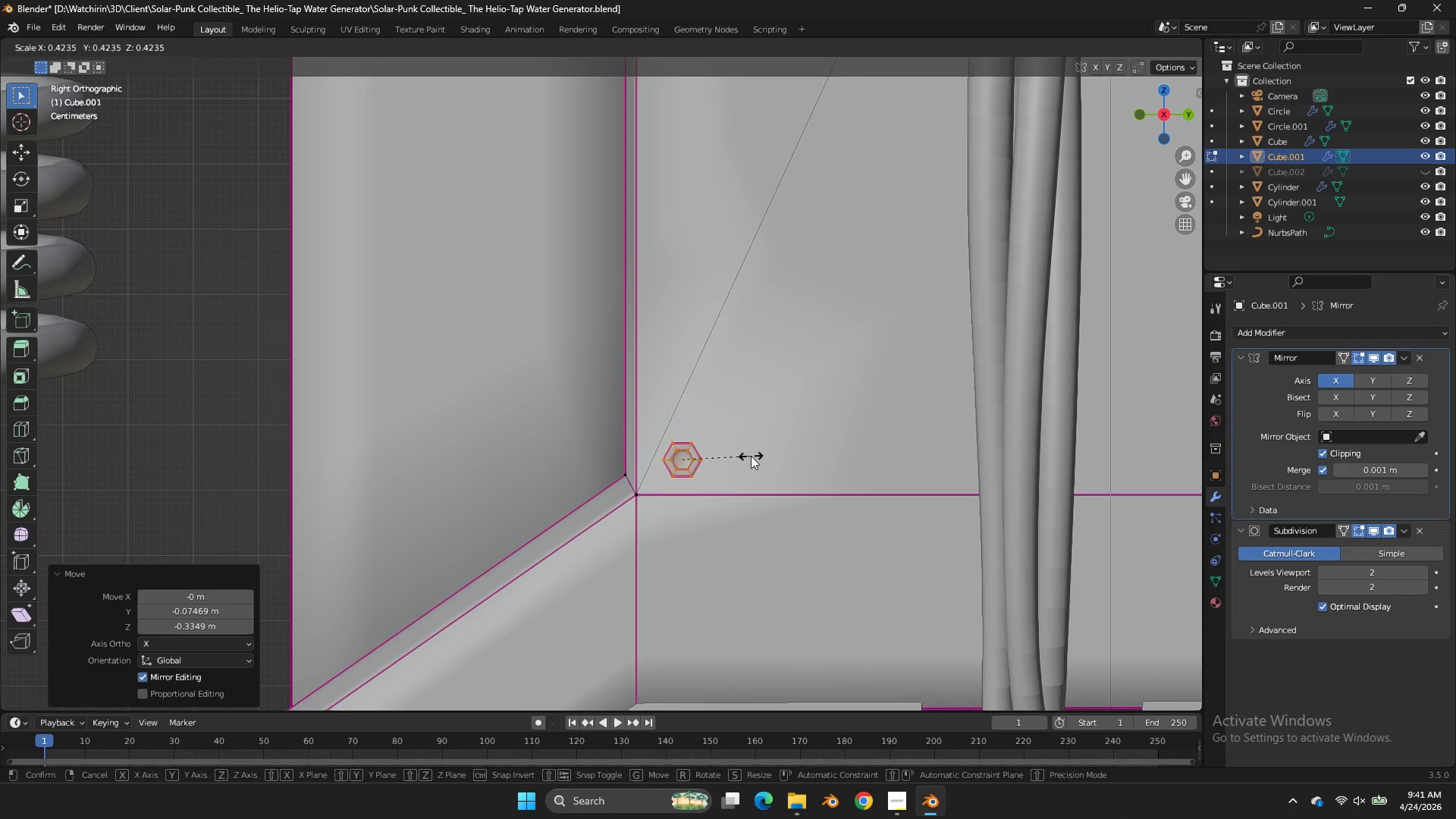 
left_click([751, 456])
 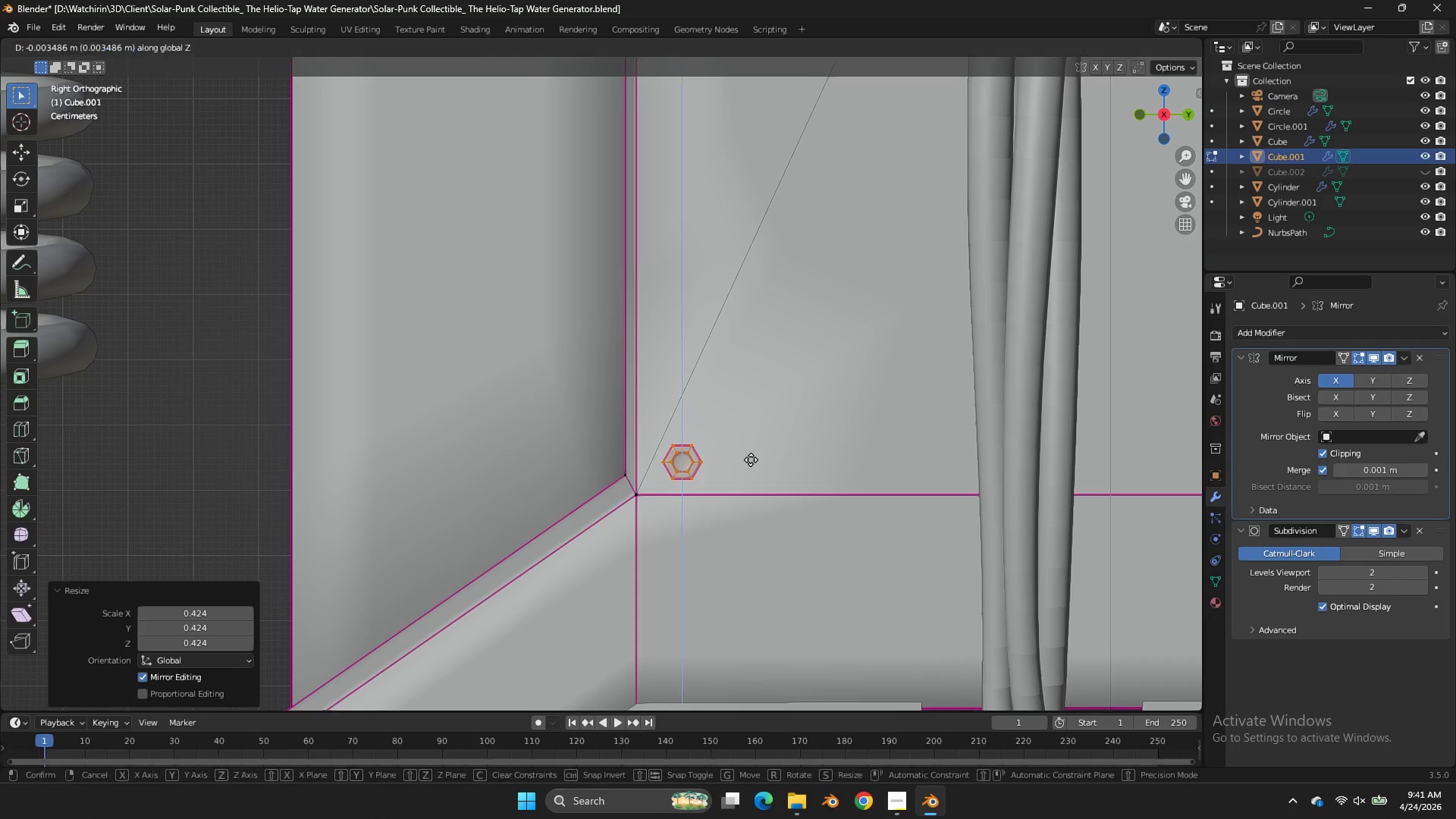 
type(gz)
 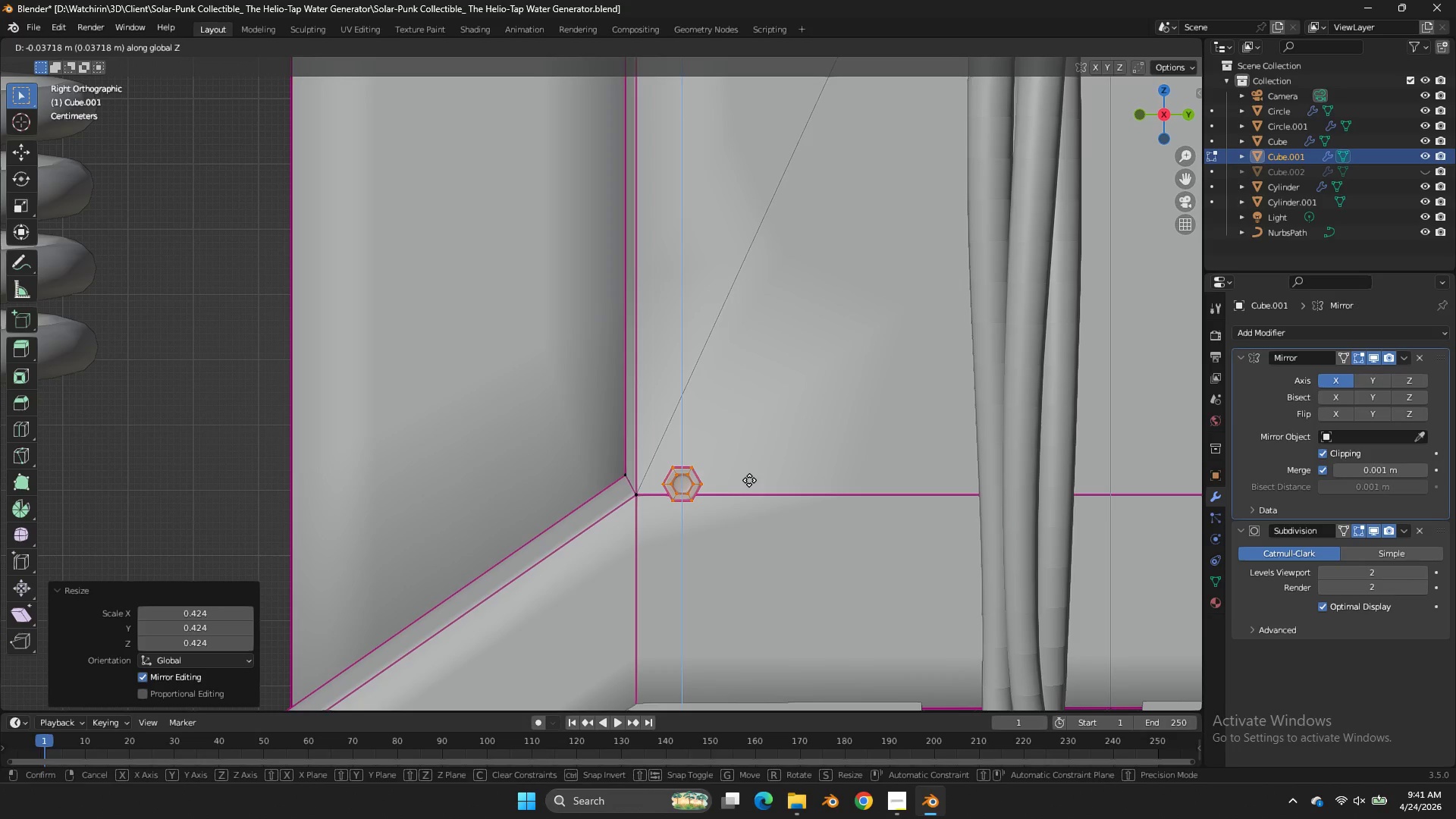 
left_click([749, 480])
 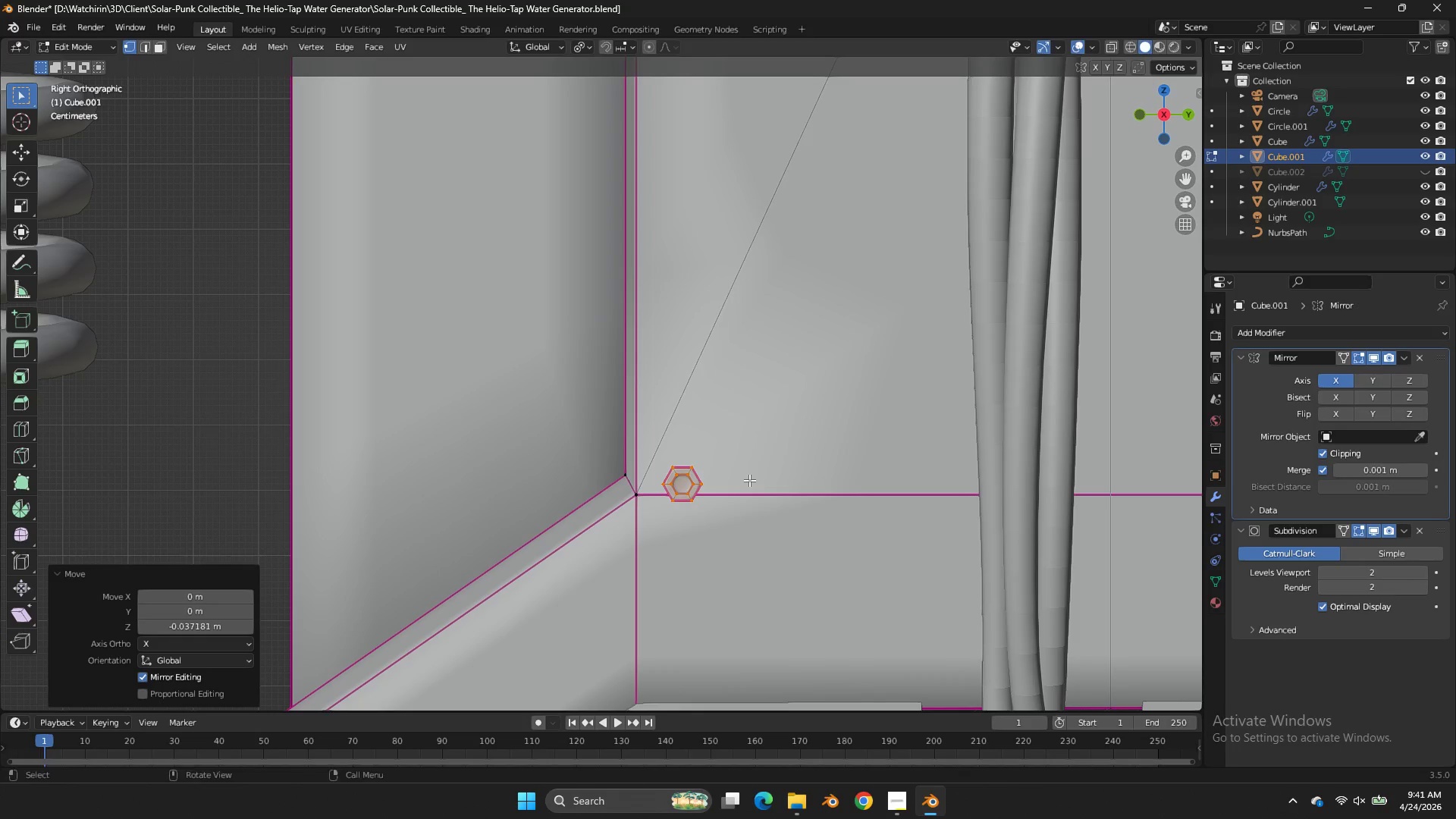 
key(G)
 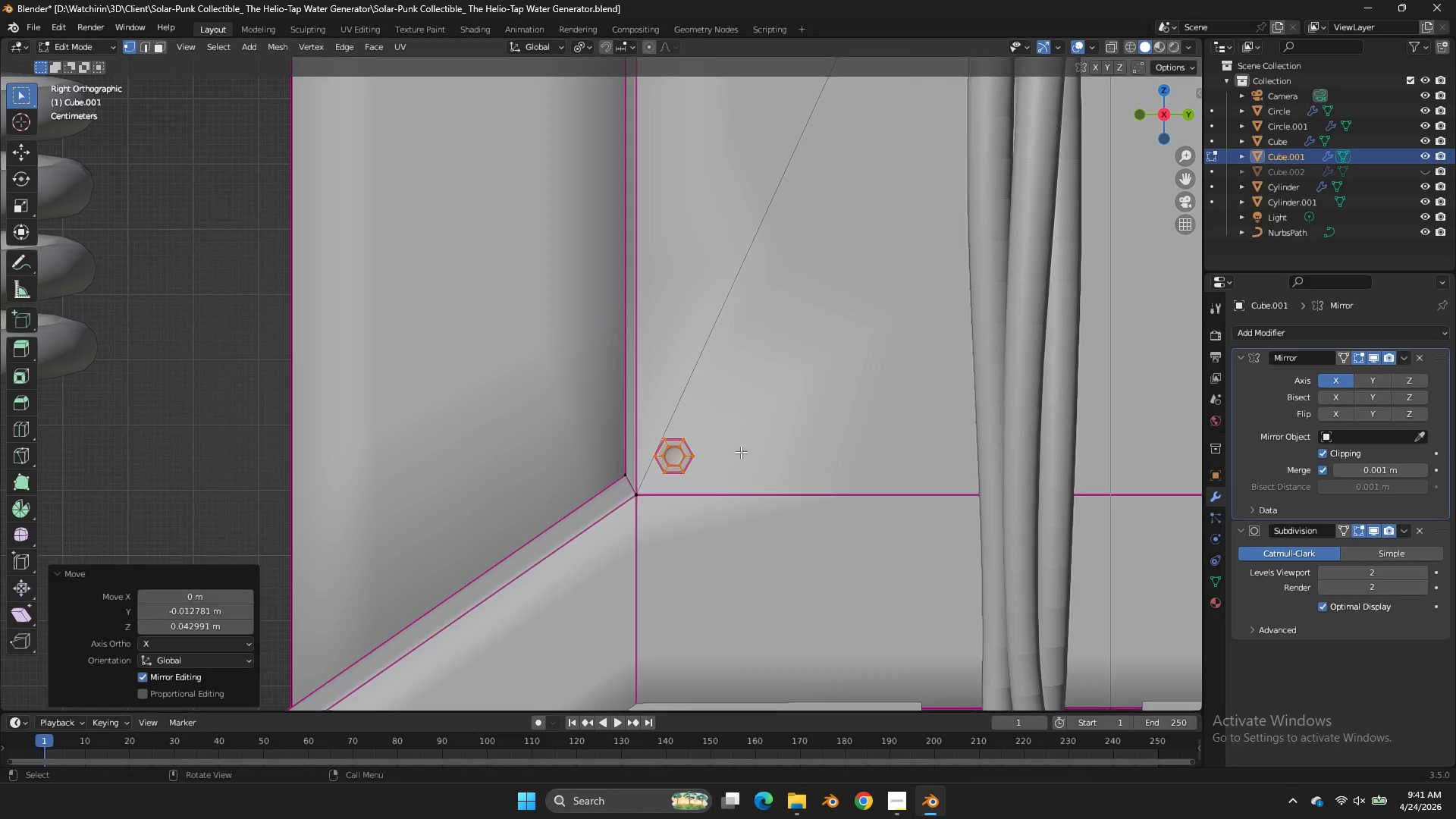 
left_click([741, 452])
 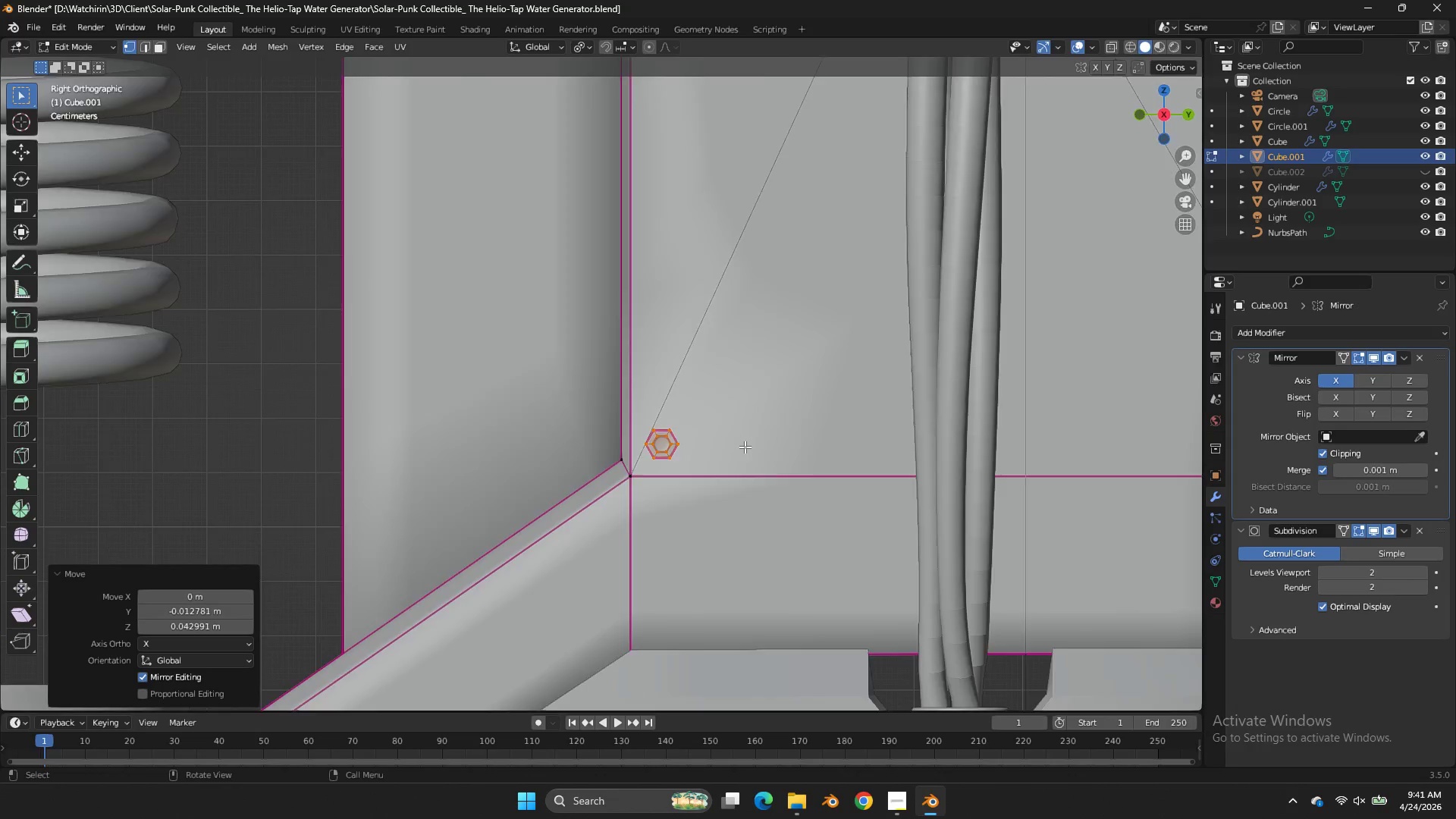 
scroll: coordinate [745, 447], scroll_direction: down, amount: 5.0
 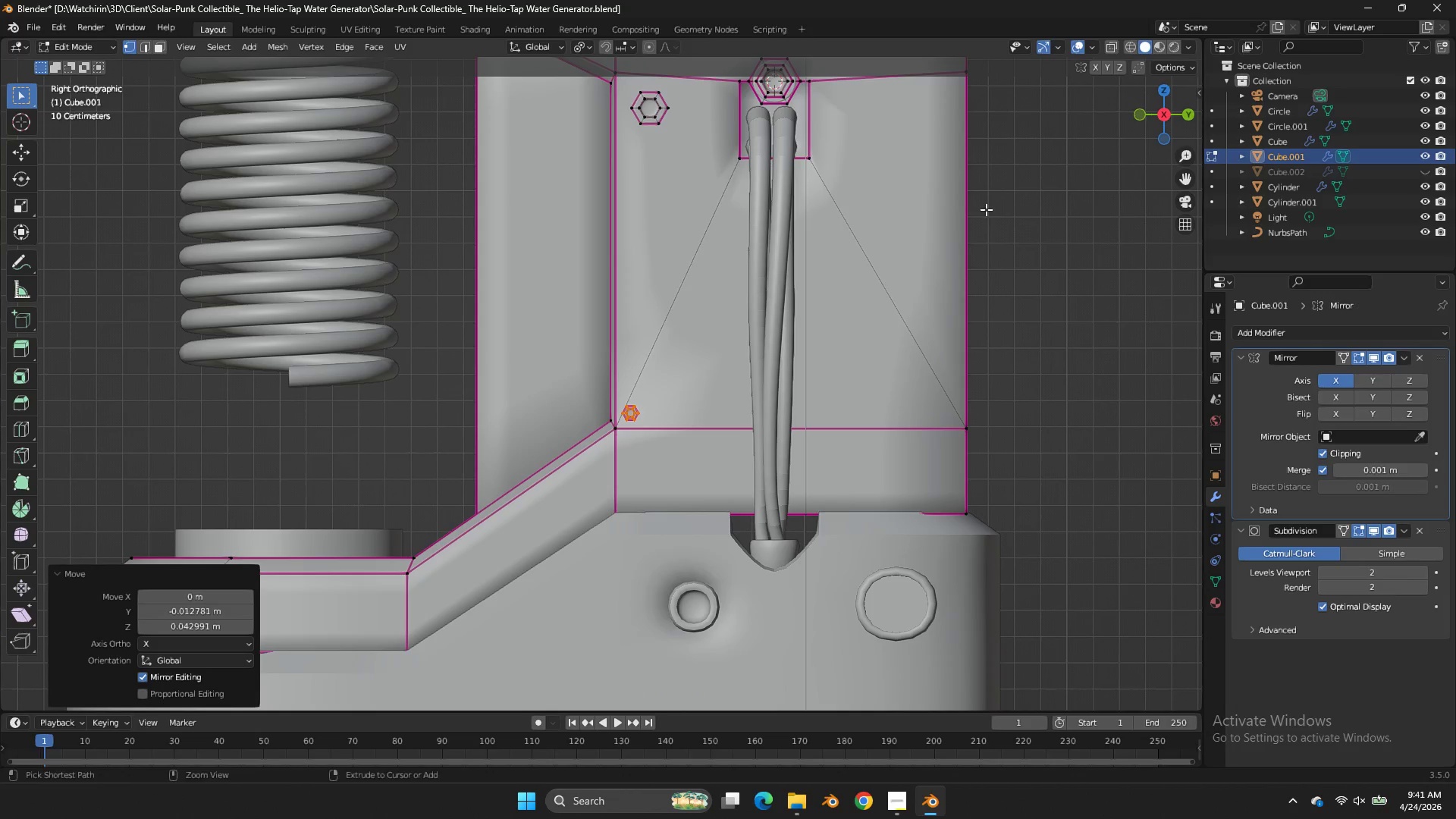 
key(Control+R)
 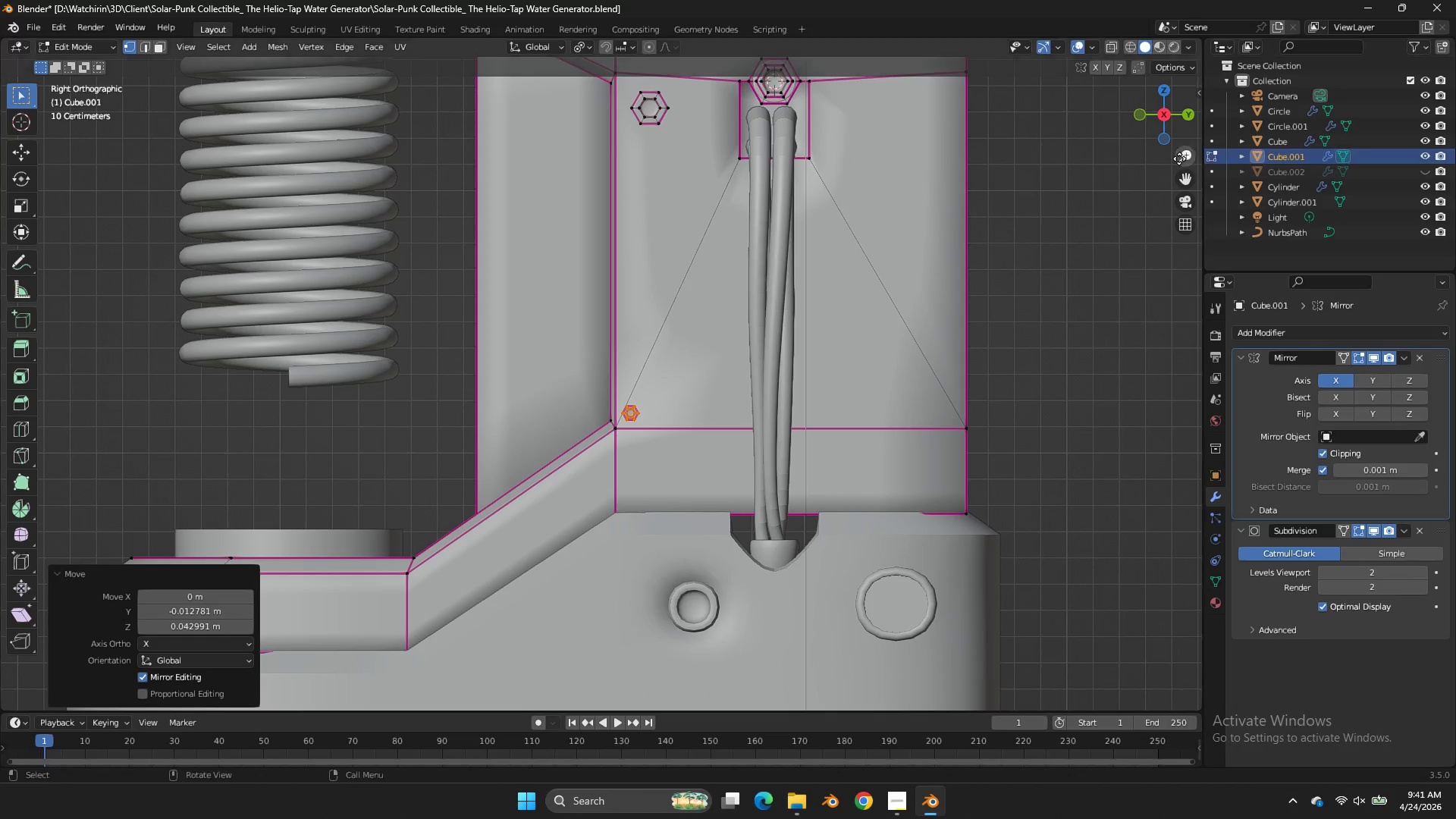 
left_click_drag(start_coordinate=[1183, 176], to_coordinate=[1193, 323])
 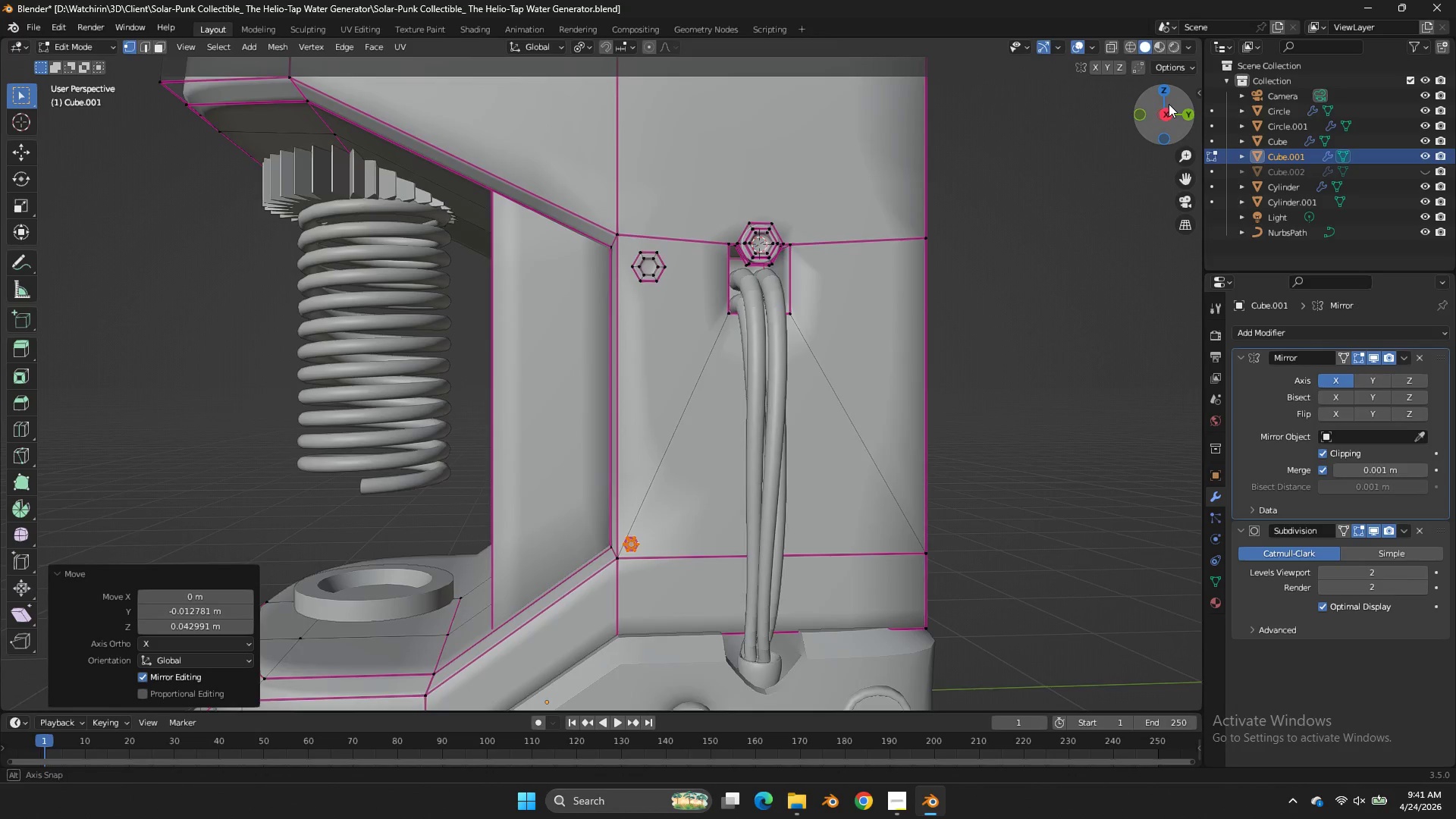 
left_click_drag(start_coordinate=[1156, 104], to_coordinate=[976, 128])
 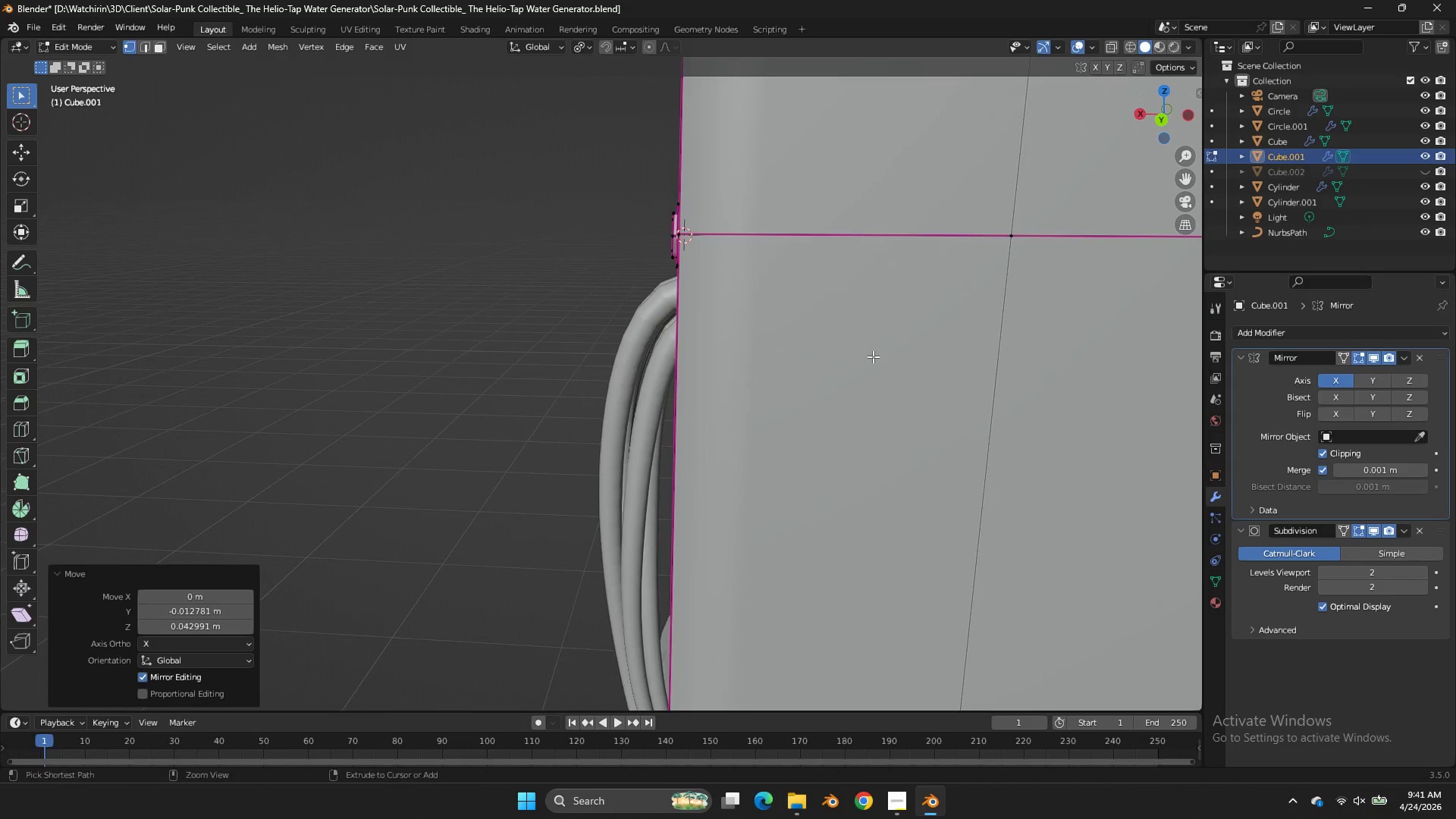 
key(Control+R)
 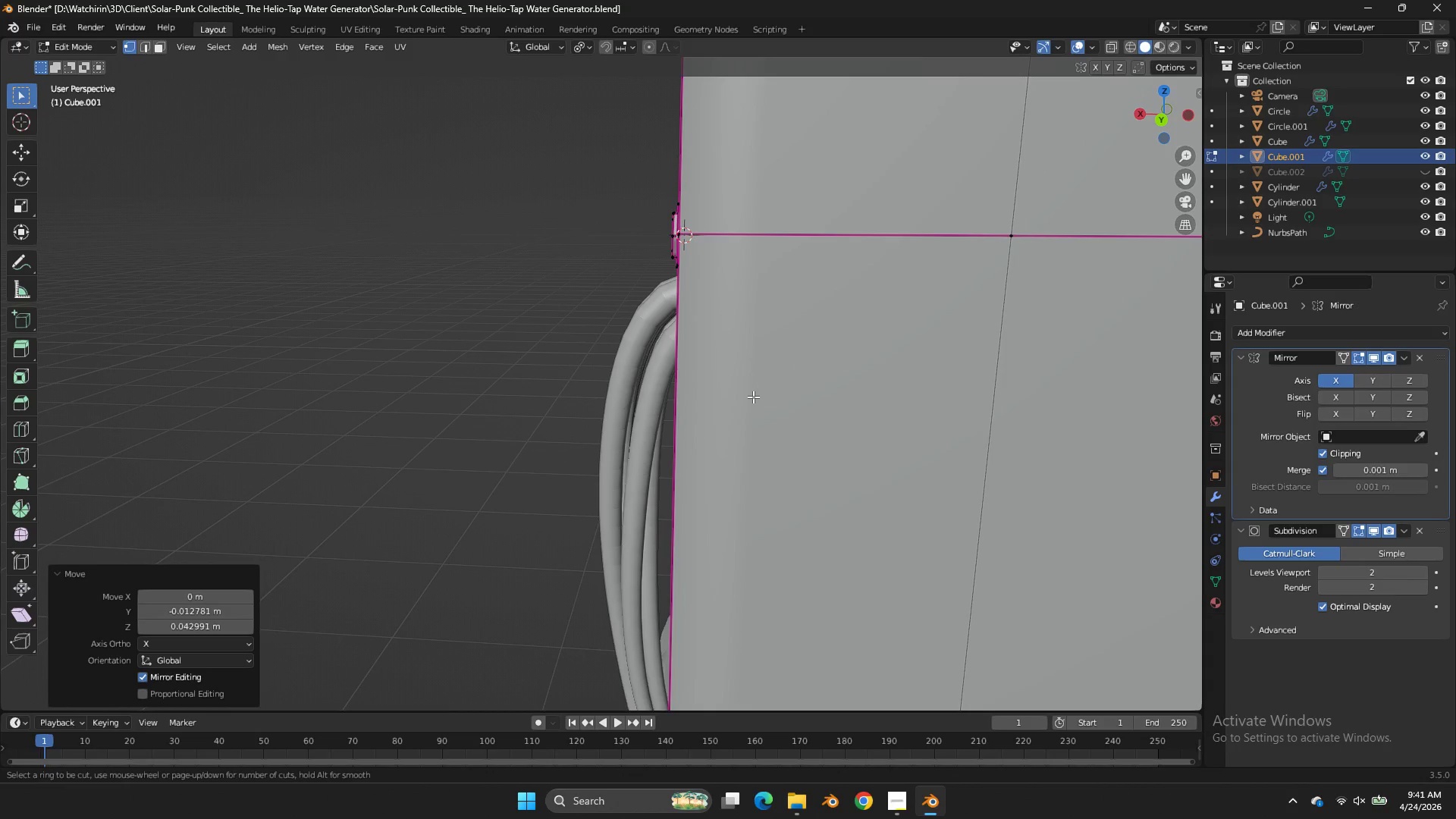 
scroll: coordinate [752, 397], scroll_direction: down, amount: 2.0
 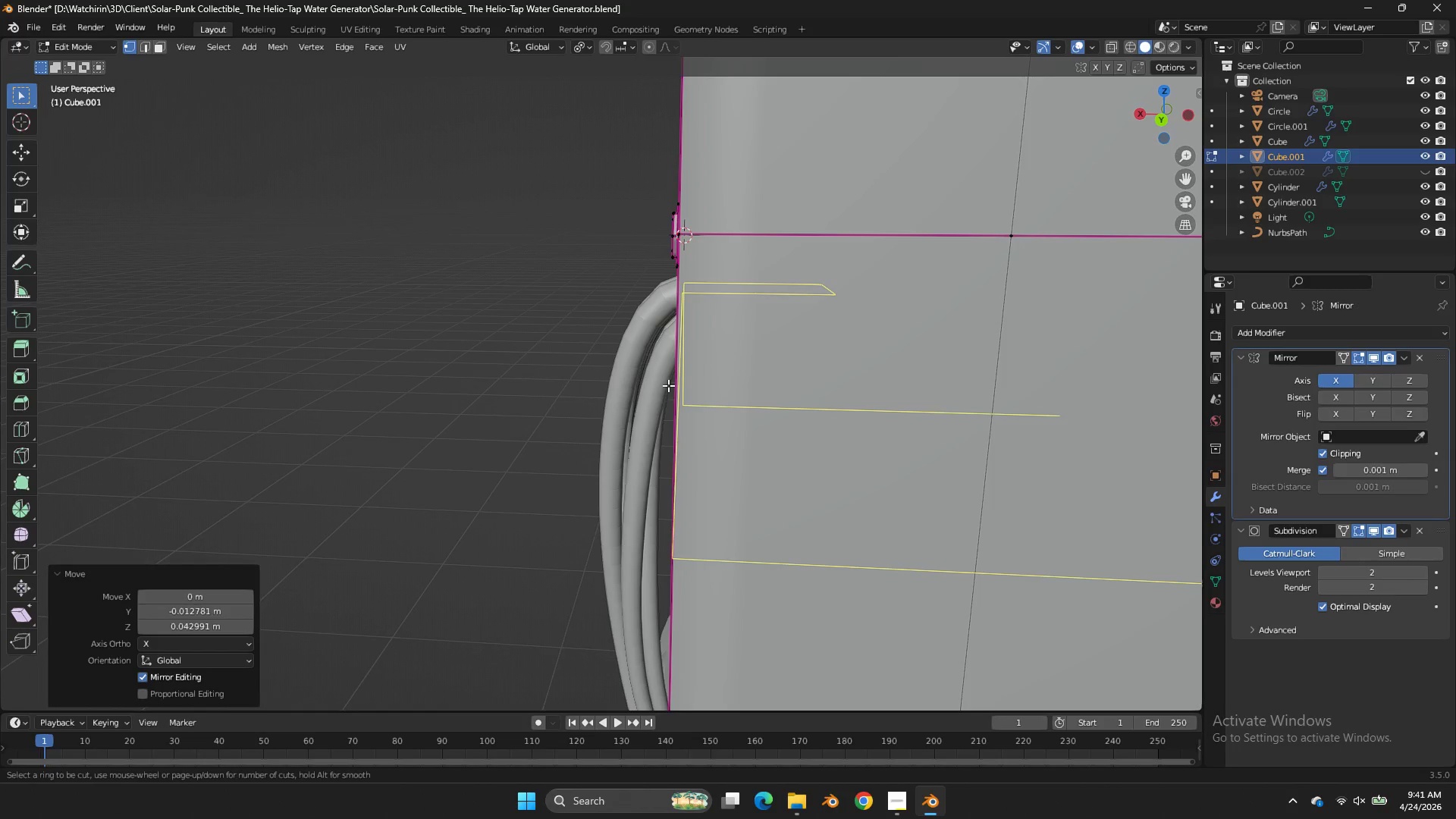 
left_click([668, 385])
 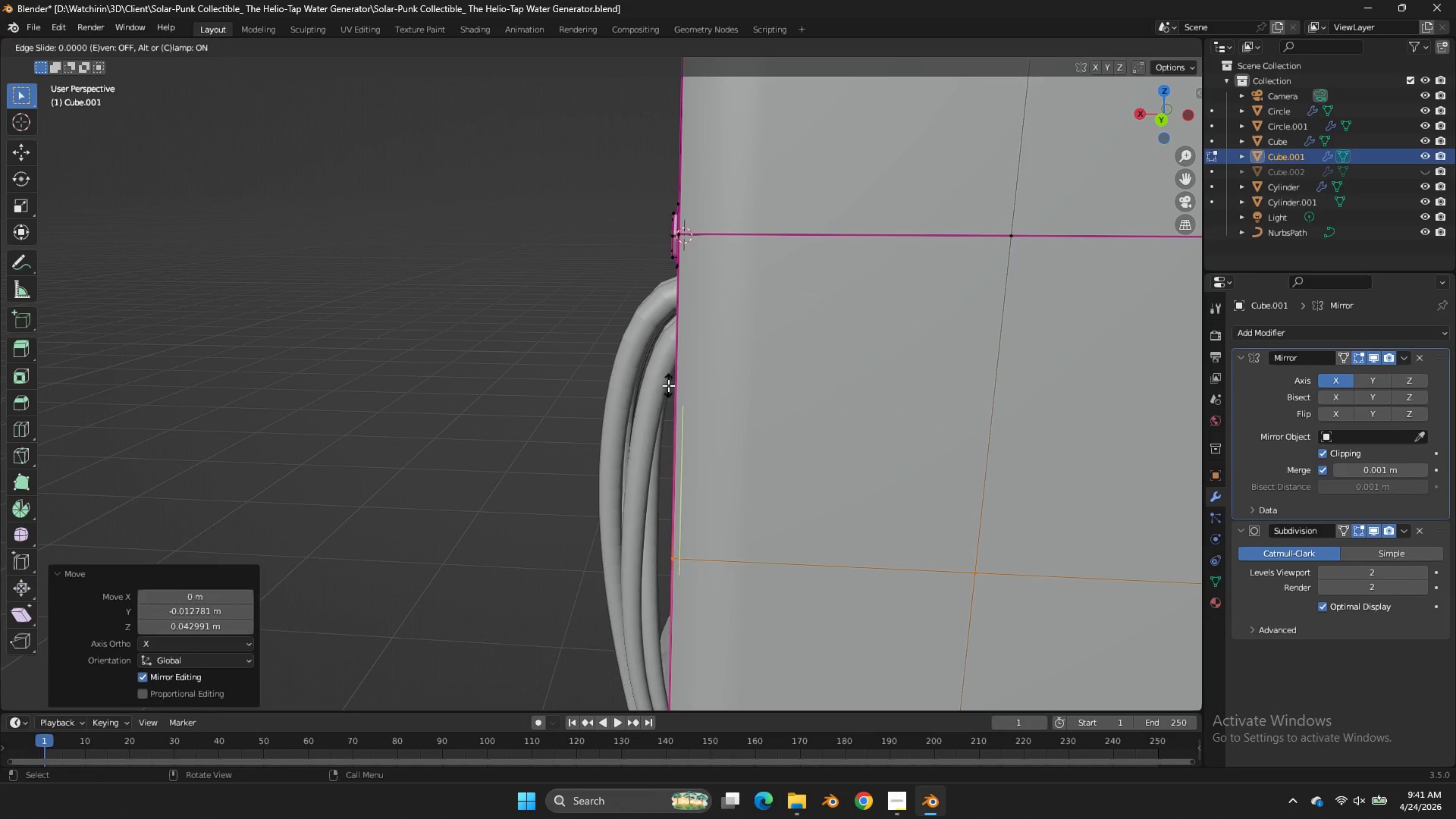 
right_click([668, 385])
 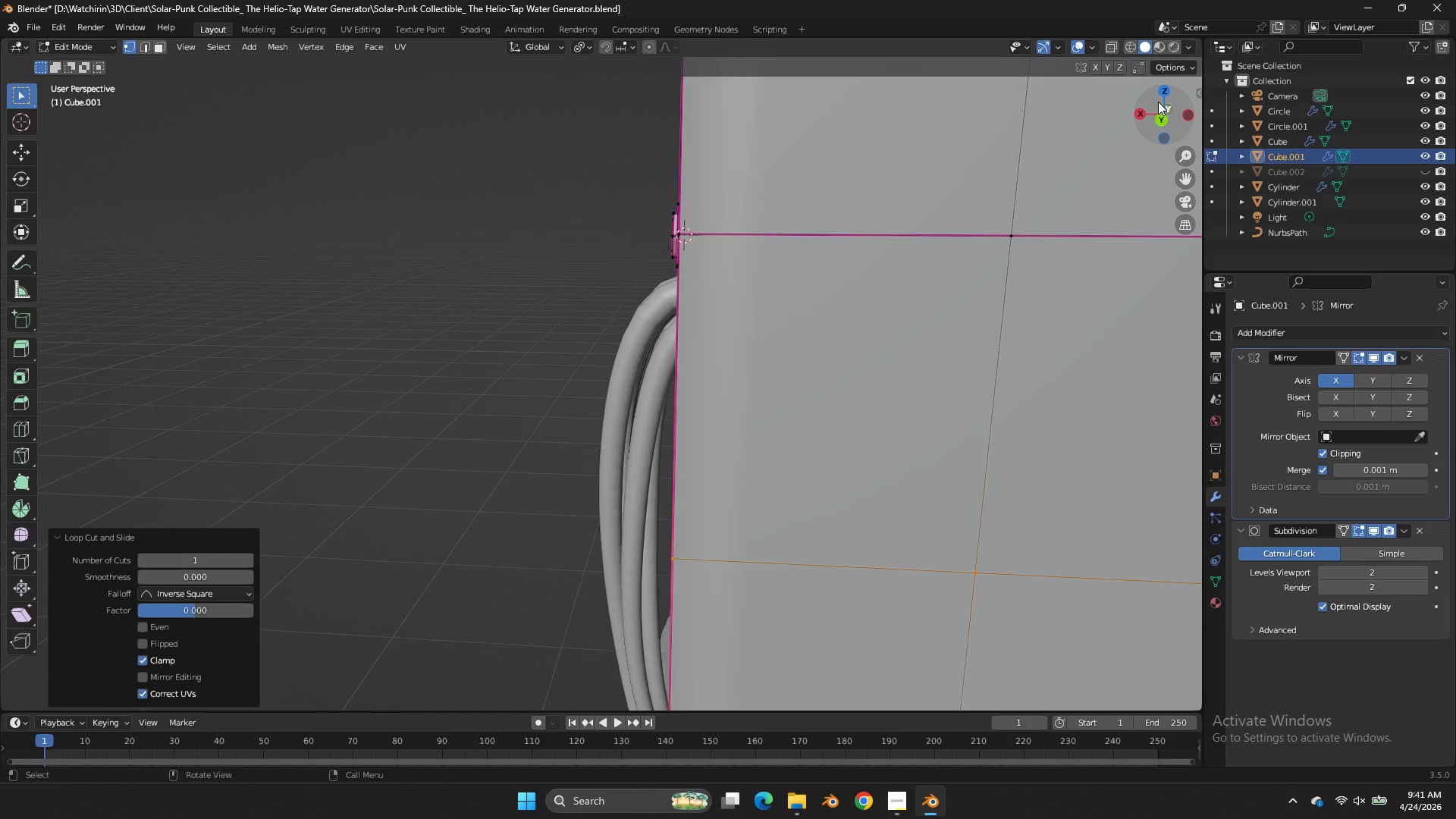 
left_click_drag(start_coordinate=[1166, 103], to_coordinate=[133, 96])
 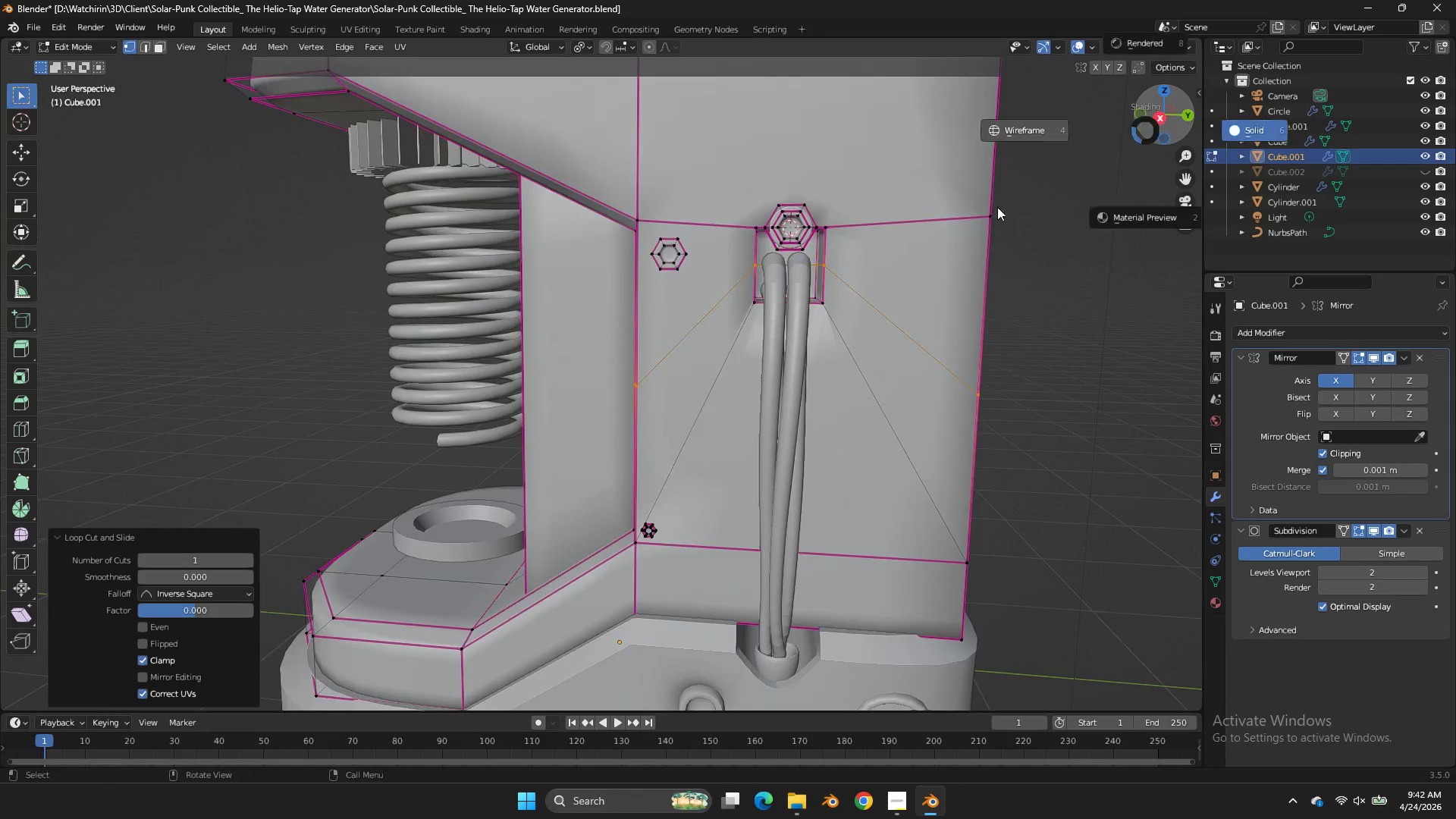 
key(Z)
 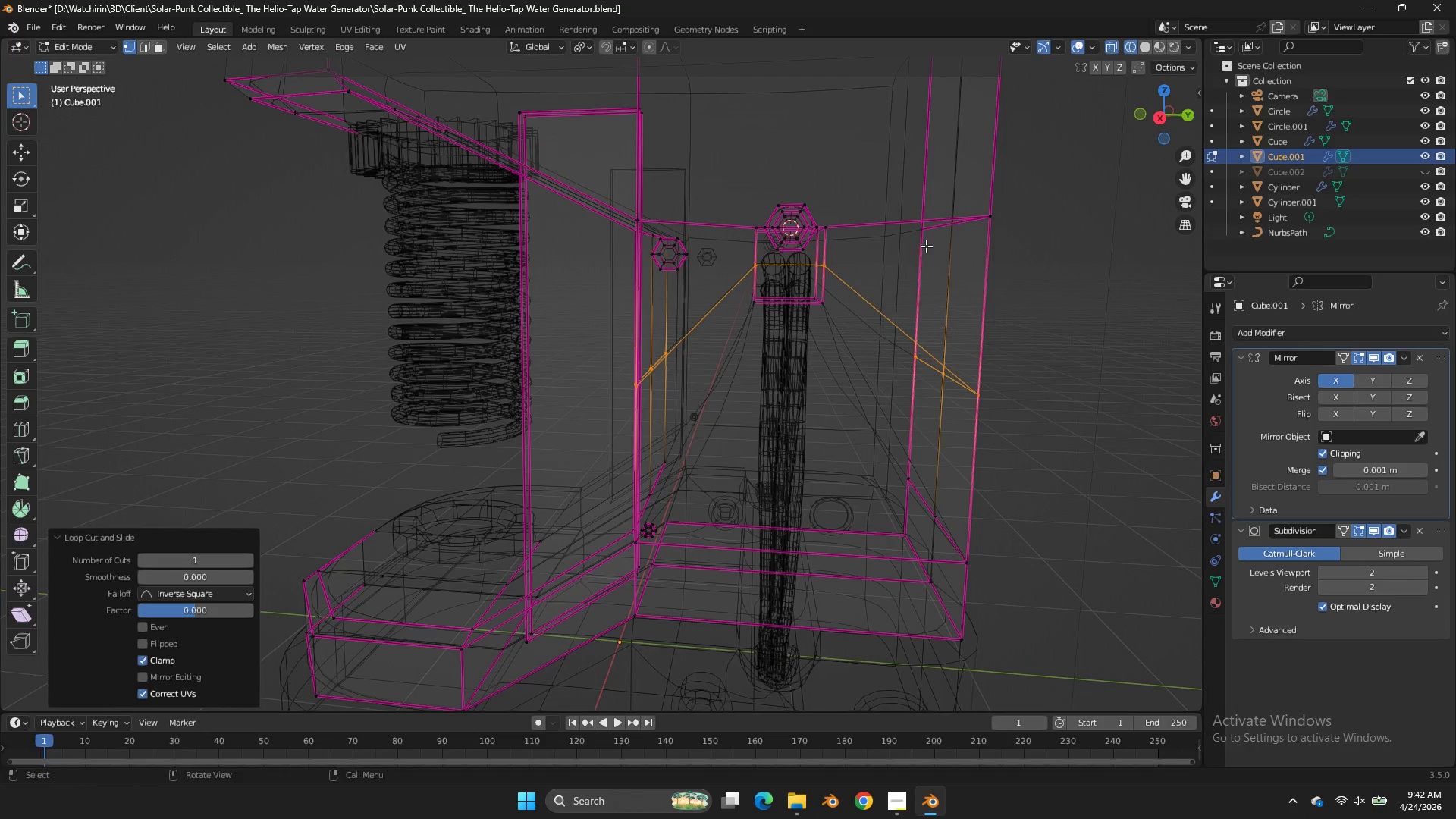 
left_click_drag(start_coordinate=[917, 250], to_coordinate=[726, 281])
 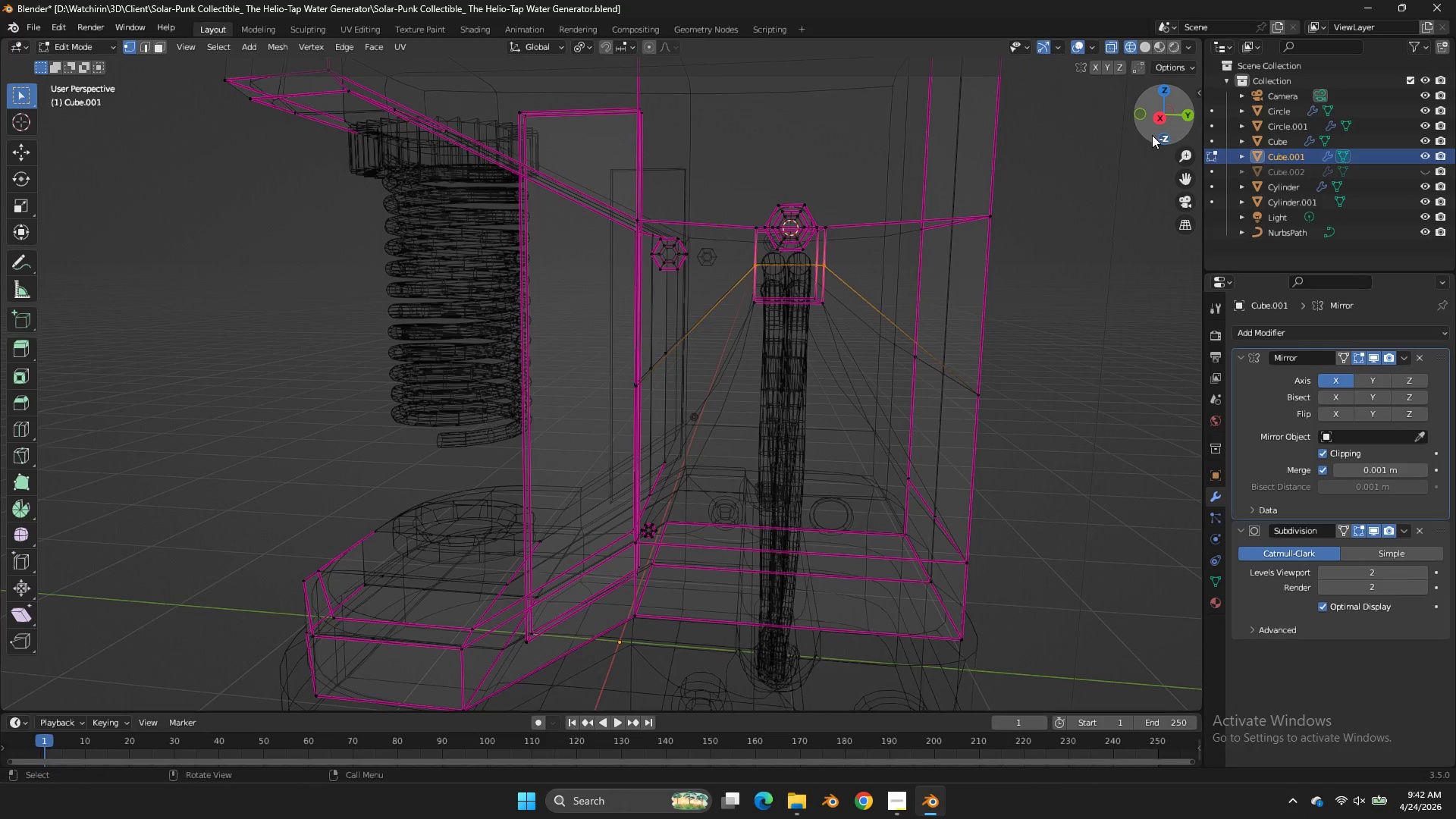 
left_click([1156, 125])
 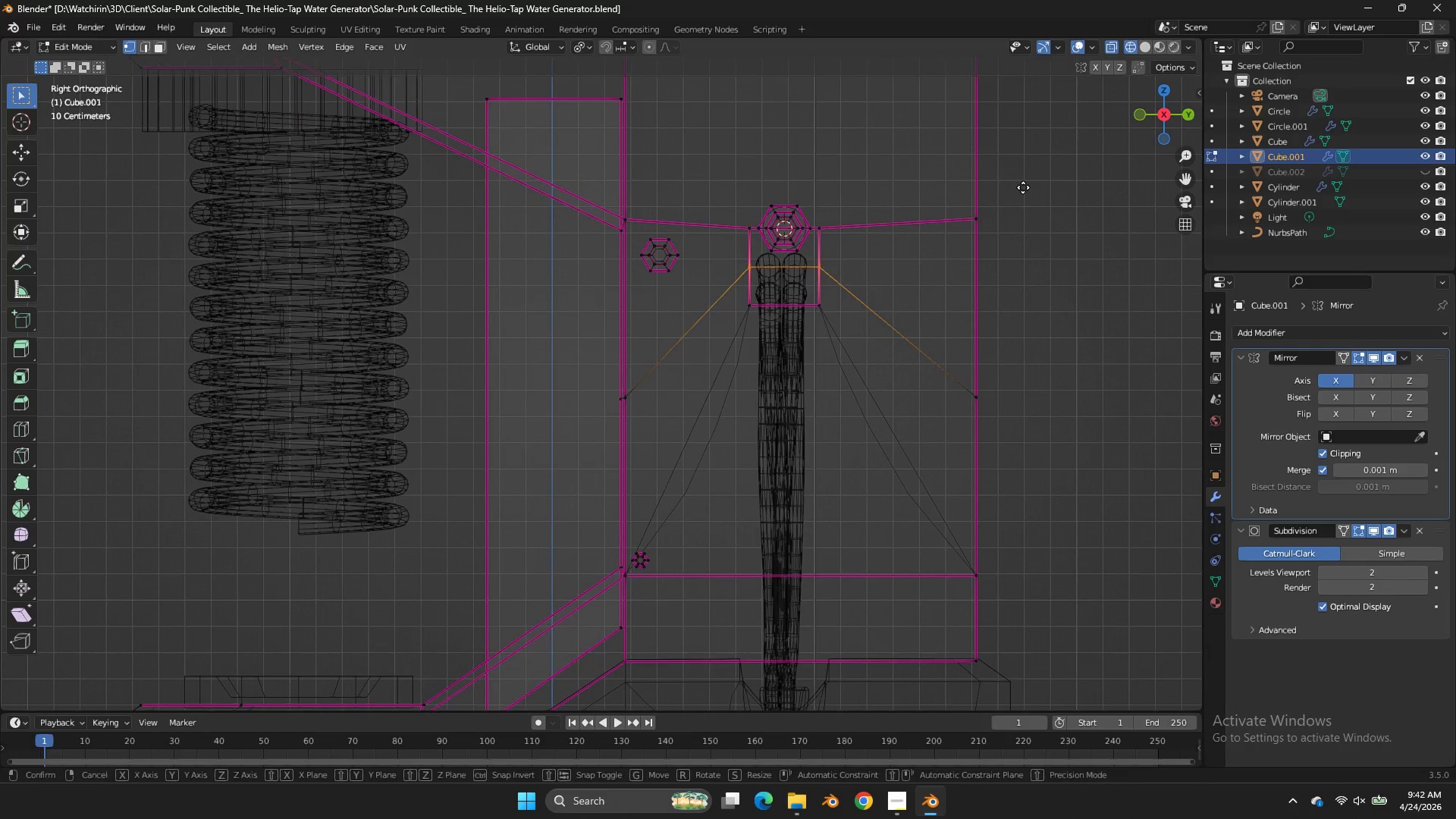 
type(gz)
 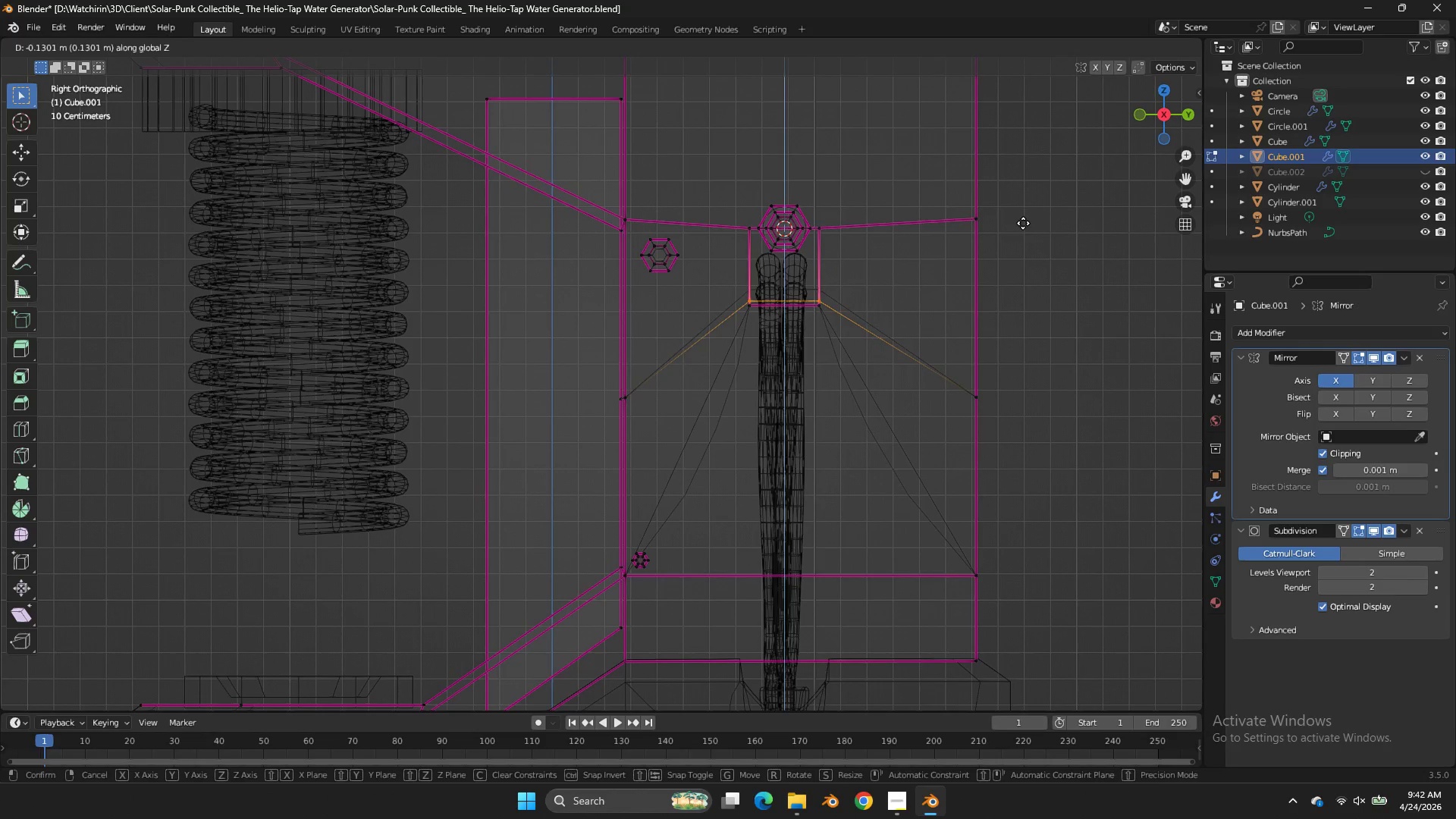 
hold_key(key=ShiftLeft, duration=1.19)
left_click([1034, 206])
 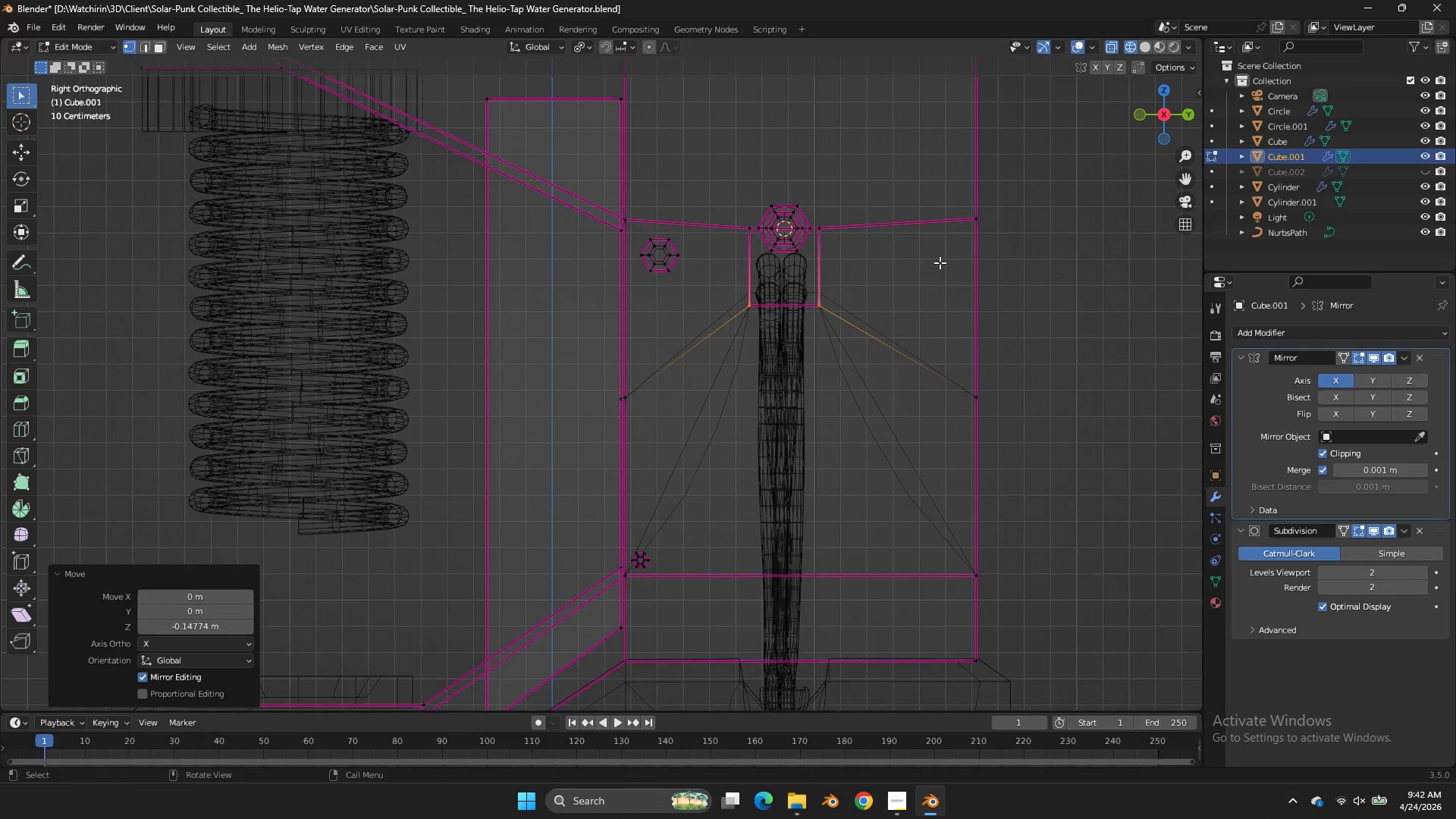 
left_click_drag(start_coordinate=[936, 265], to_coordinate=[694, 325])
 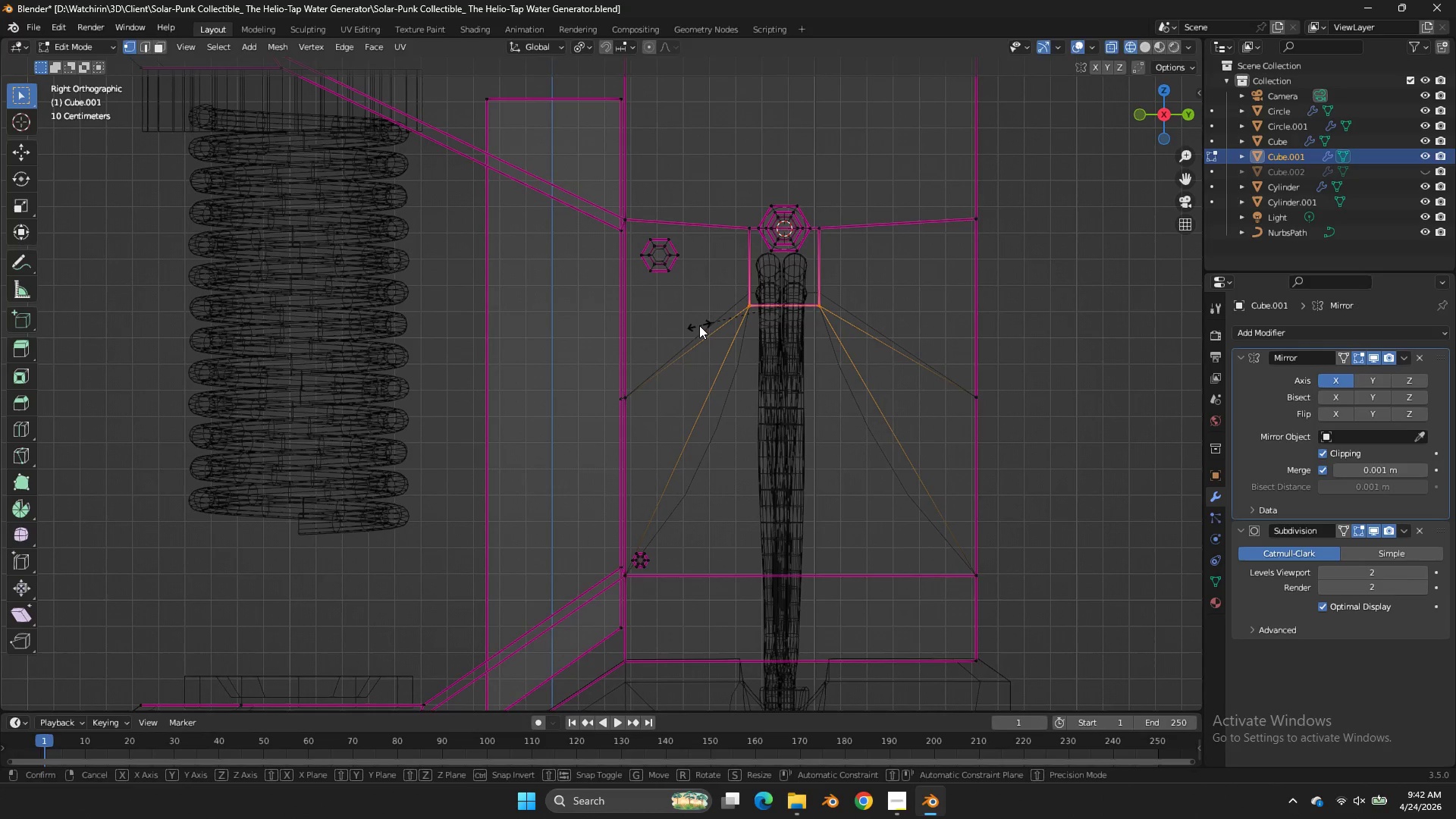 
type(sz00)
 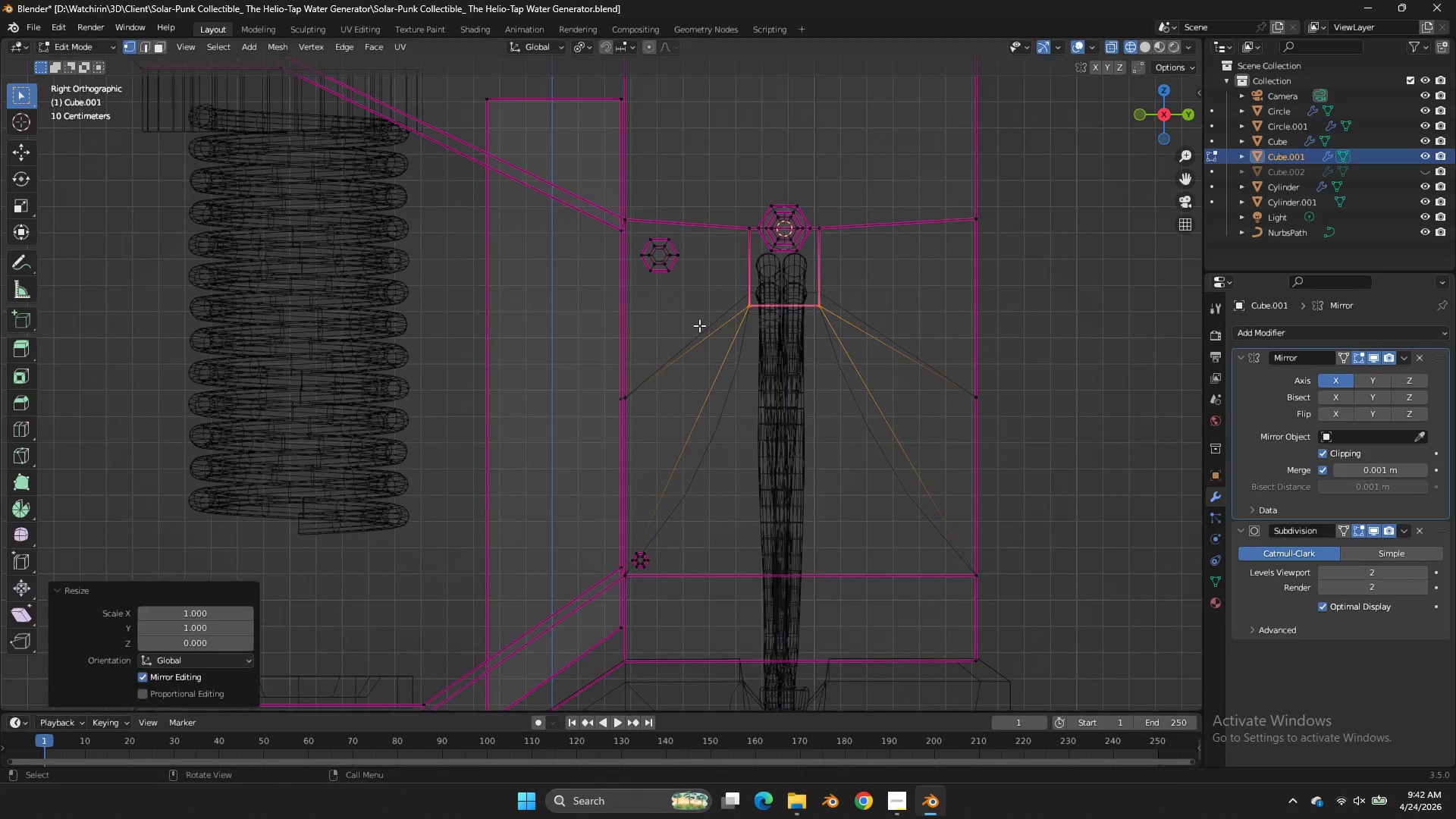 
key(Enter)
 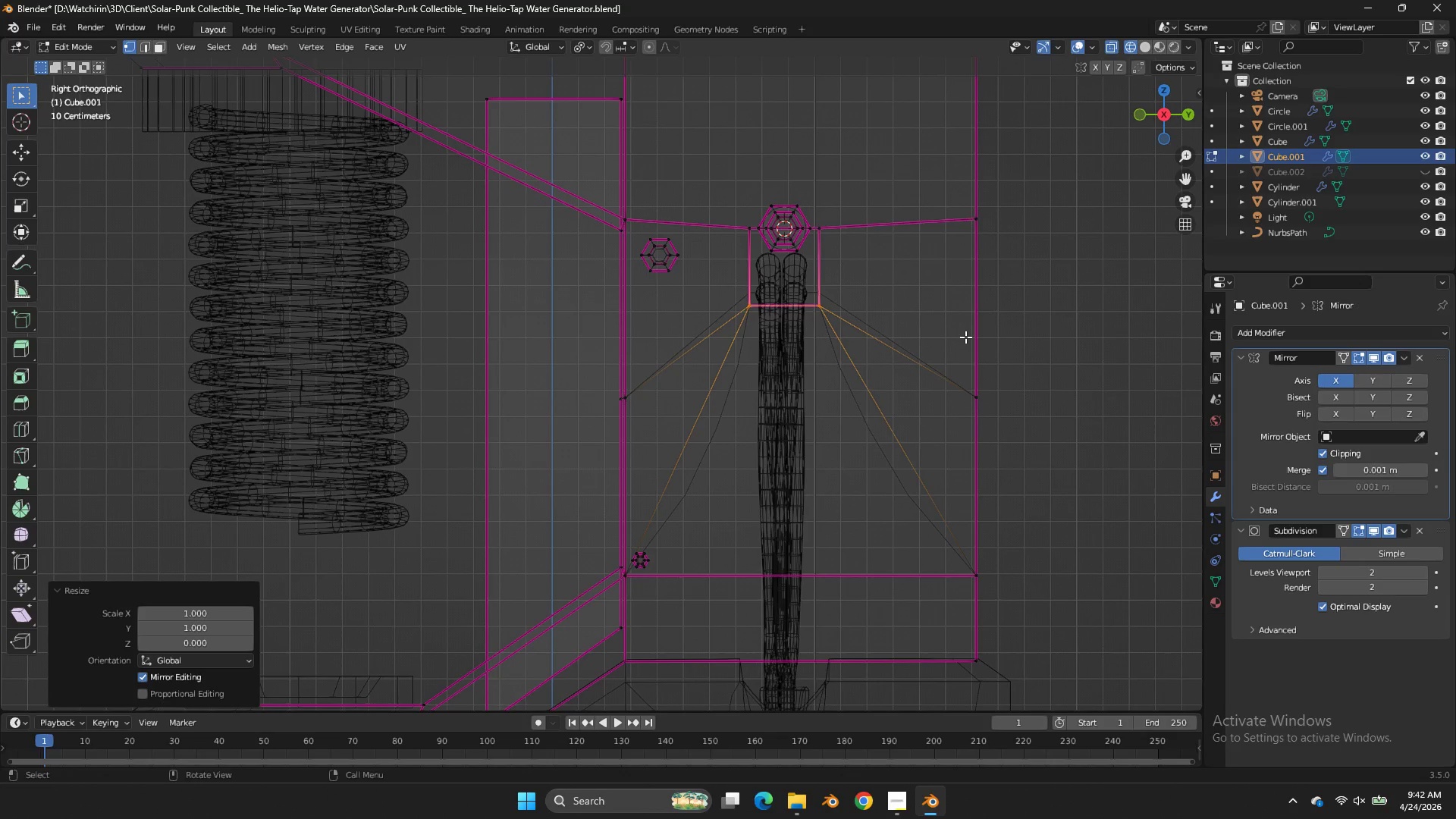 
key(M)
 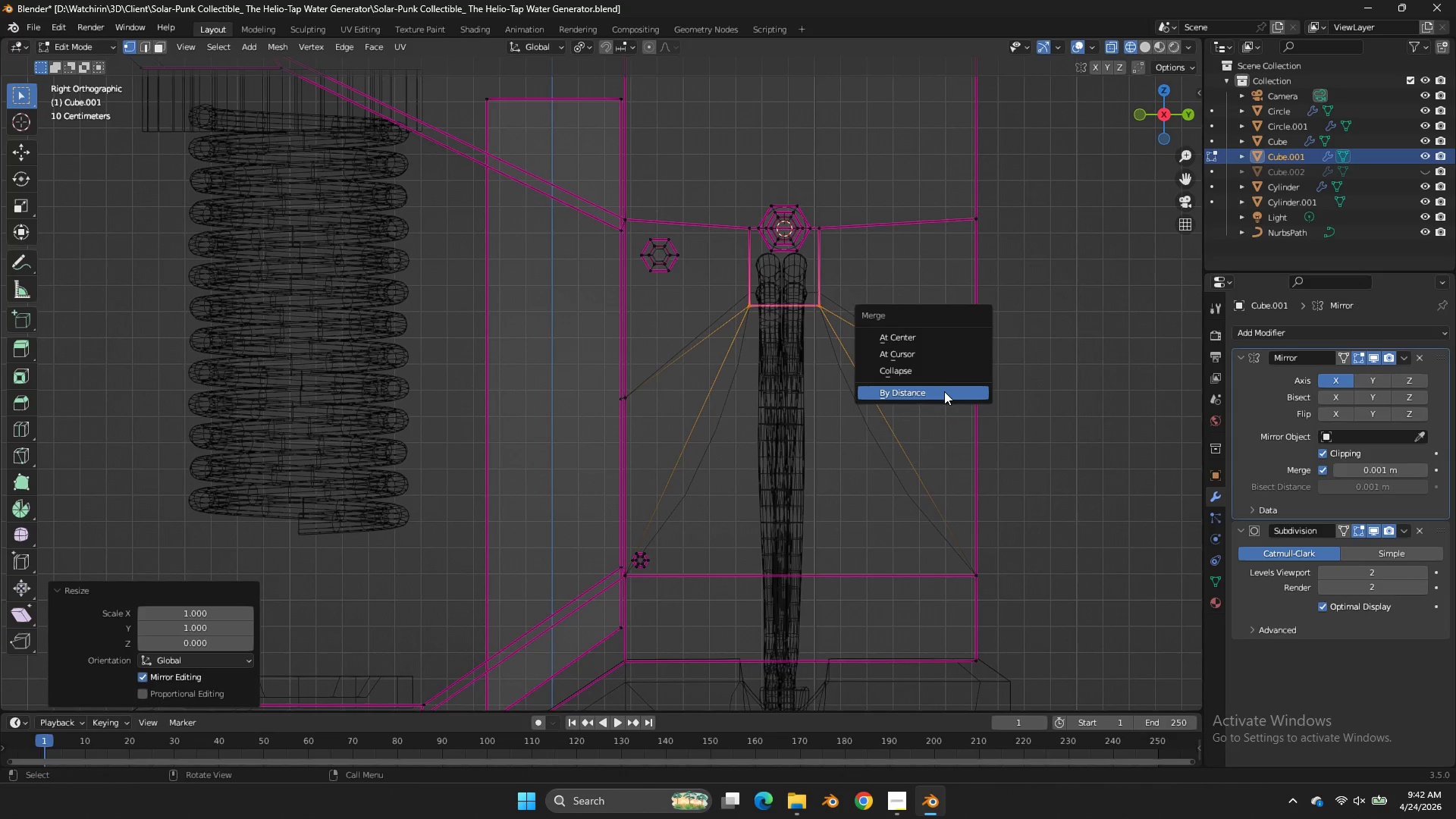 
left_click([944, 391])
 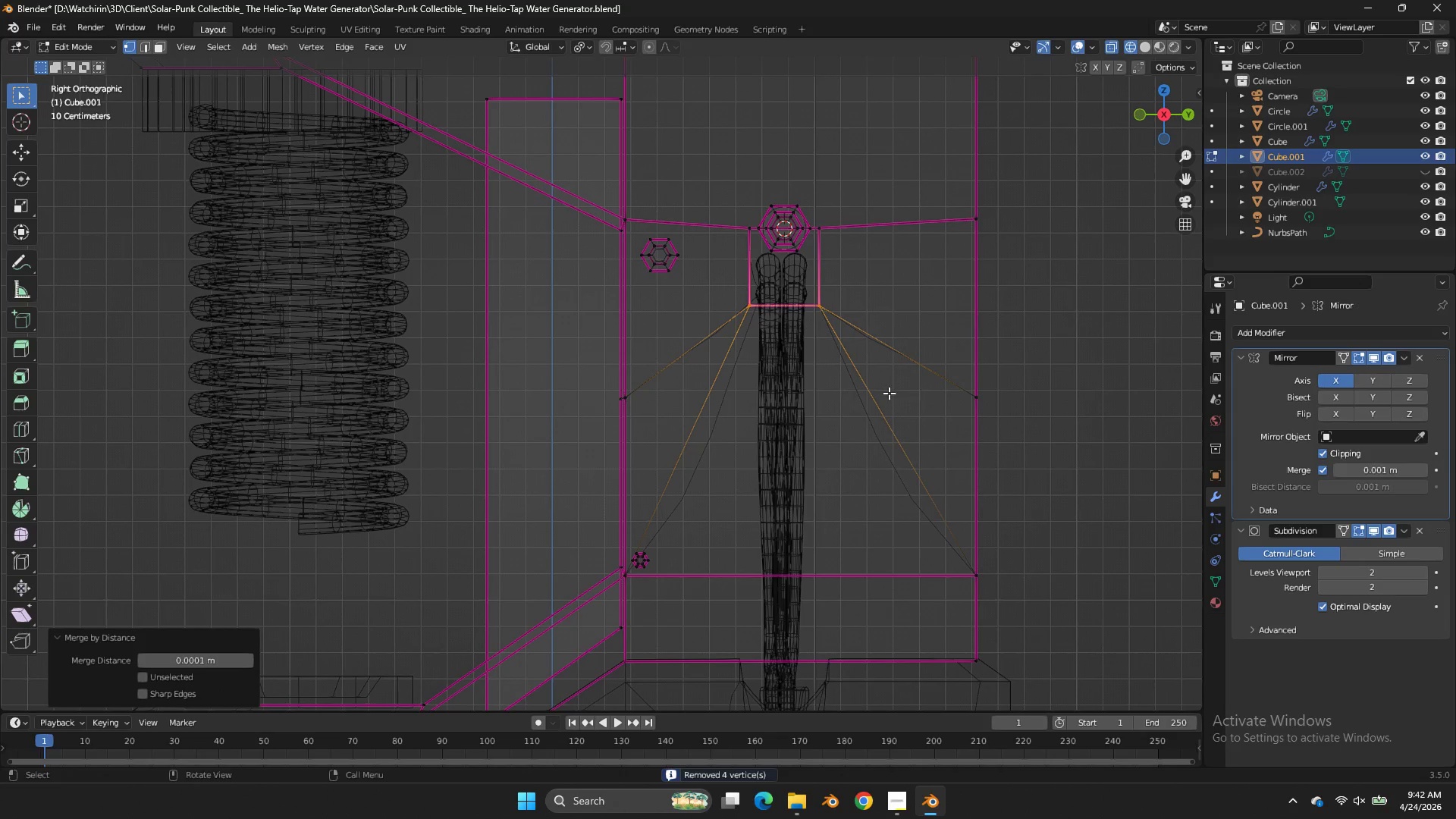 
key(Control+ControlLeft)
 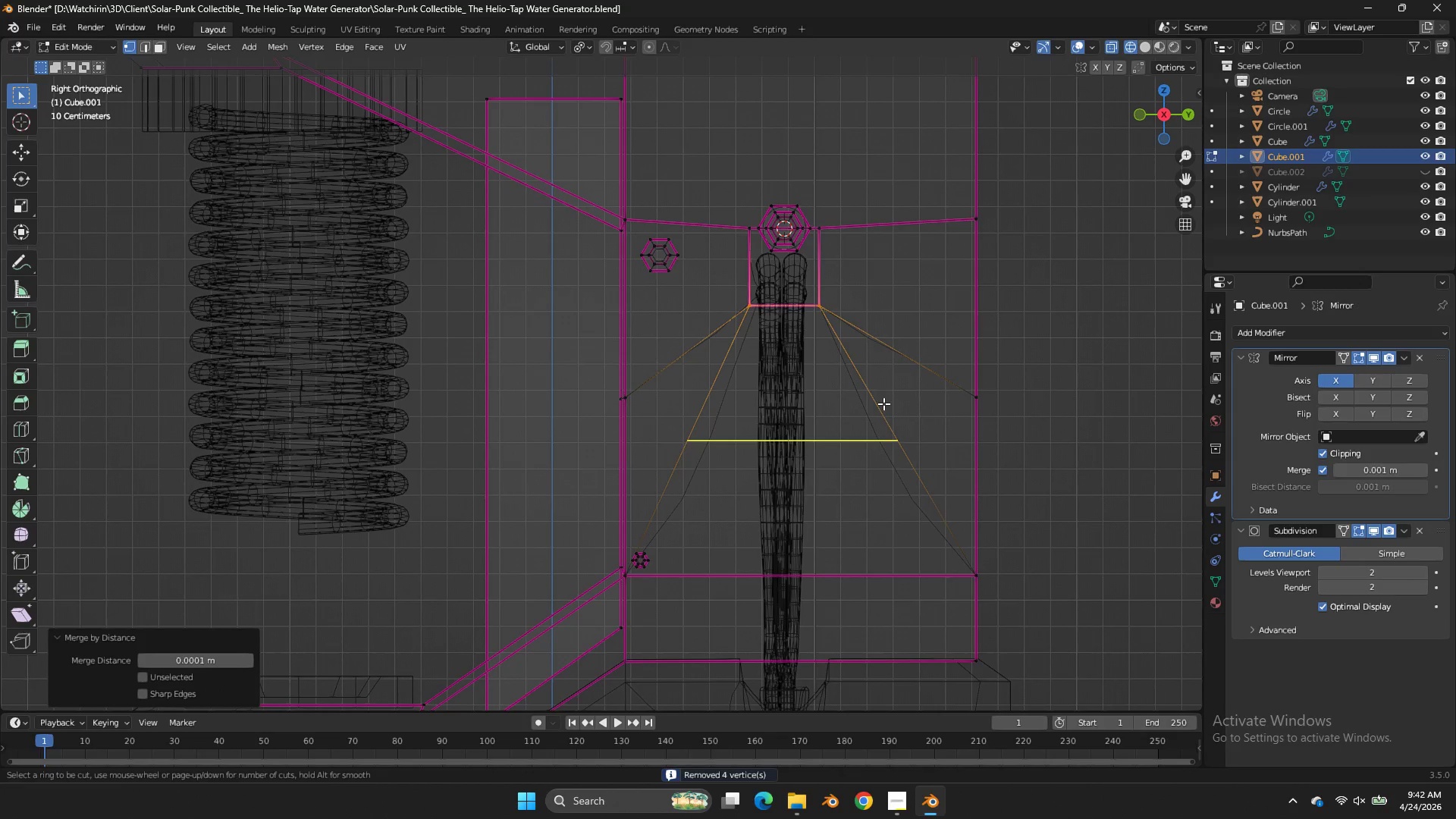 
key(Control+R)
 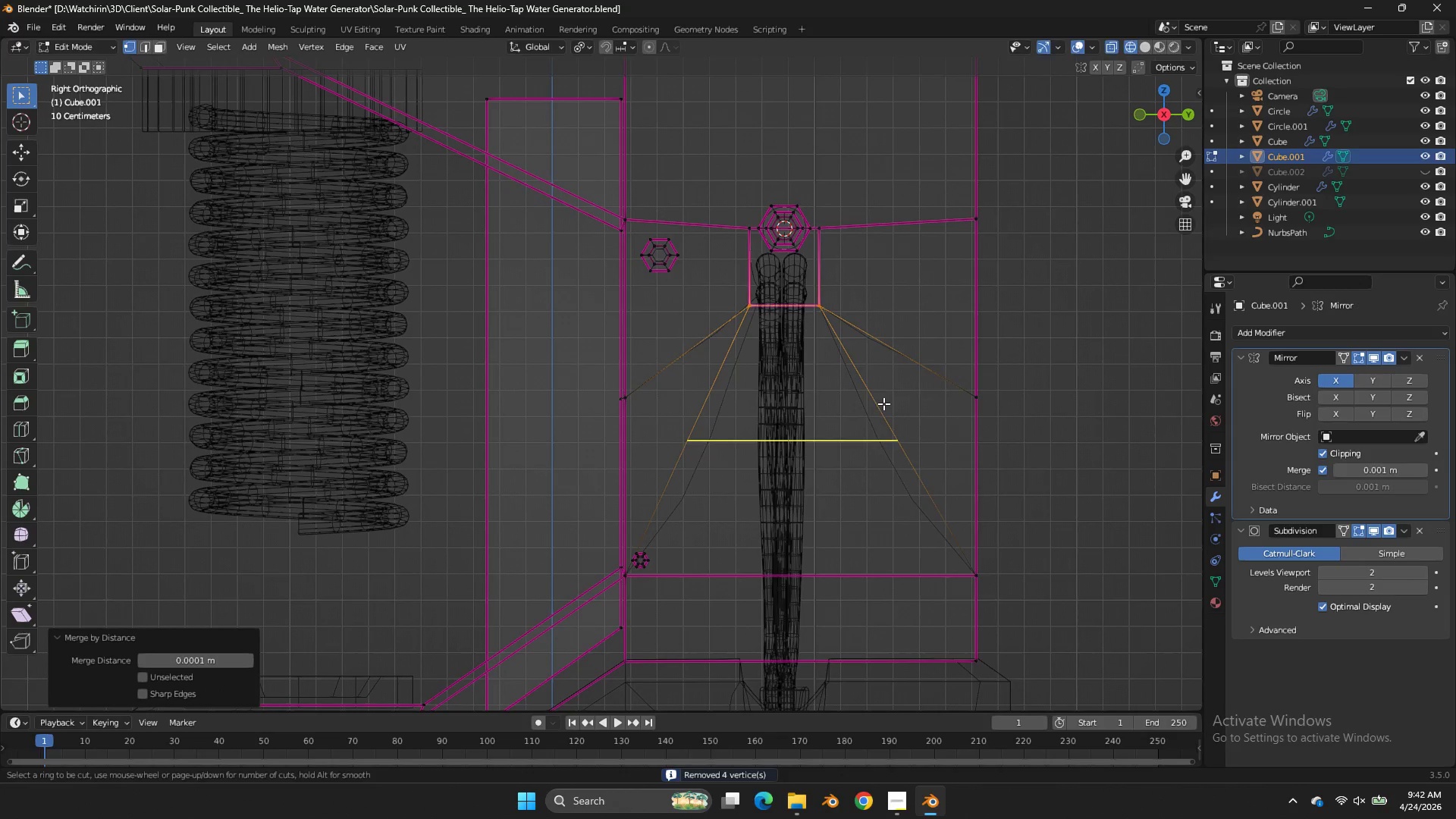 
left_click([883, 403])
 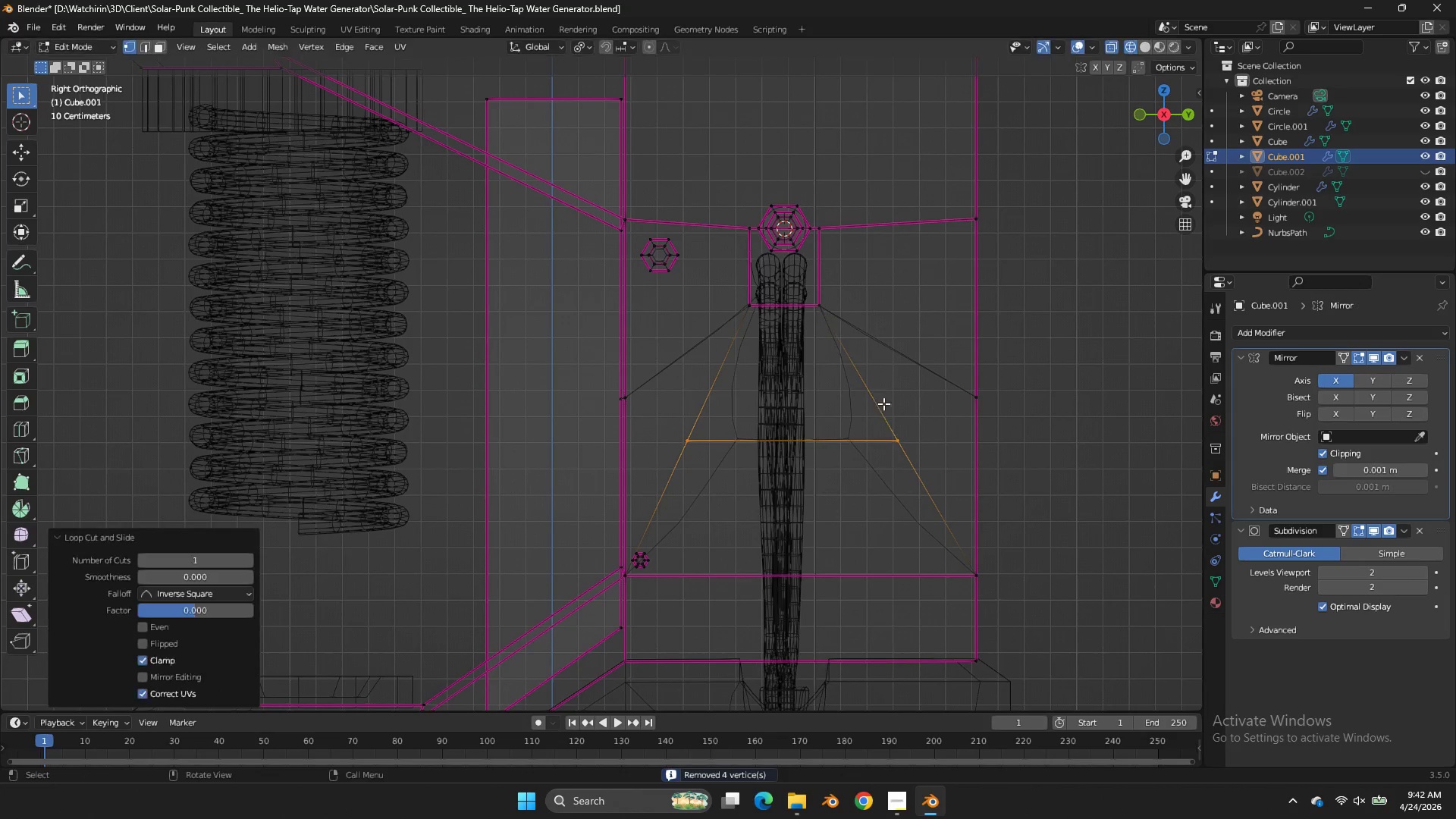 
right_click([883, 403])
 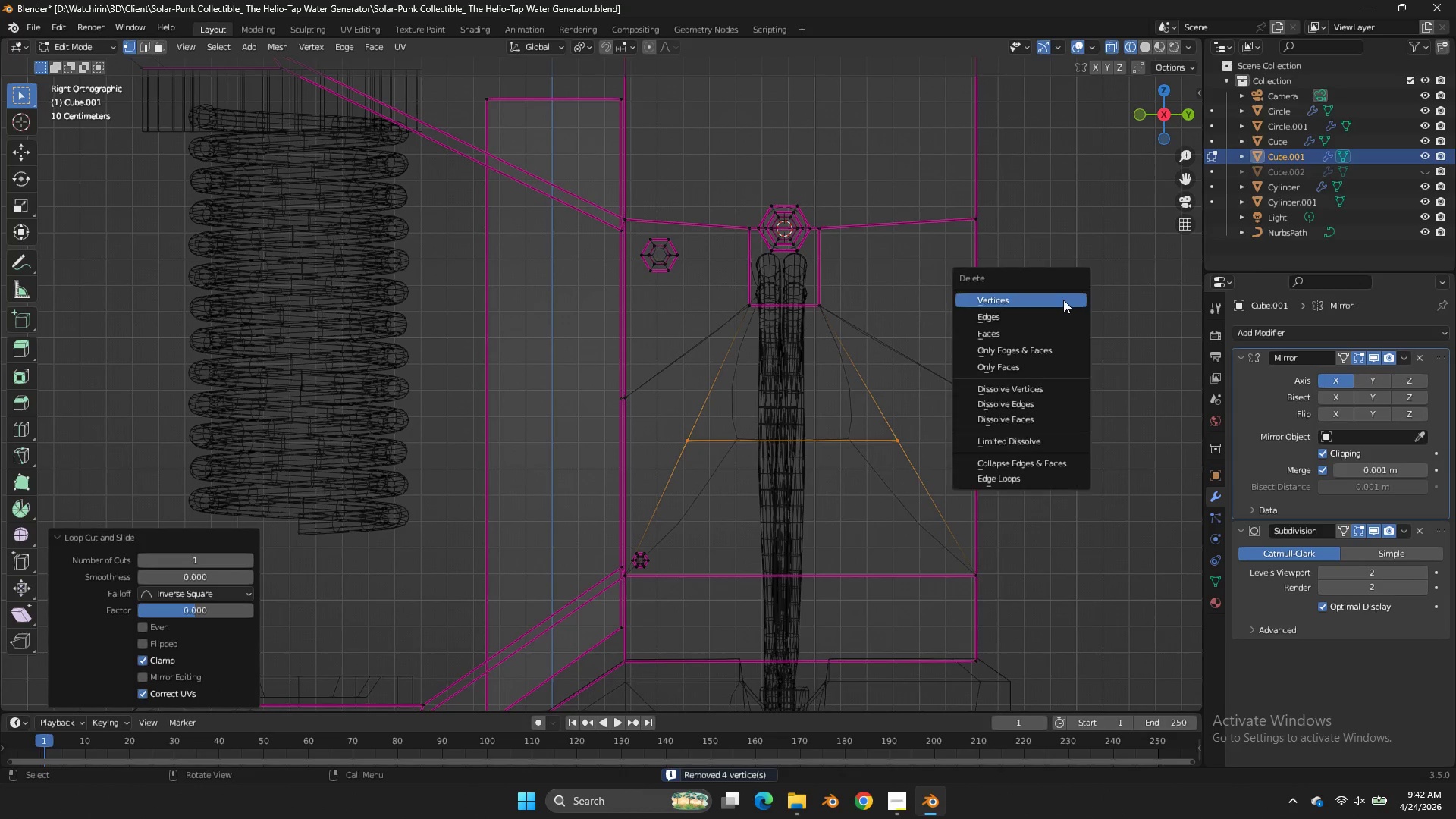 
key(X)
 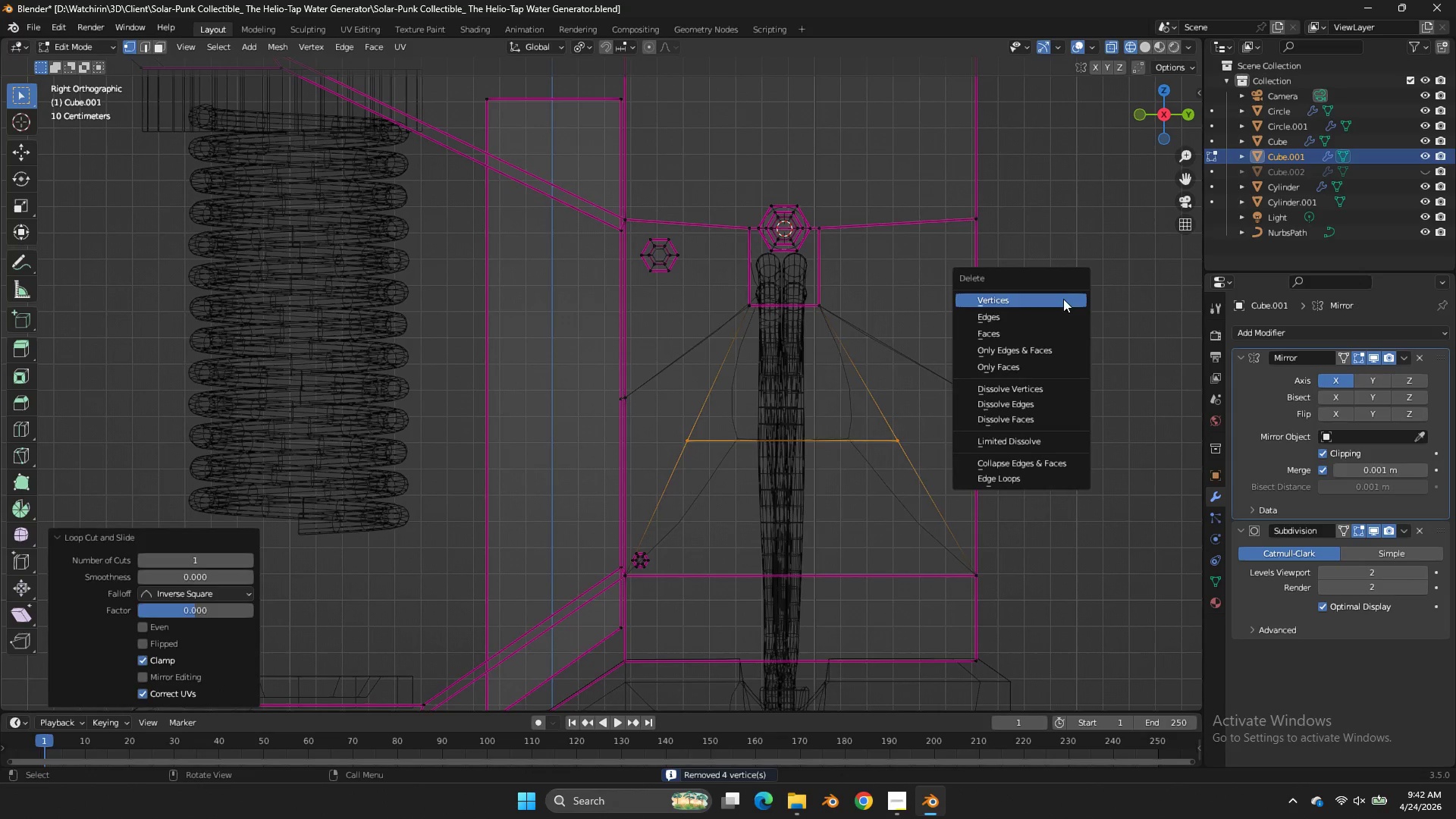 
left_click([1063, 299])
 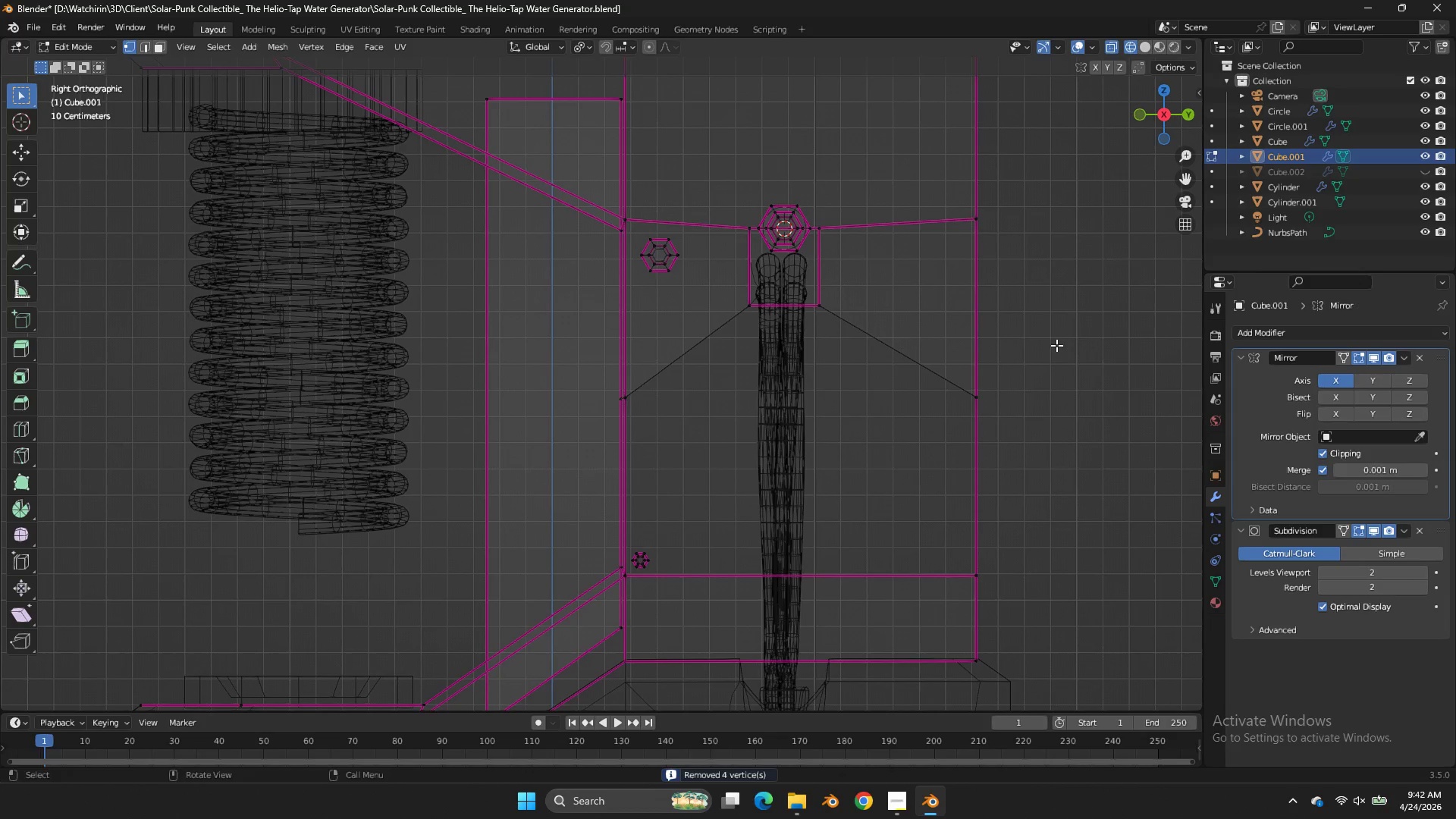 
left_click_drag(start_coordinate=[1053, 352], to_coordinate=[940, 416])
 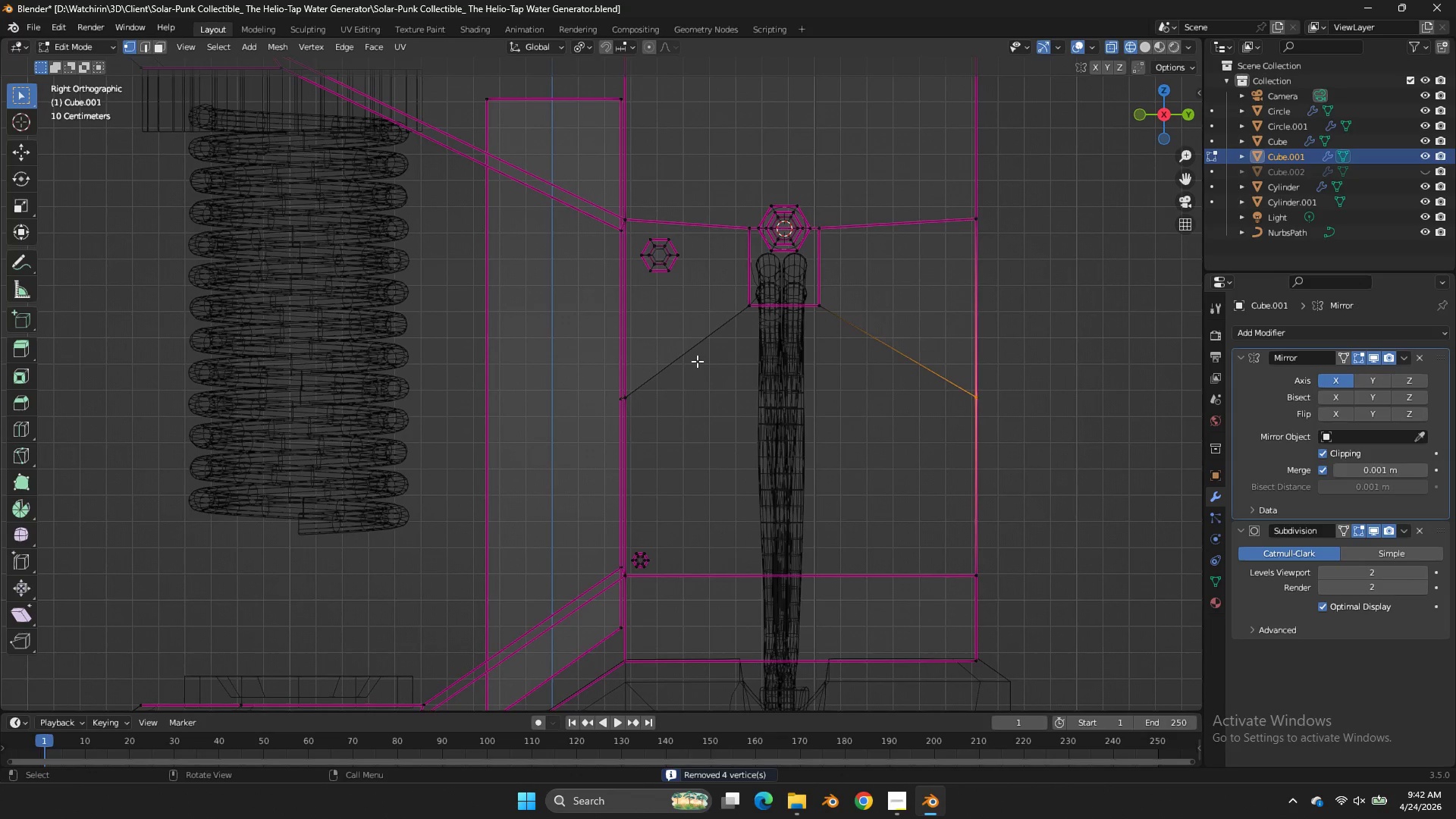 
hold_key(key=ShiftLeft, duration=0.56)
left_click_drag(start_coordinate=[689, 363], to_coordinate=[524, 422])
 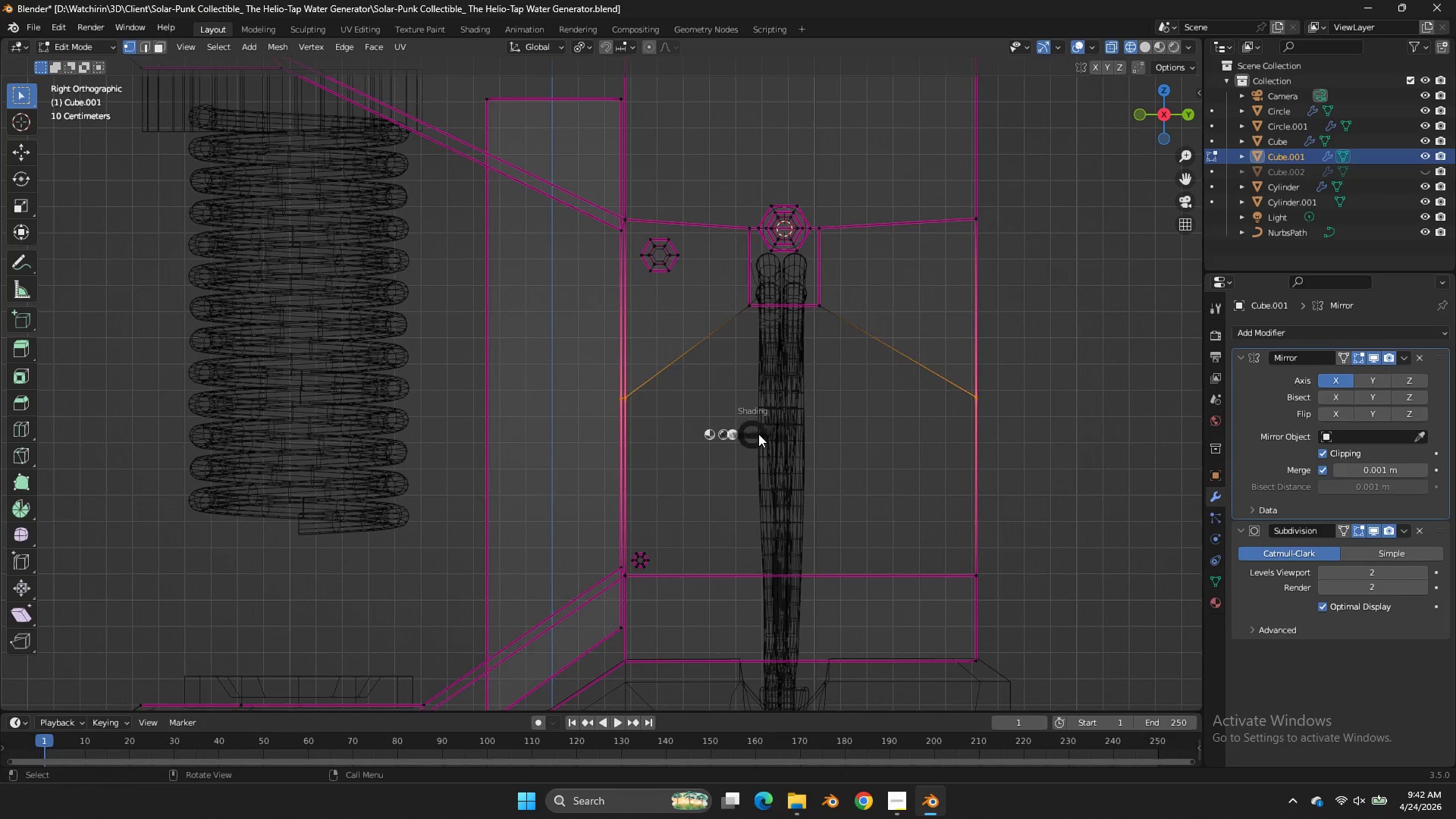 
key(Z)
 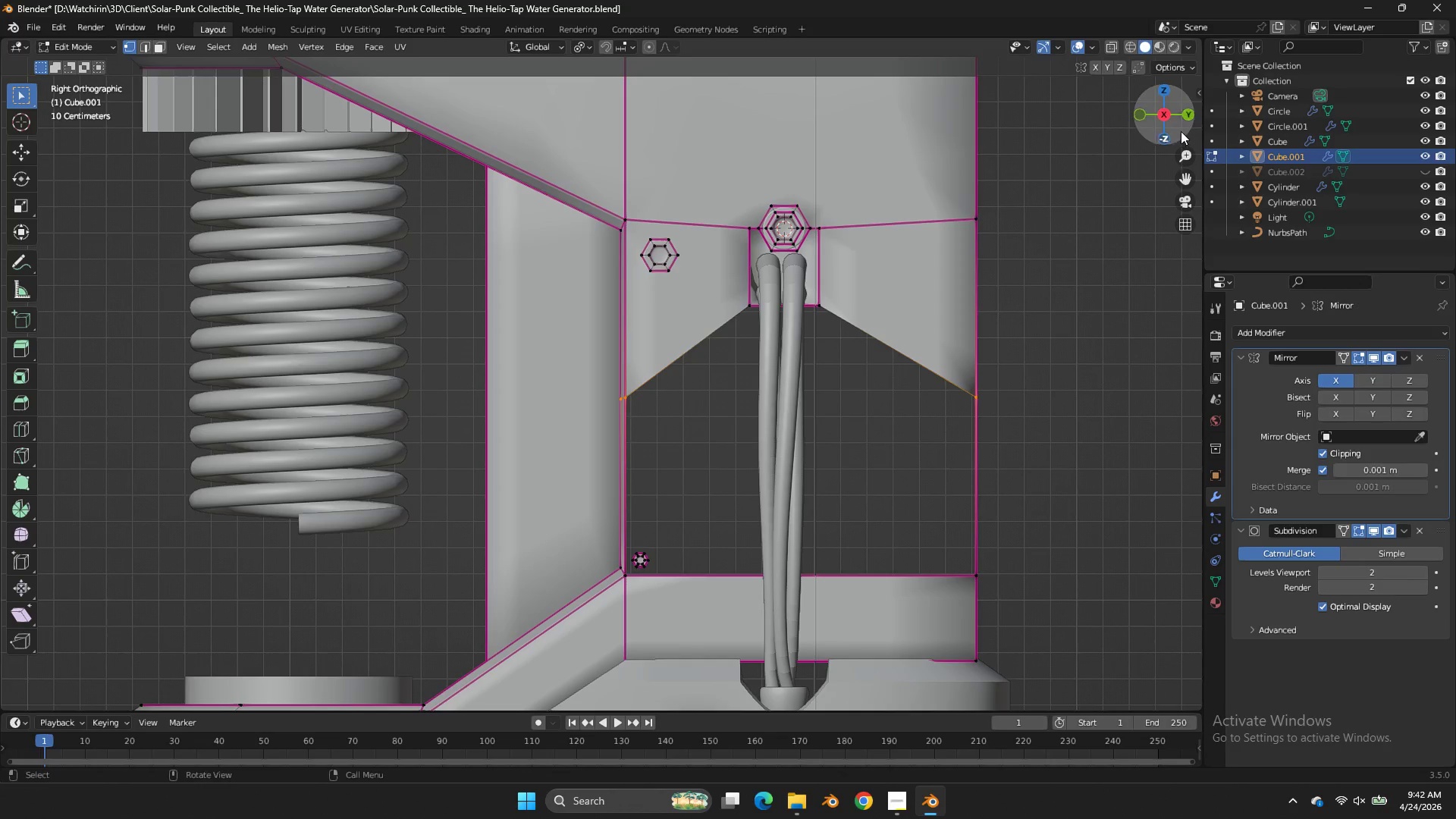 
left_click_drag(start_coordinate=[1181, 131], to_coordinate=[46, 154])
 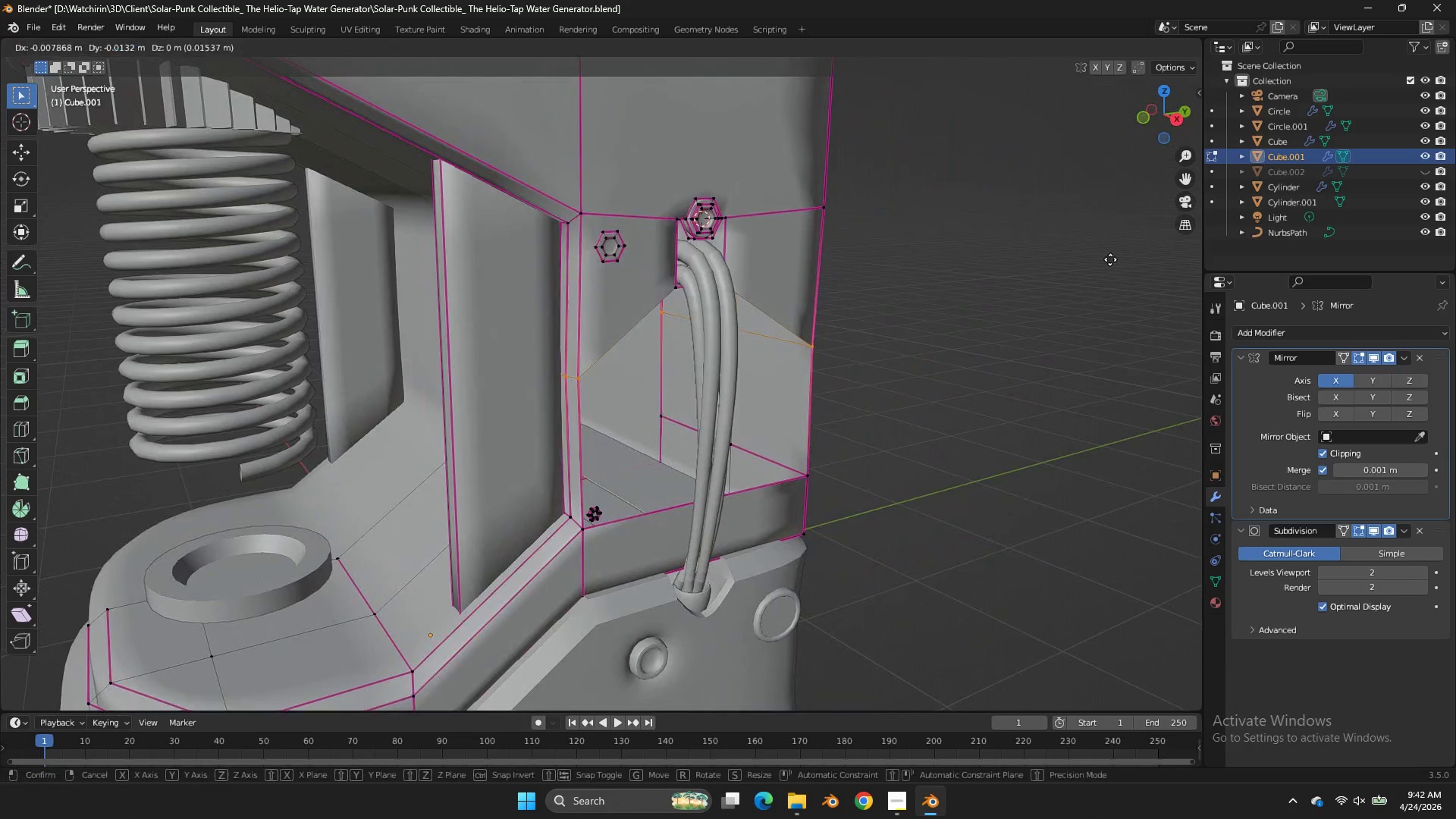 
type(gz)
 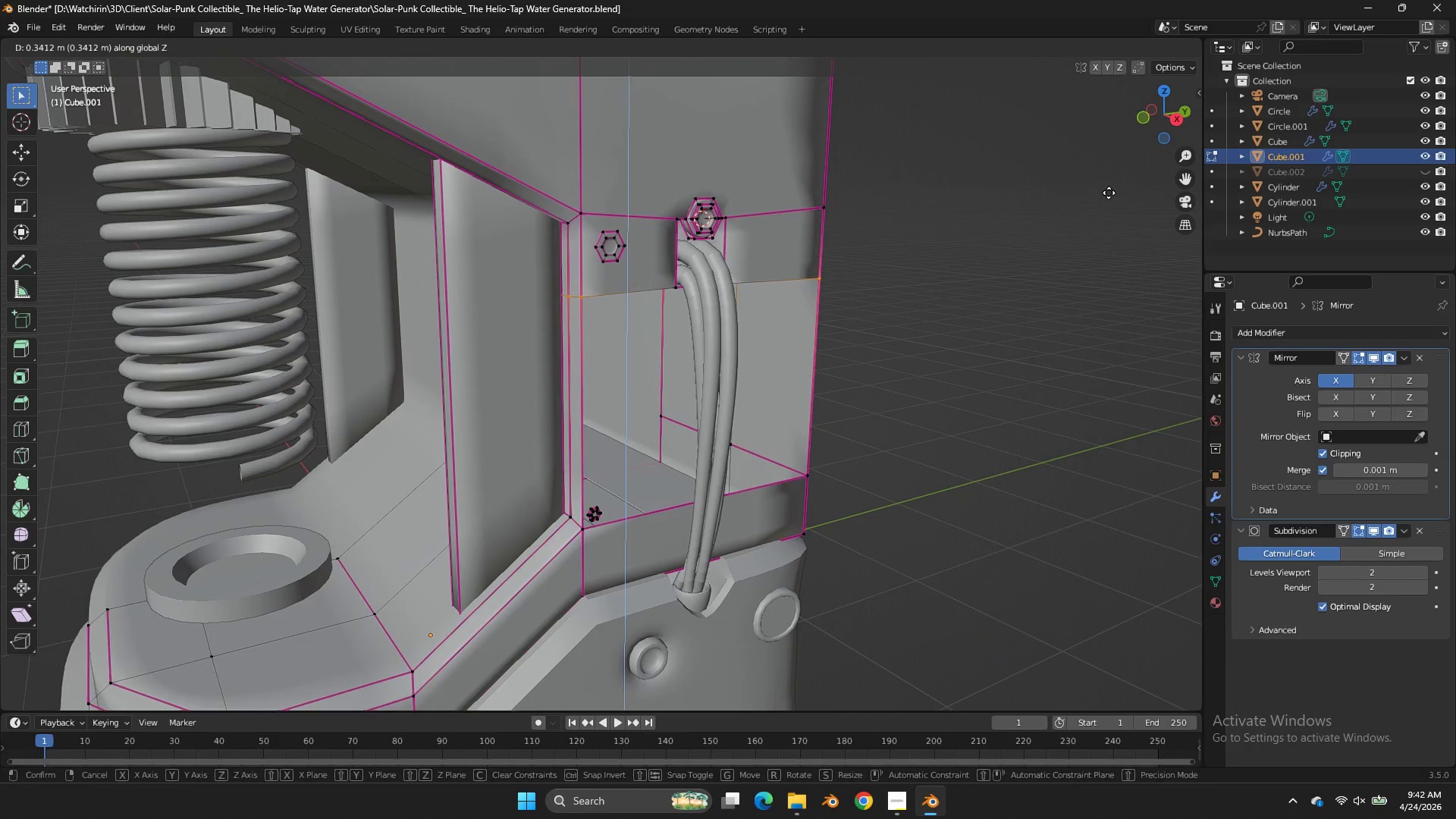 
left_click([1109, 193])
 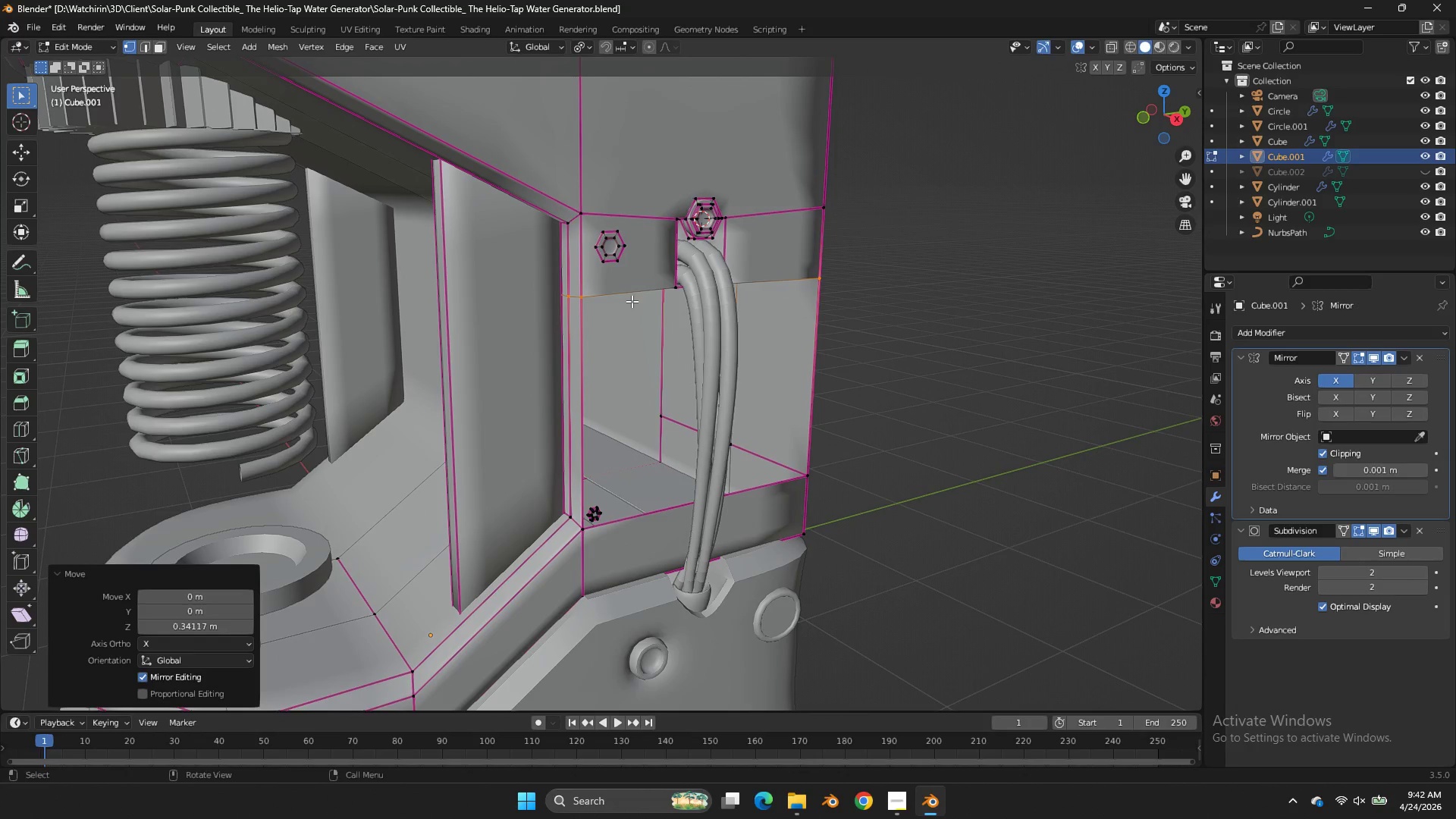 
hold_key(key=AltLeft, duration=1.0)
left_click([644, 293])
 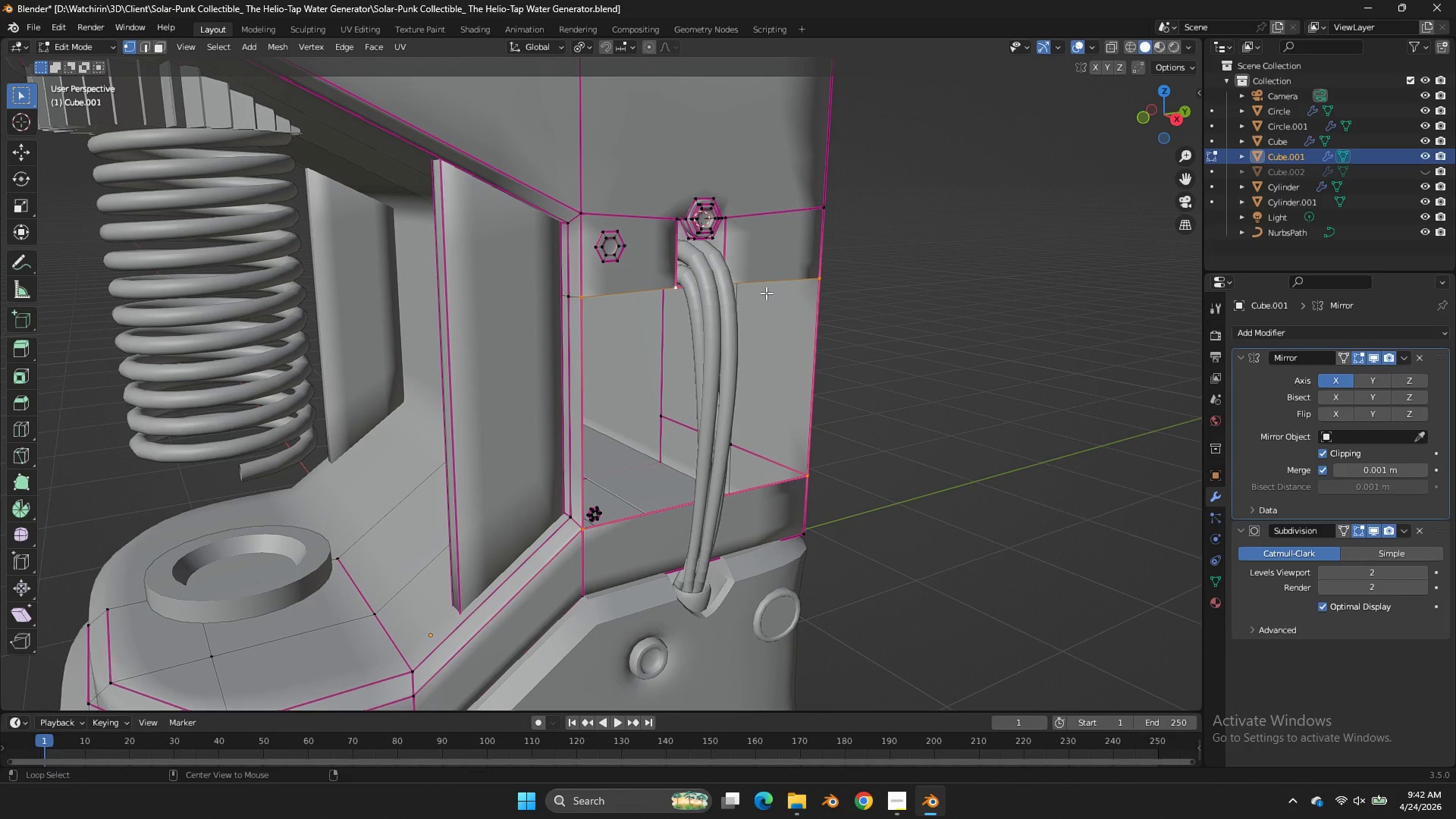 
type(zf)
key(Tab)
 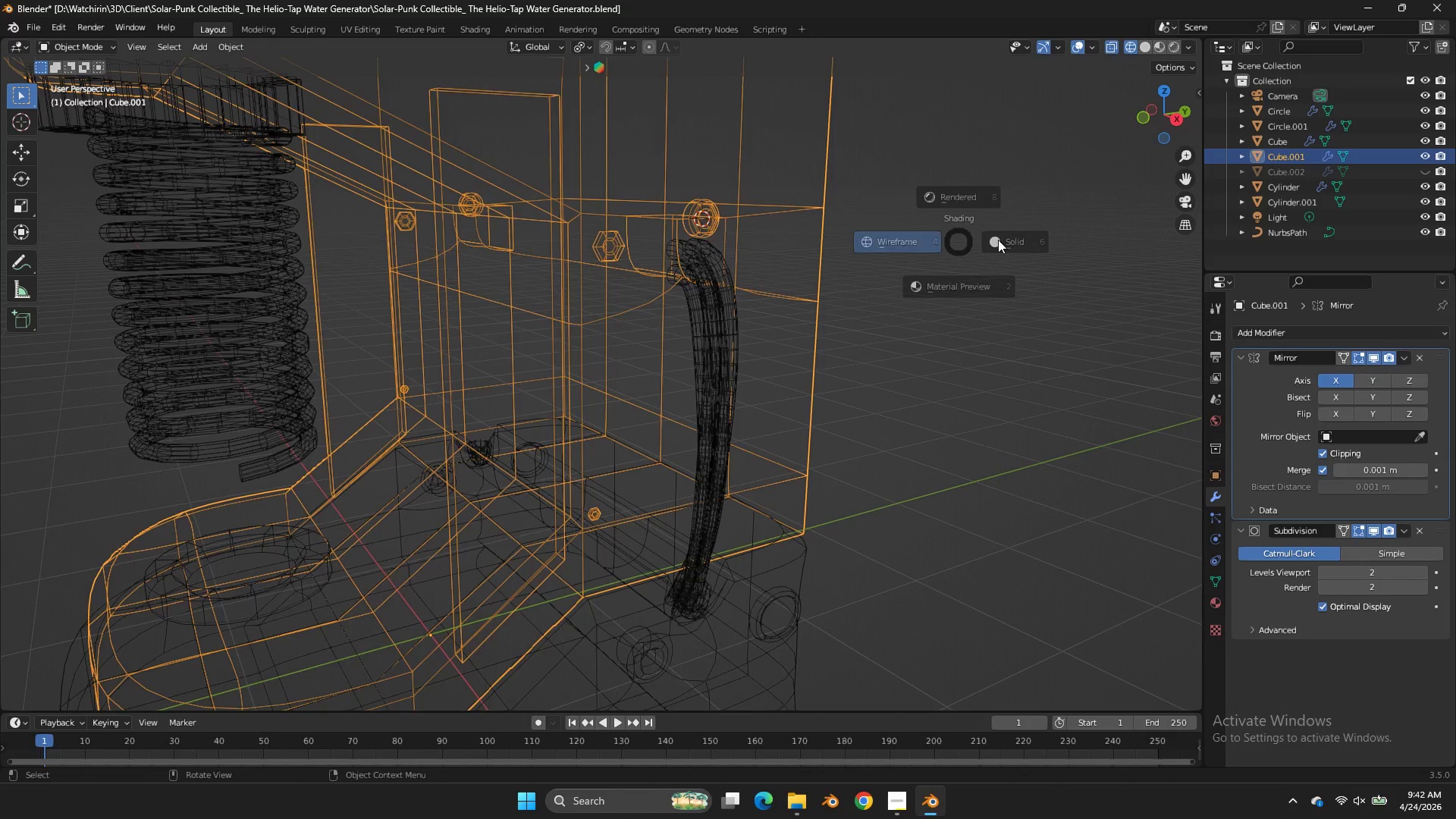 
key(Z)
 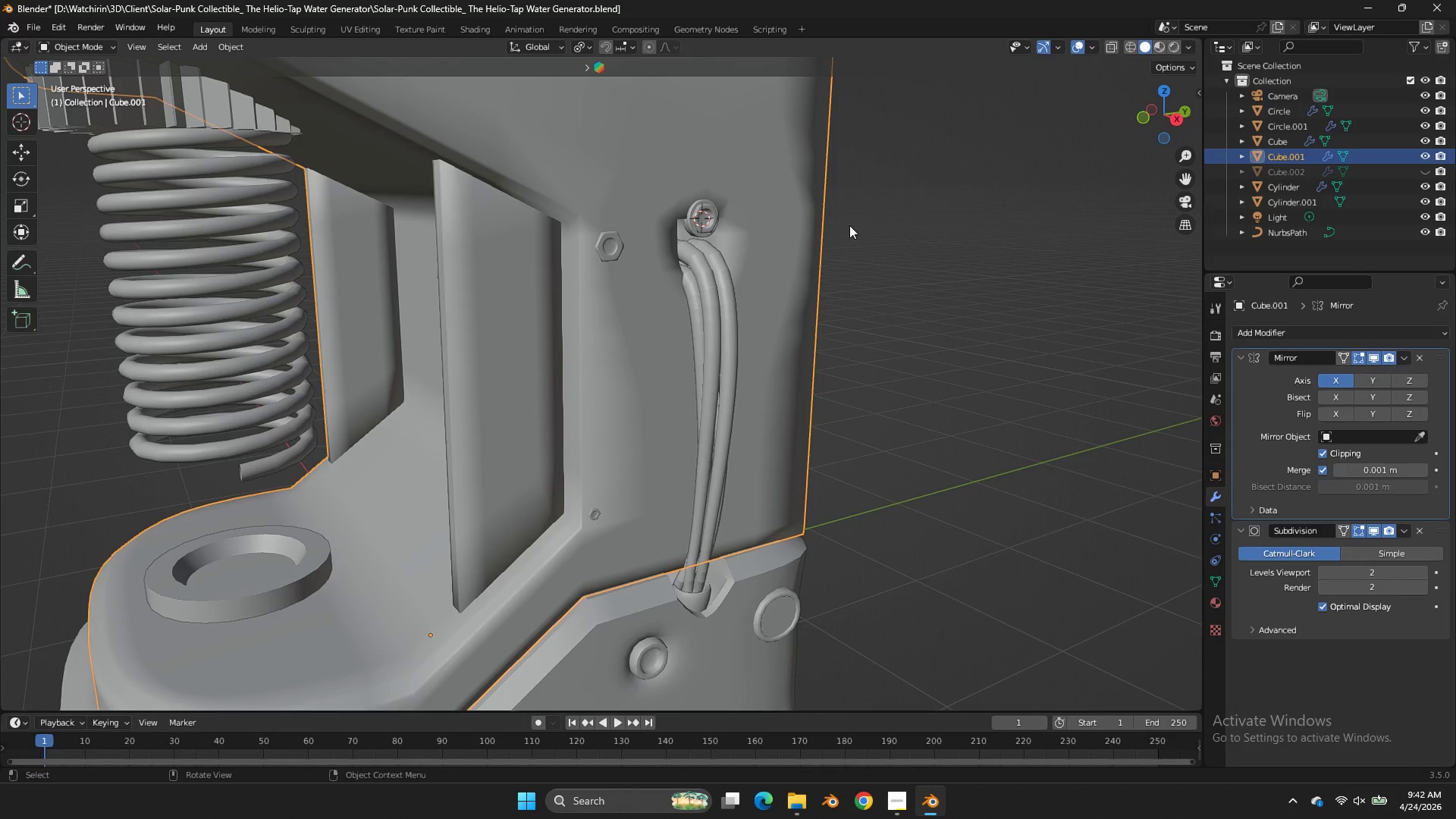 
key(Tab)
 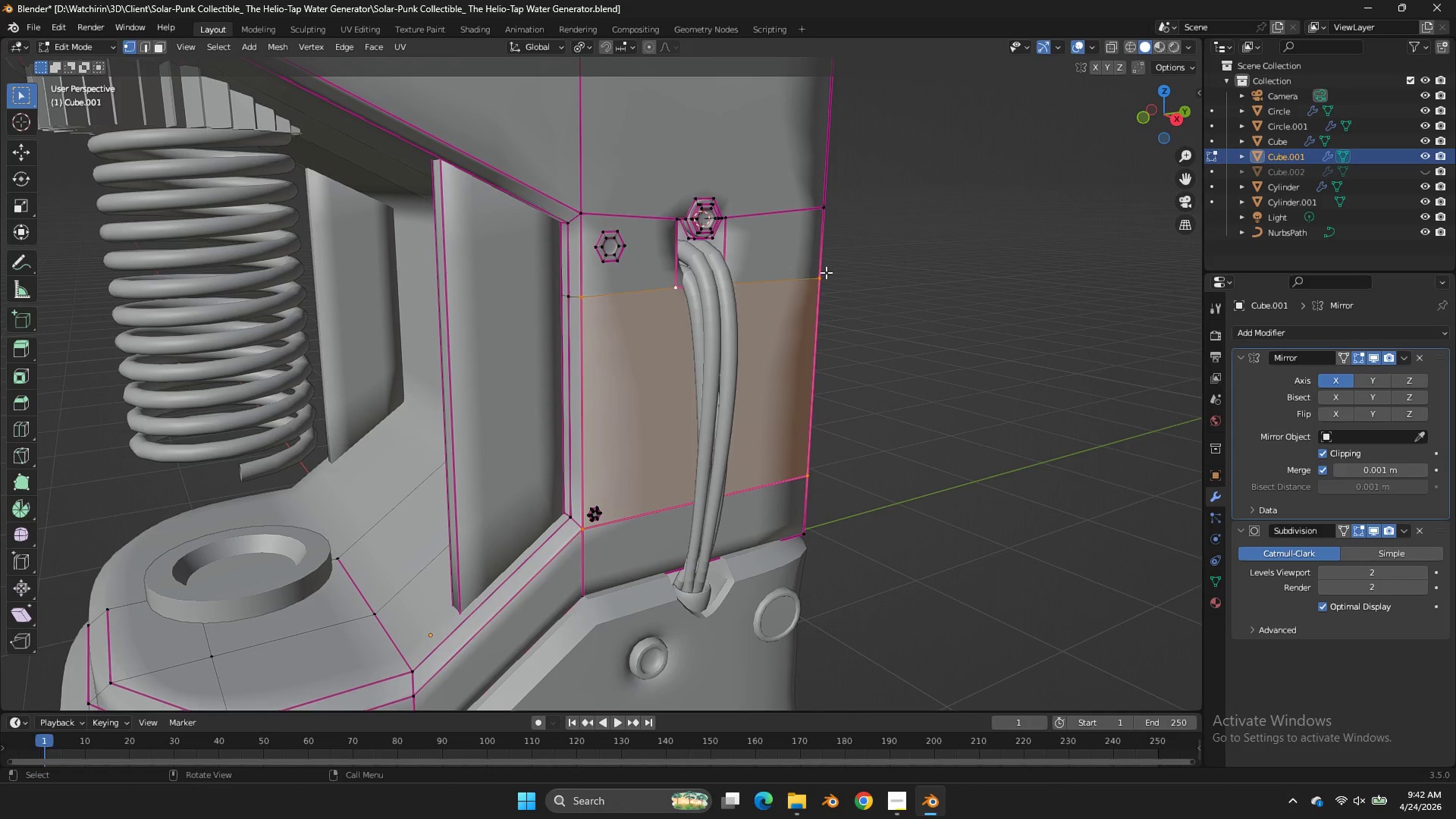 
left_click([826, 272])
 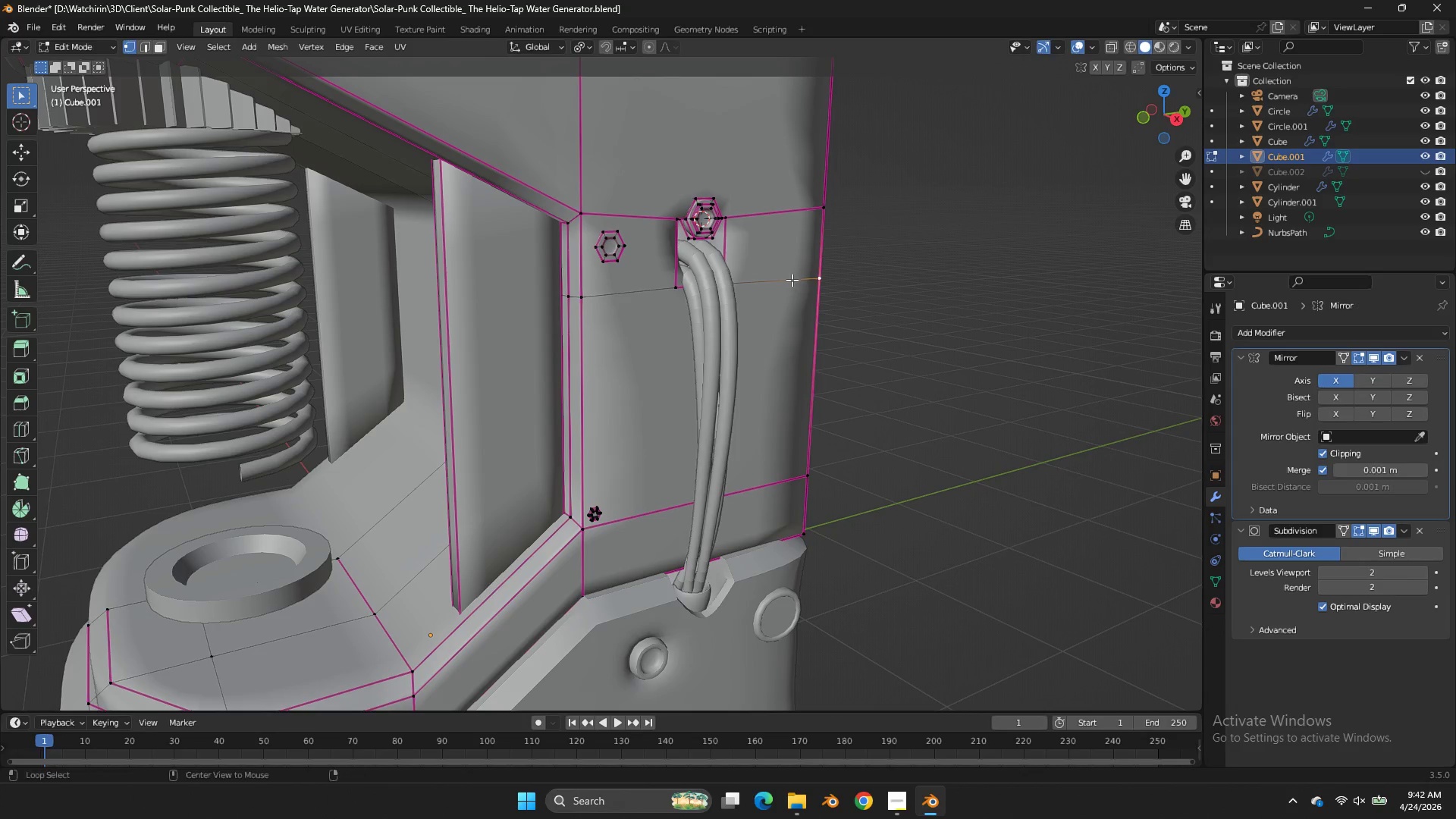 
hold_key(key=AltLeft, duration=1.3)
double_click([792, 280])
 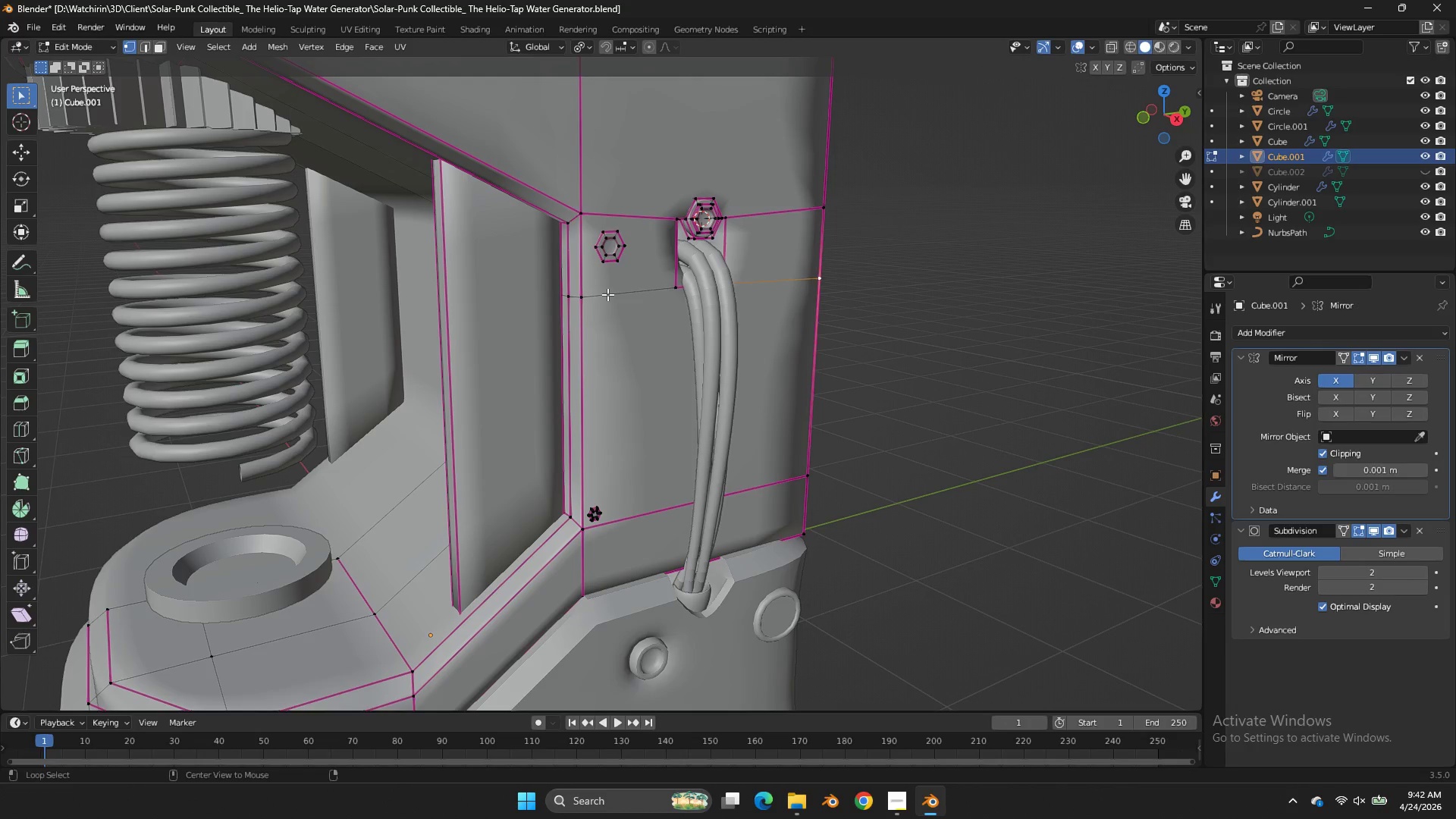 
left_click([607, 294])
 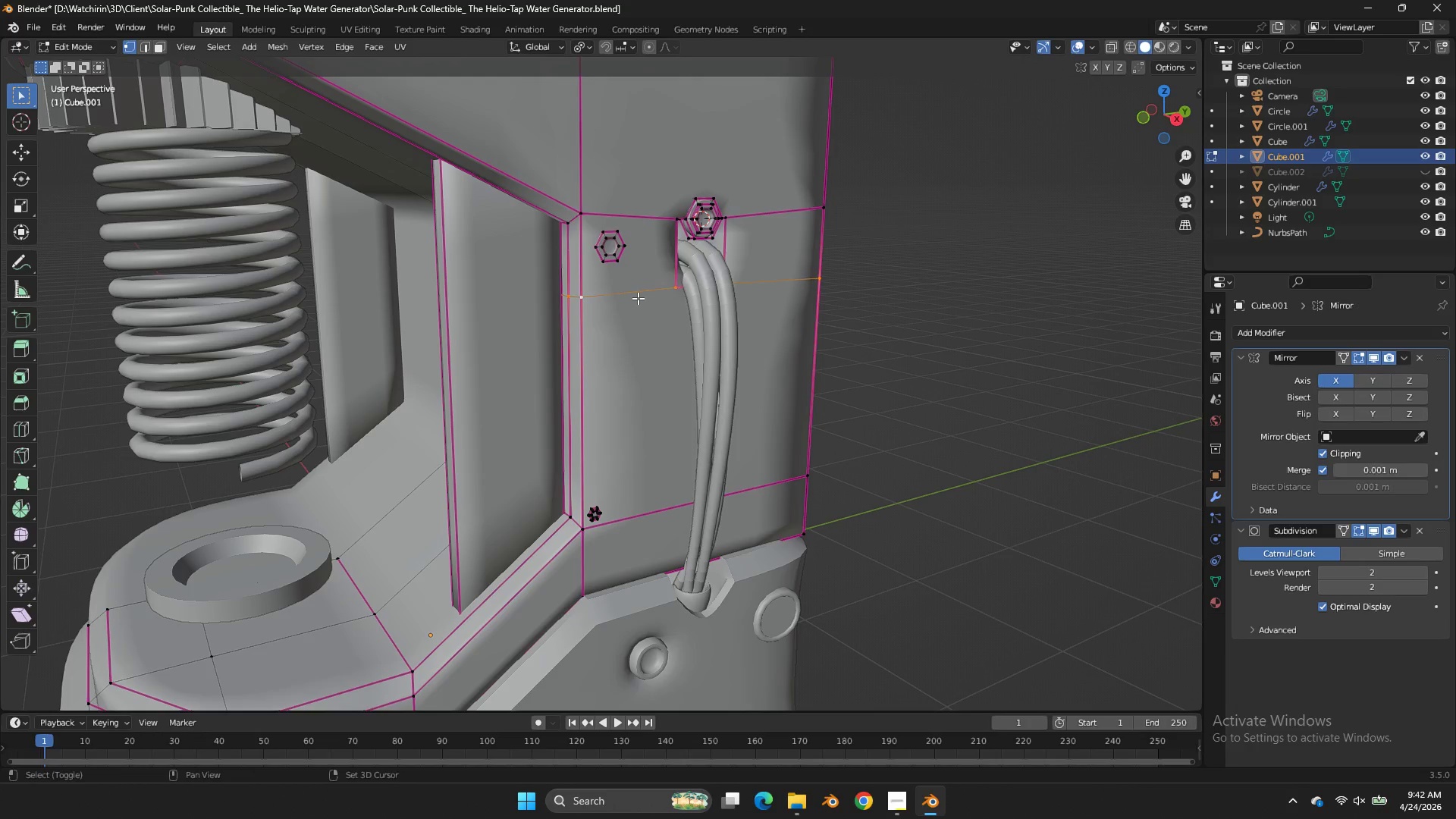 
key(Shift+E)
 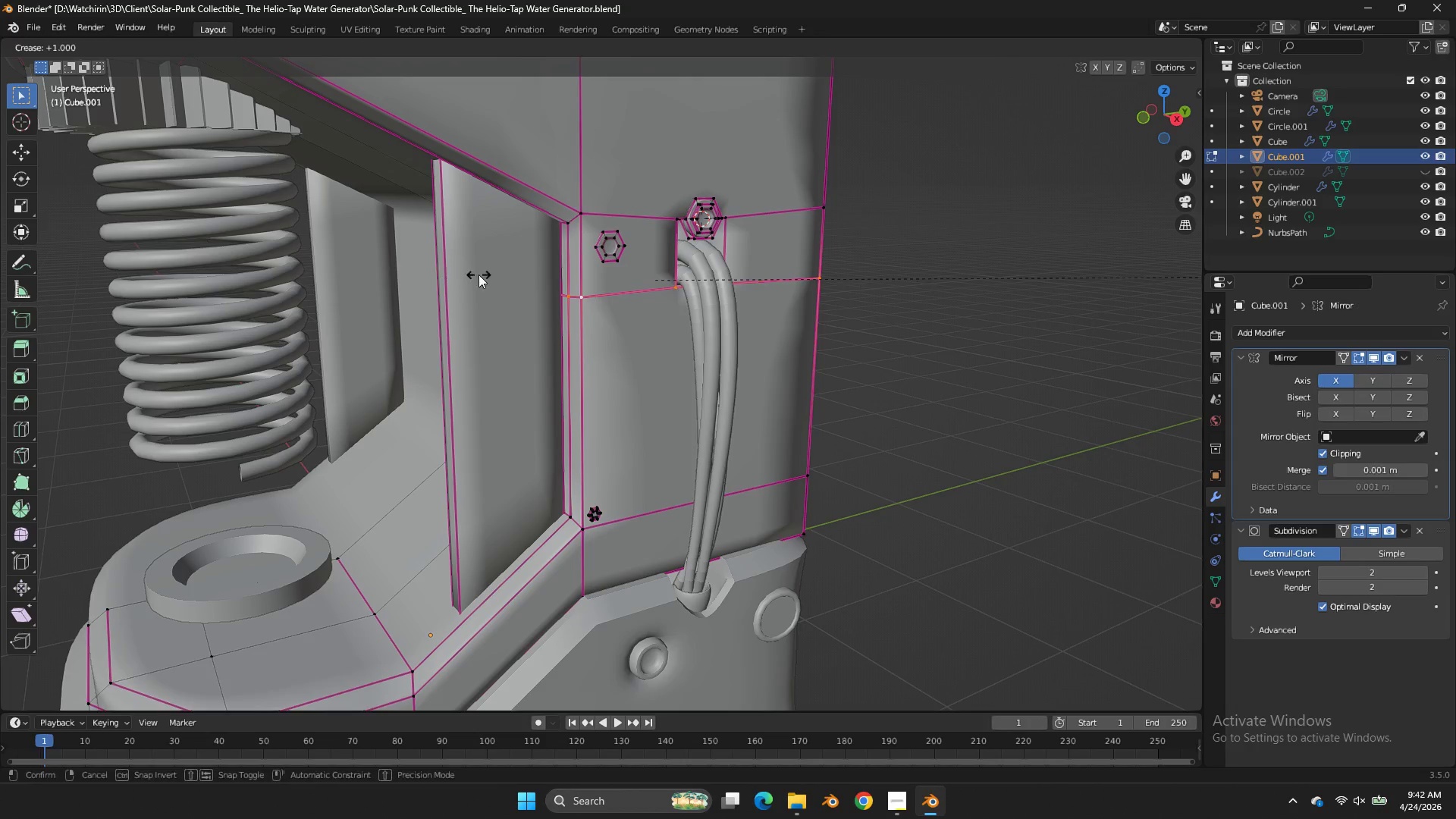 
left_click_drag(start_coordinate=[479, 275], to_coordinate=[499, 271])
 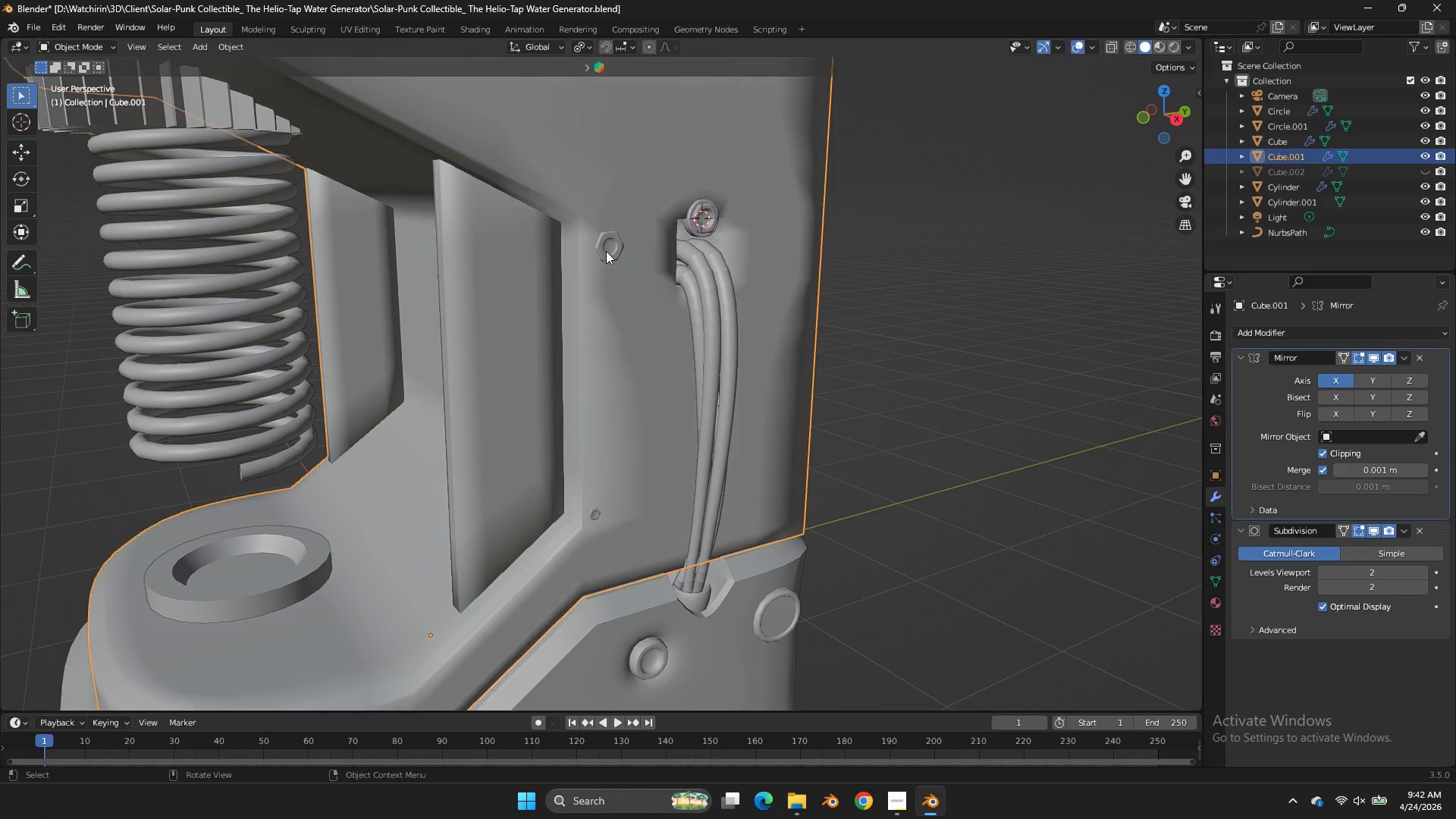 
key(Tab)
 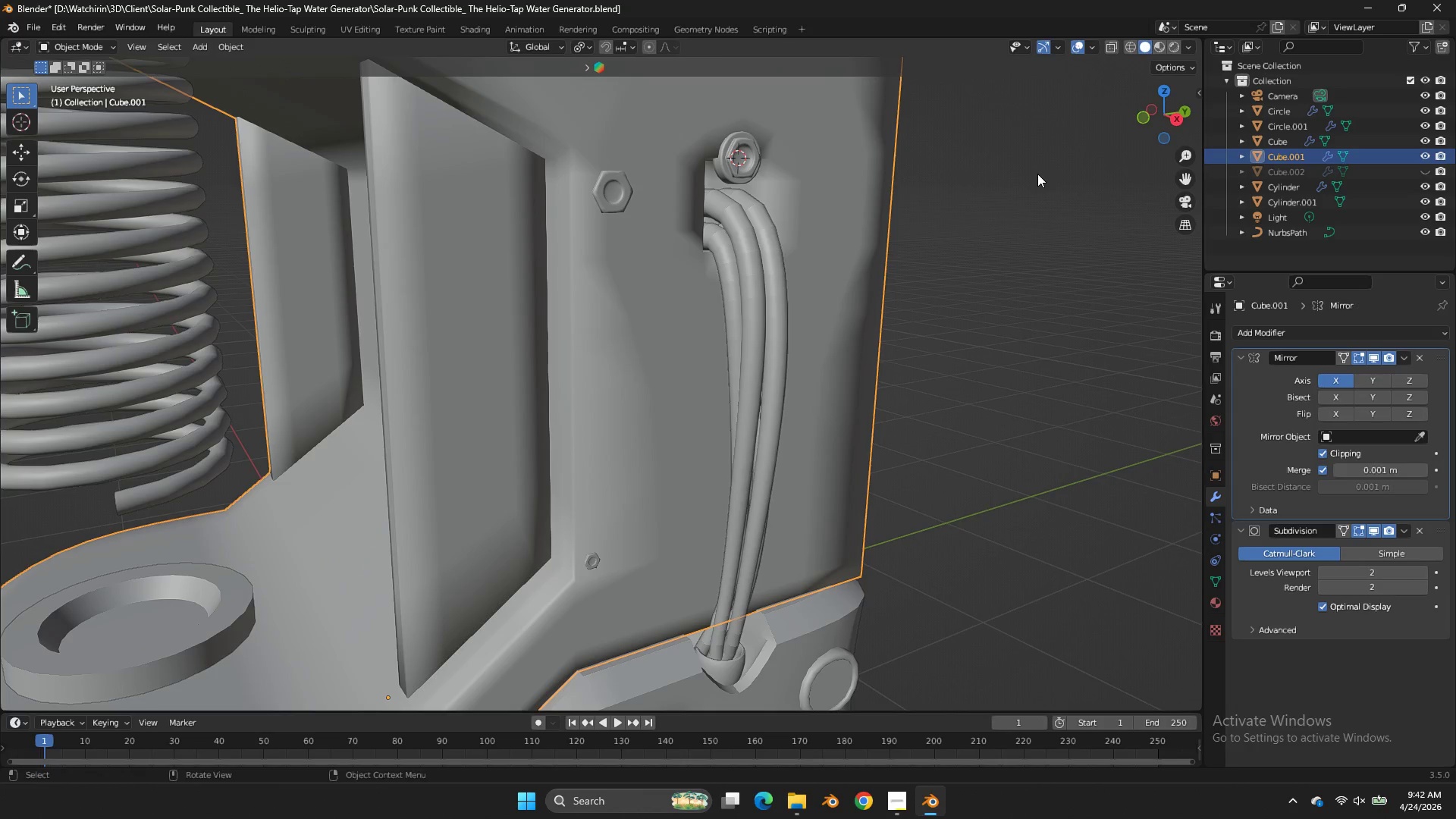 
key(Control+ControlLeft)
 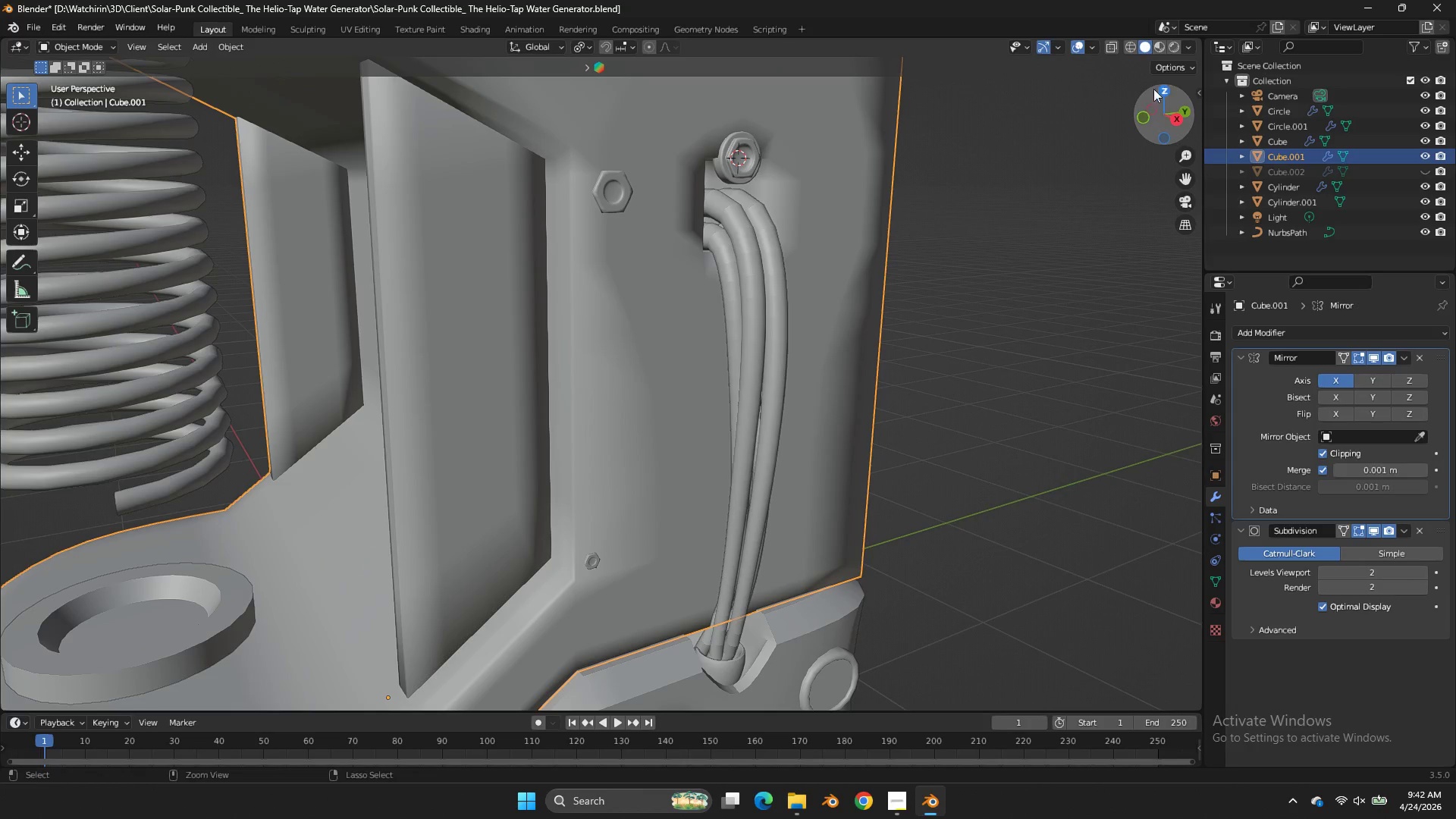 
key(Control+S)
 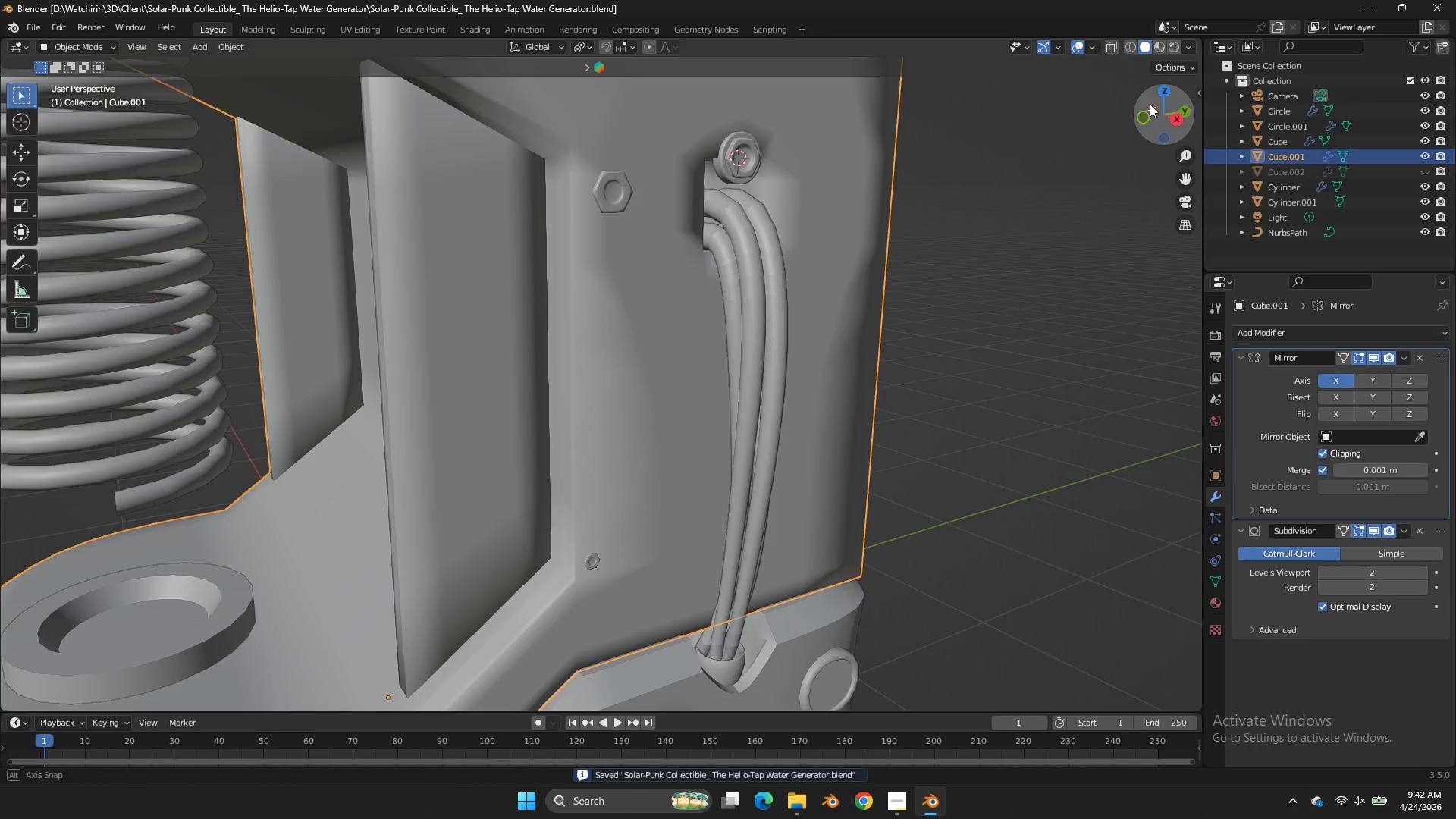 
scroll: coordinate [1030, 177], scroll_direction: up, amount: 2.0
 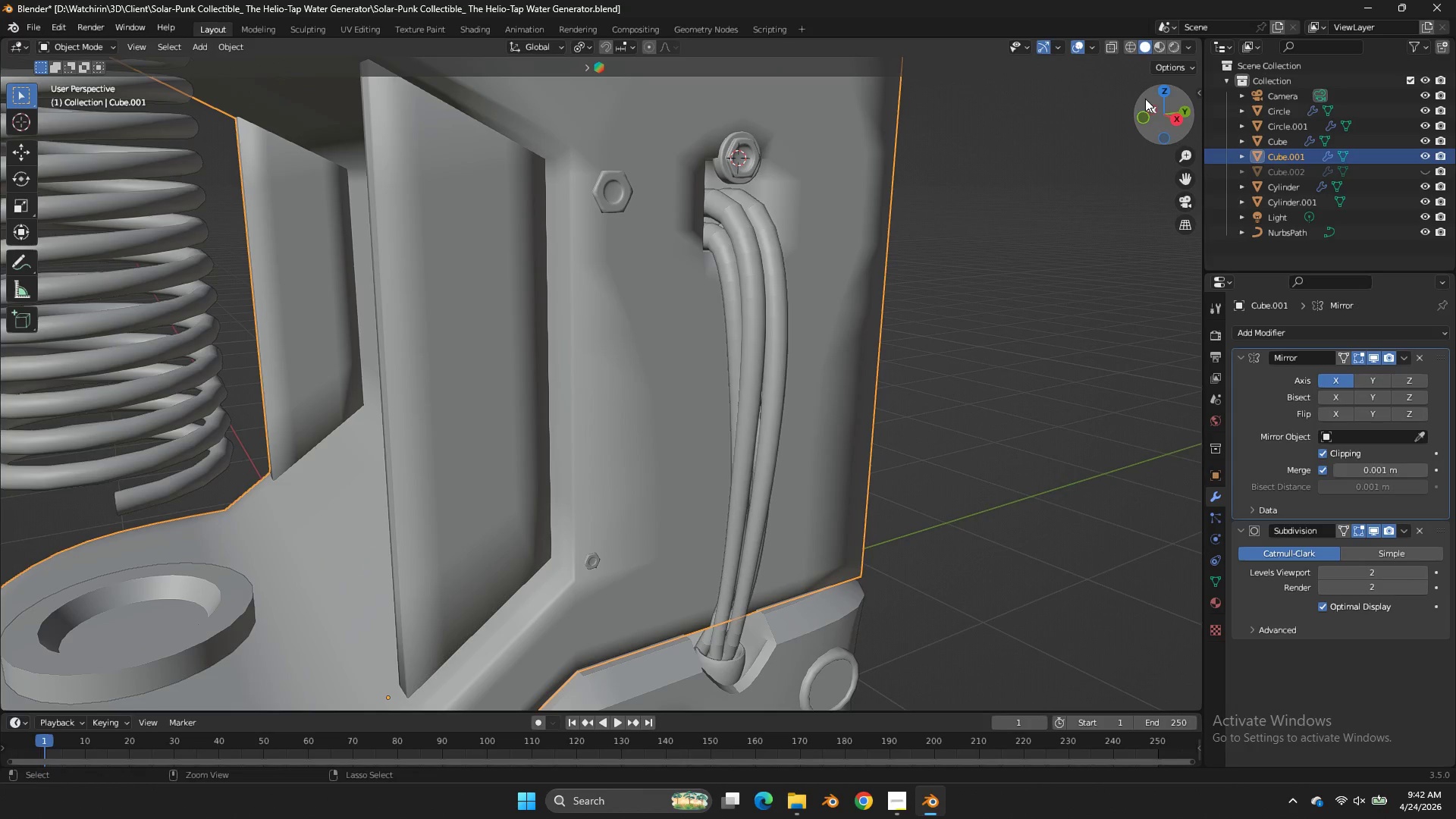 
left_click_drag(start_coordinate=[1153, 102], to_coordinate=[1050, 113])
 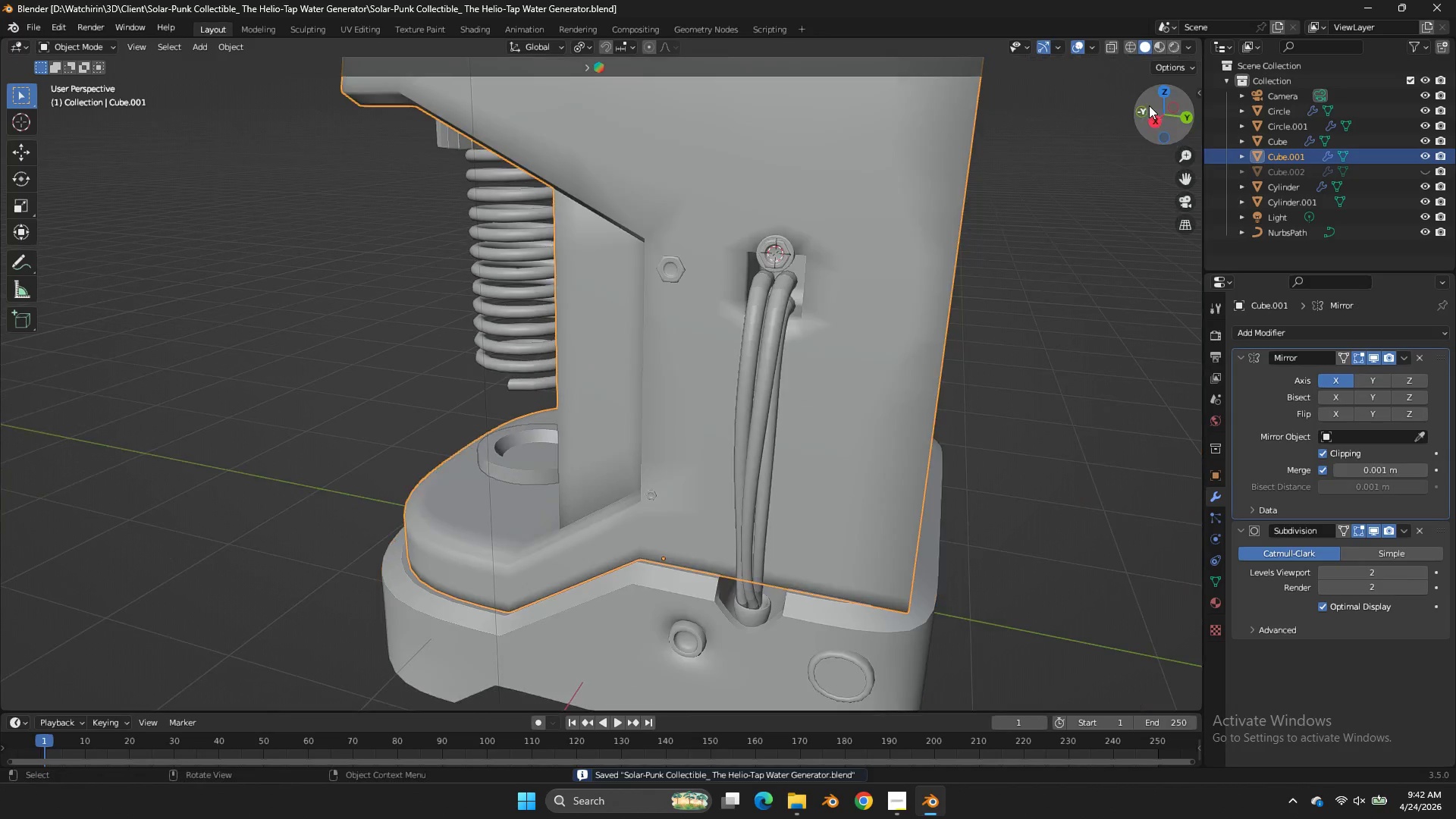 
key(Tab)
 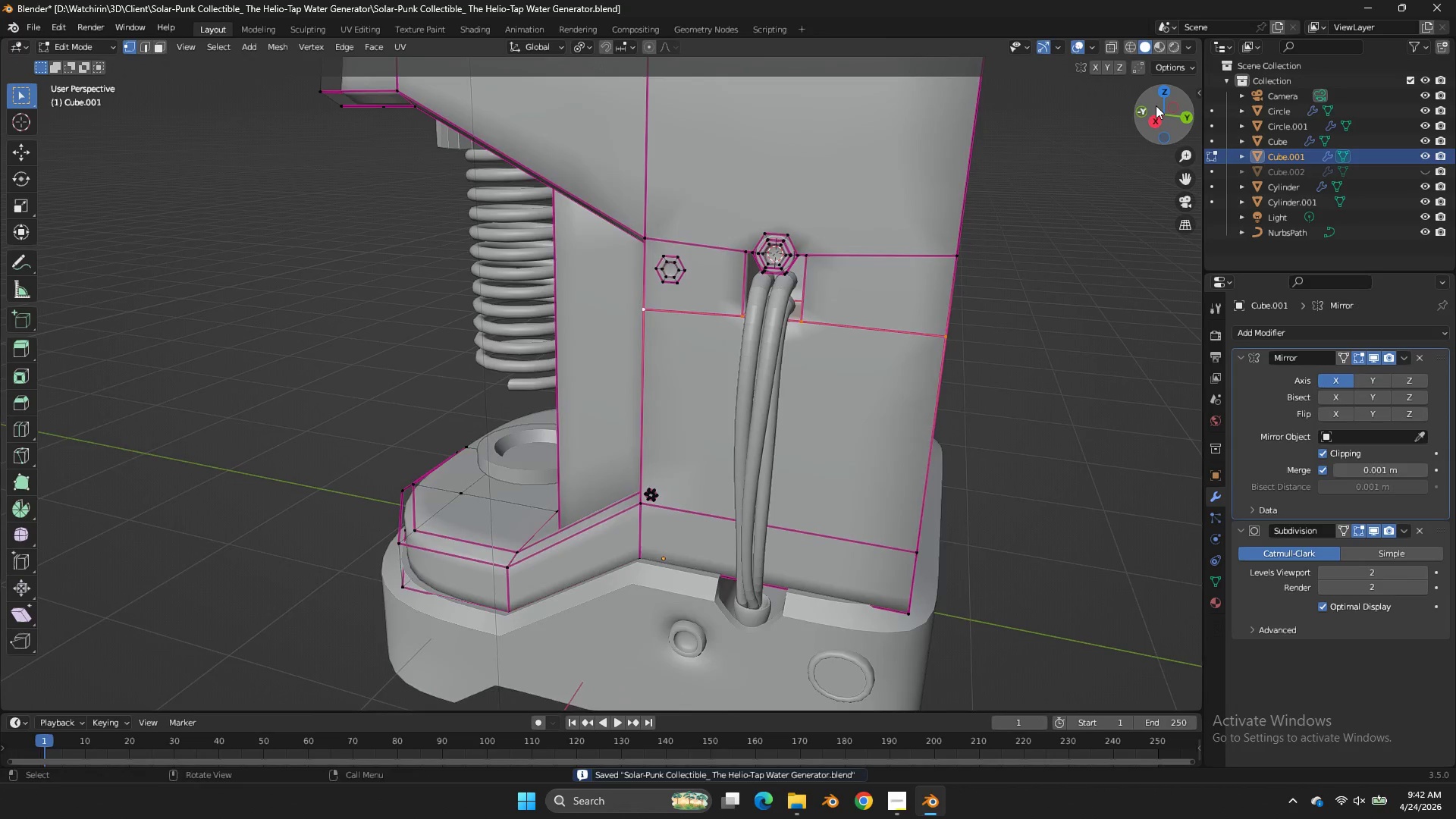 
left_click_drag(start_coordinate=[1152, 105], to_coordinate=[63, 95])
 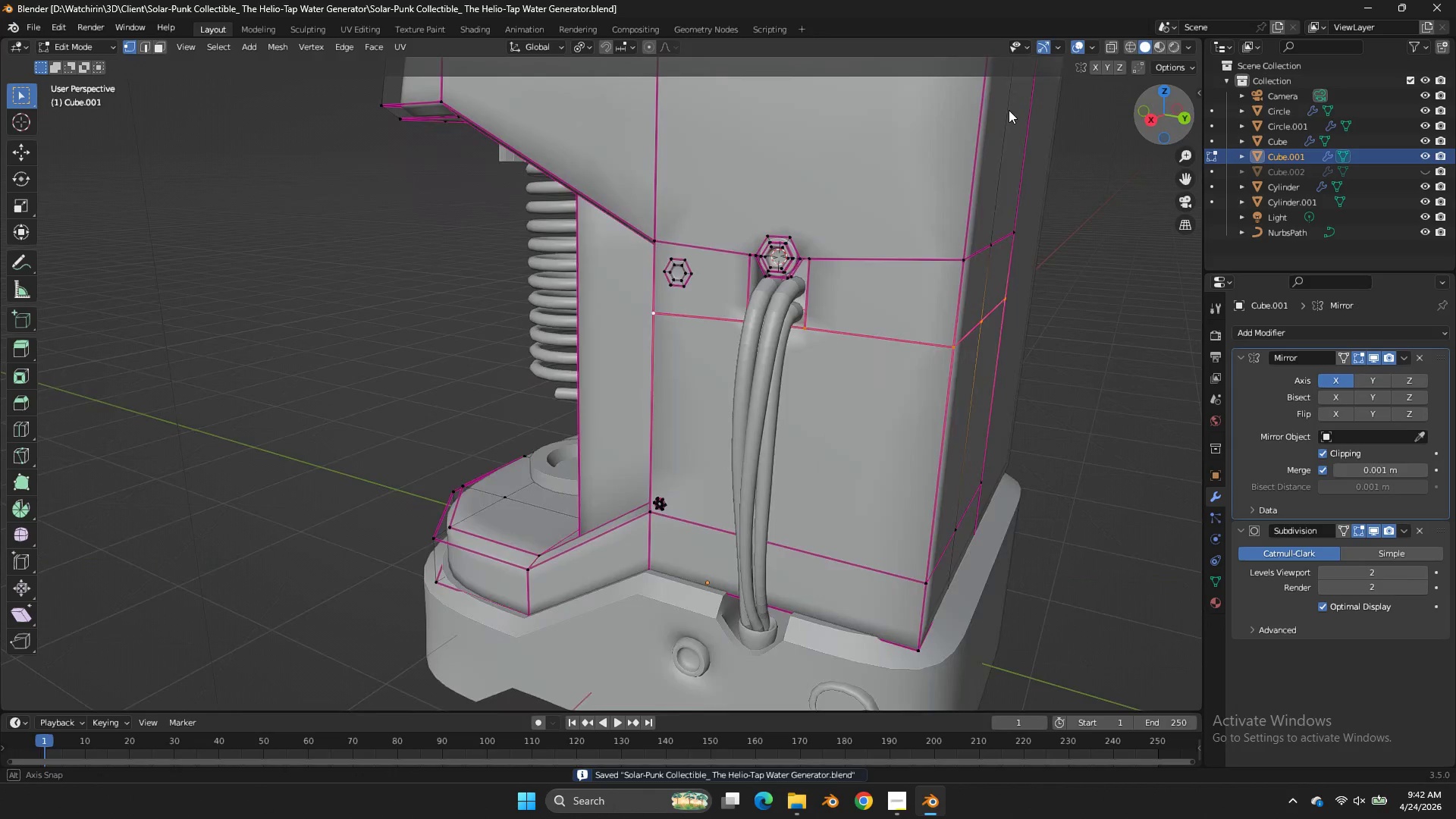 
scroll: coordinate [1149, 105], scroll_direction: down, amount: 3.0
 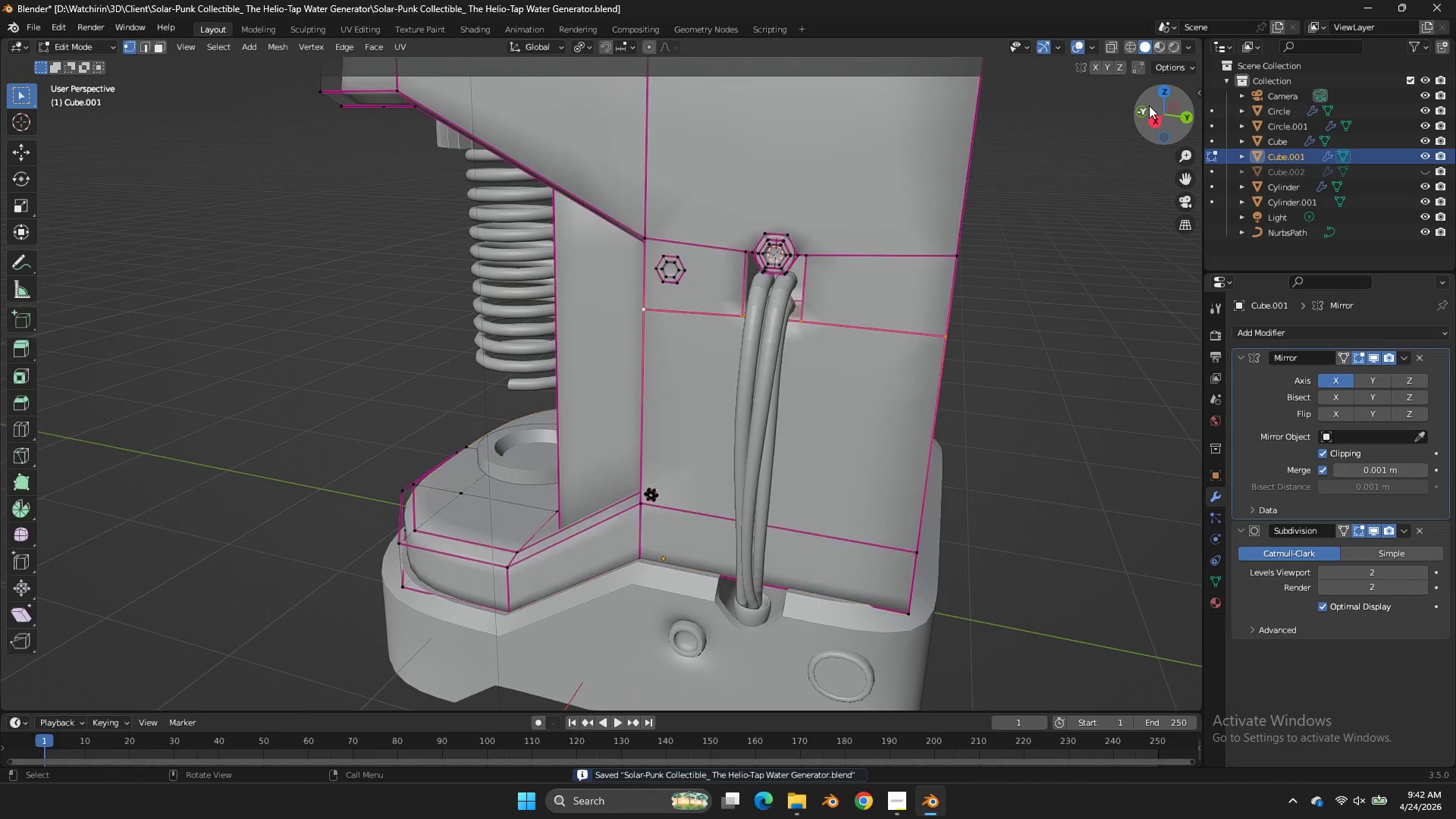 
key(Control+S)
 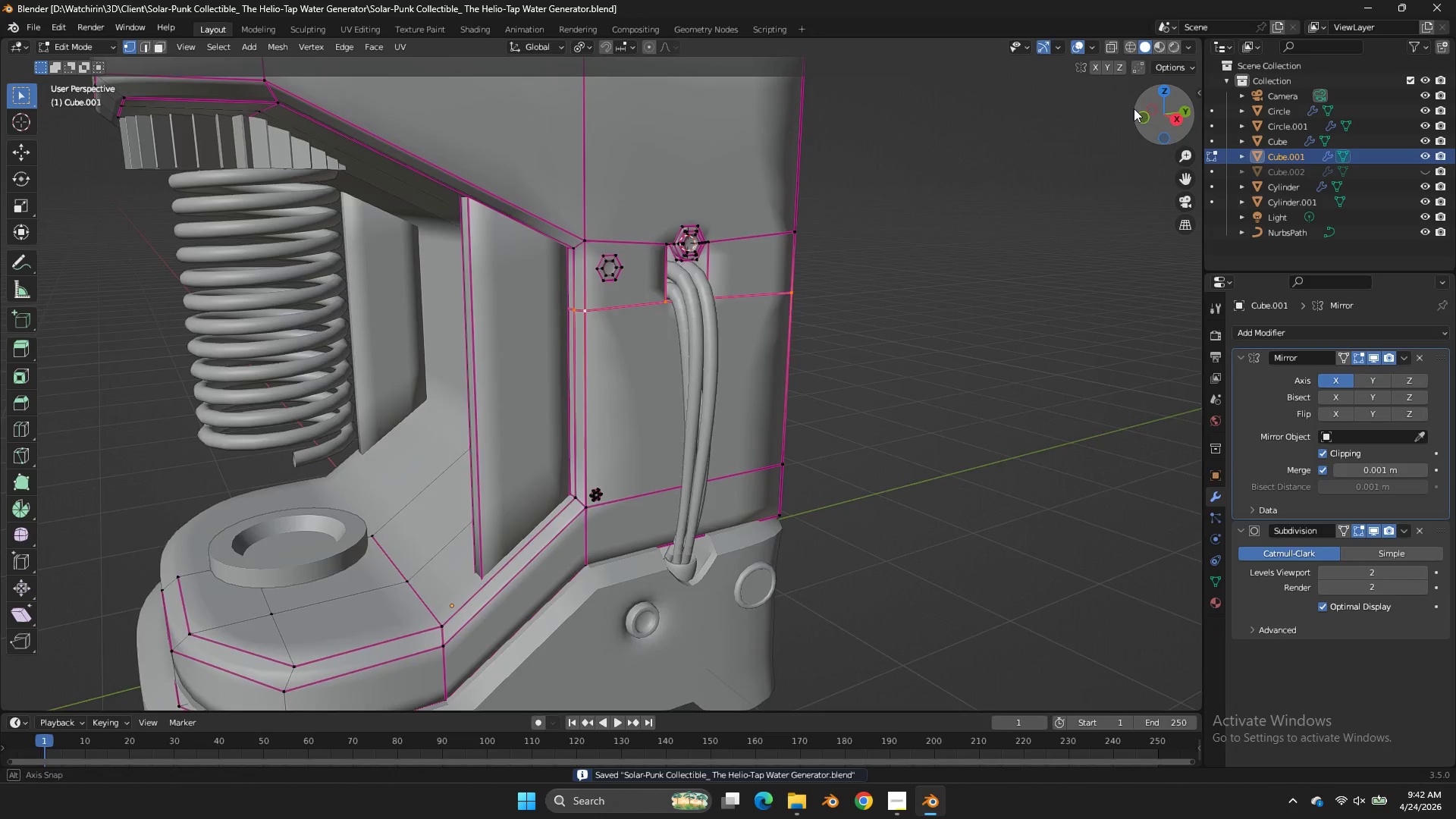 
left_click_drag(start_coordinate=[1156, 103], to_coordinate=[1040, 110])
 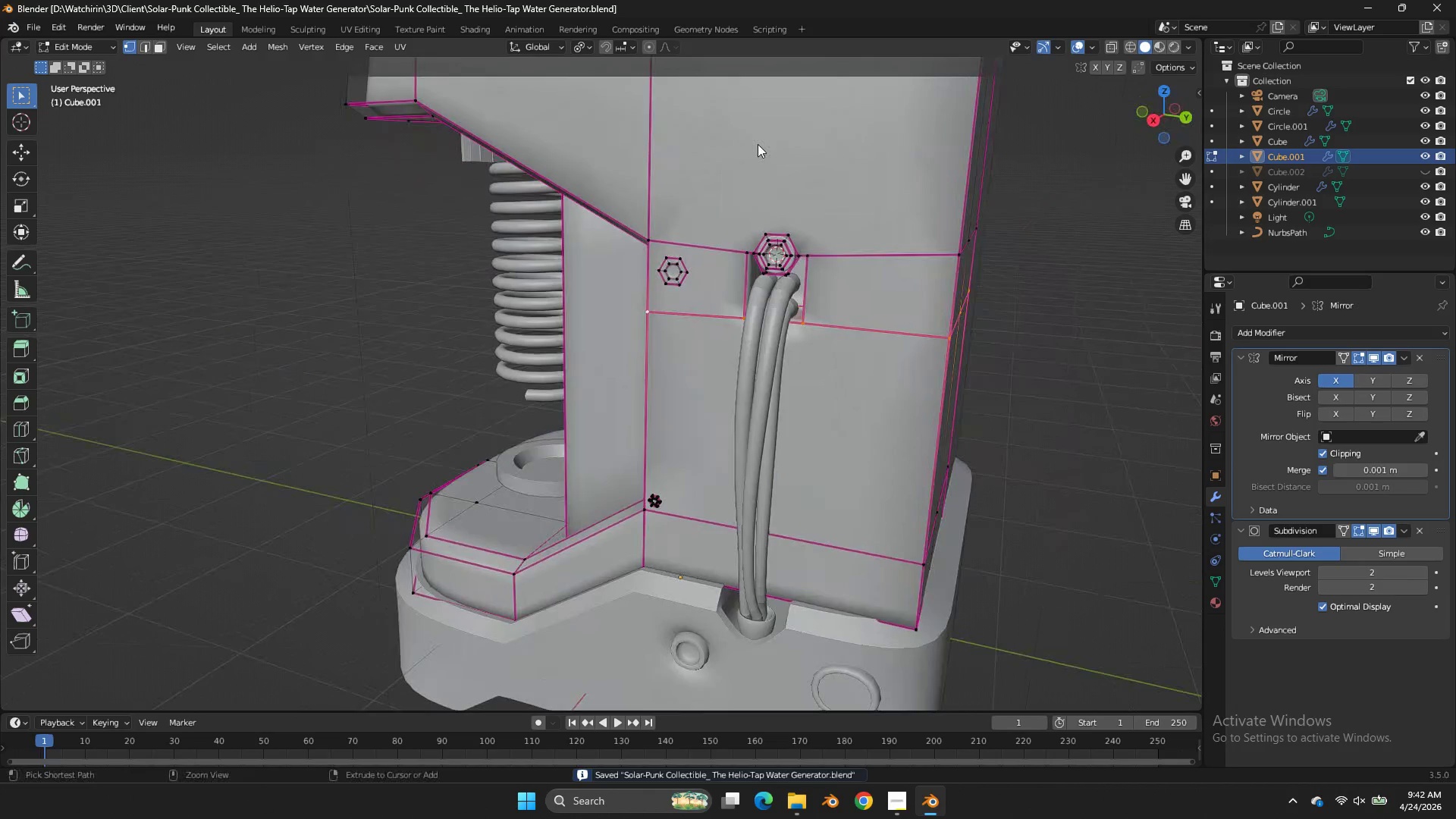 
key(Control+R)
 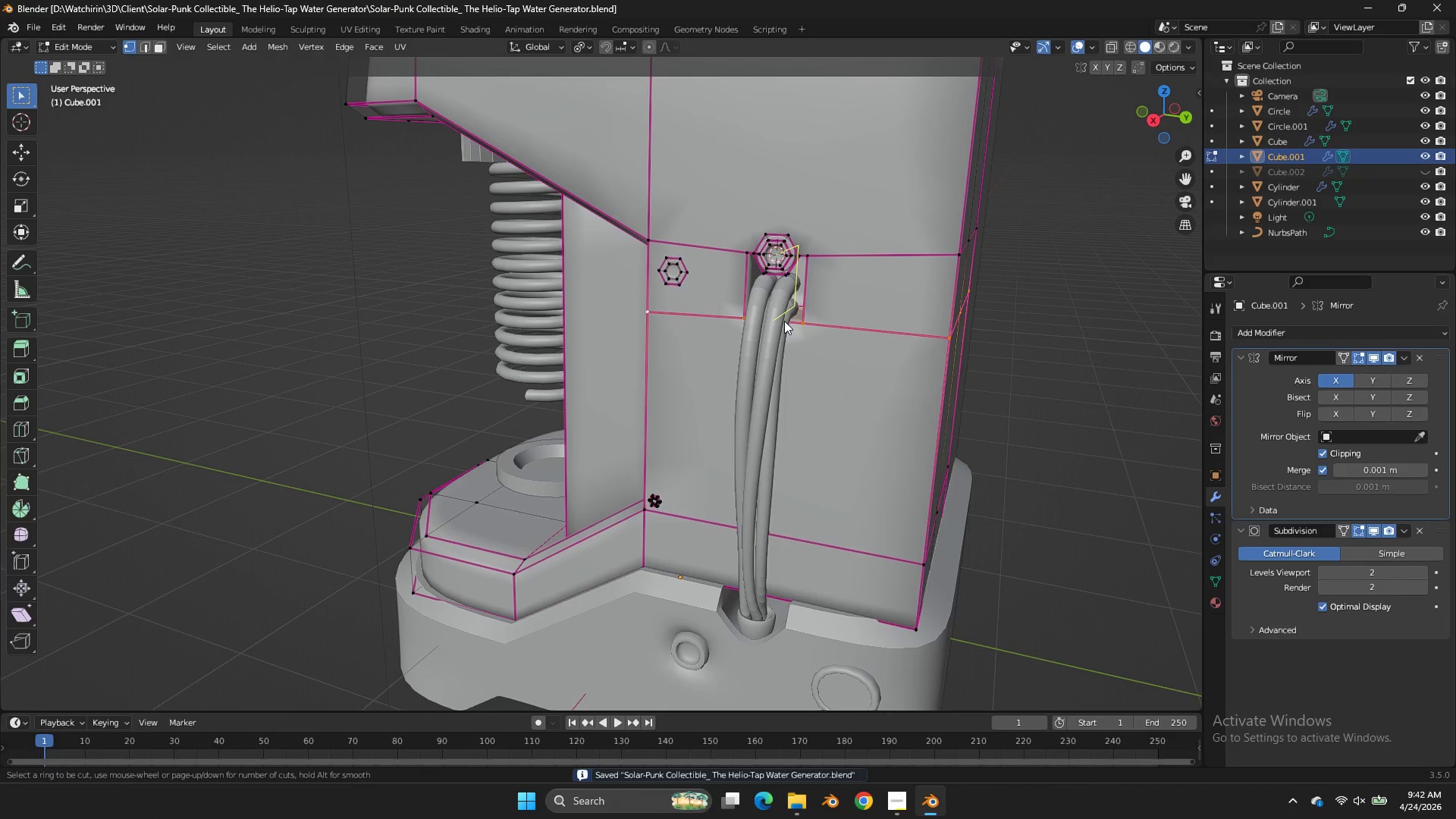 
left_click([784, 321])
 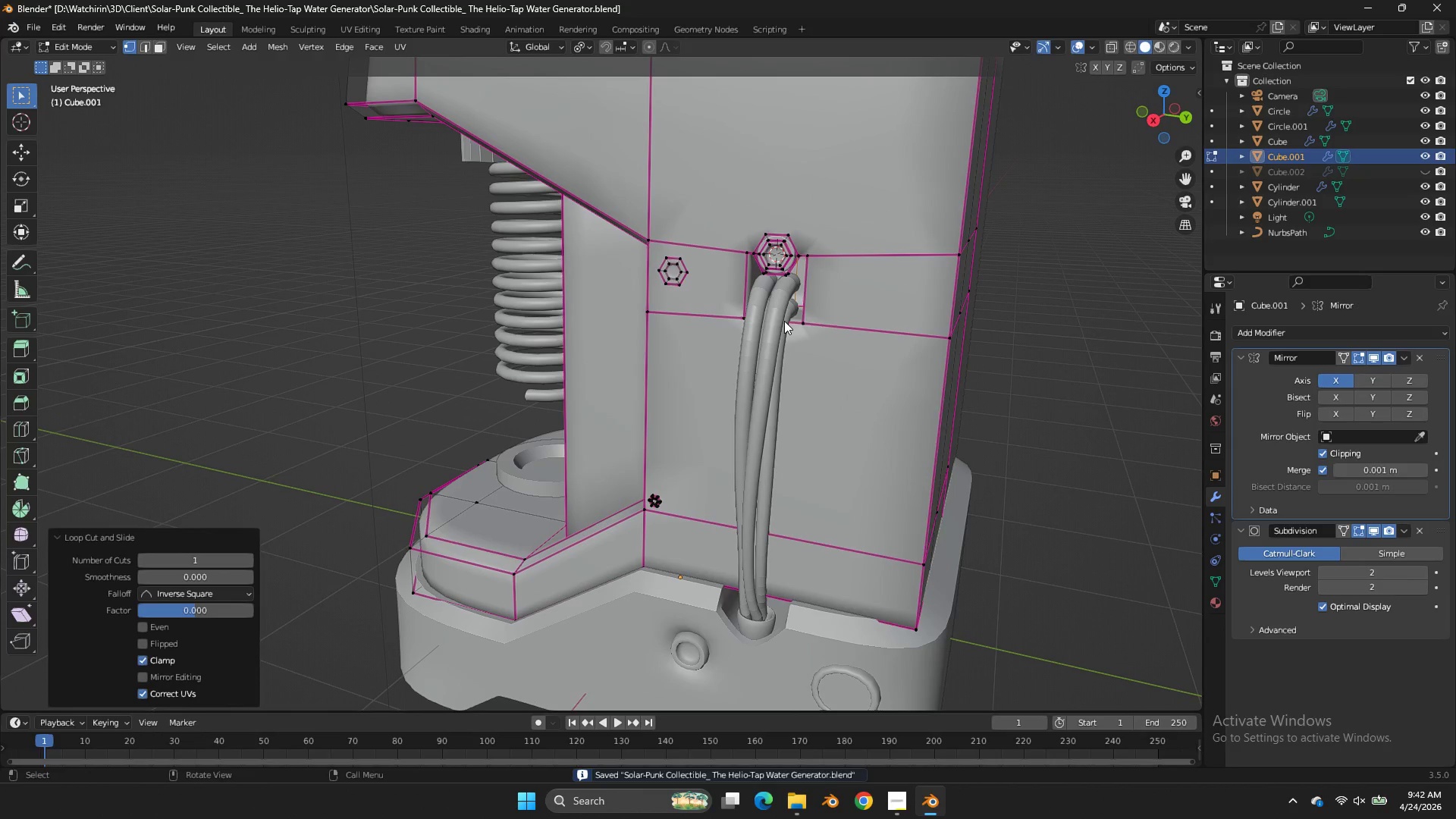 
right_click([784, 321])
 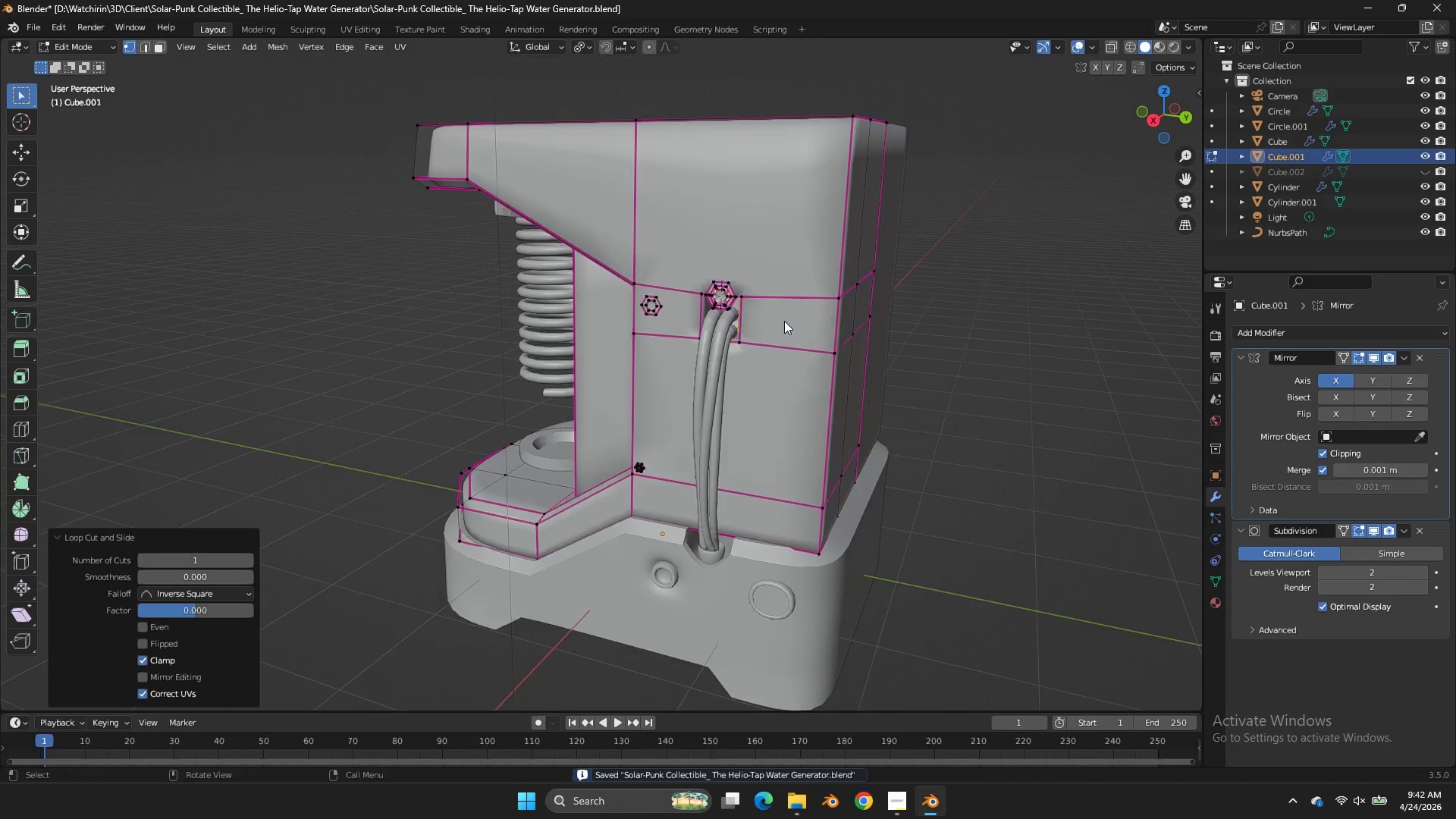 
key(Control+R)
 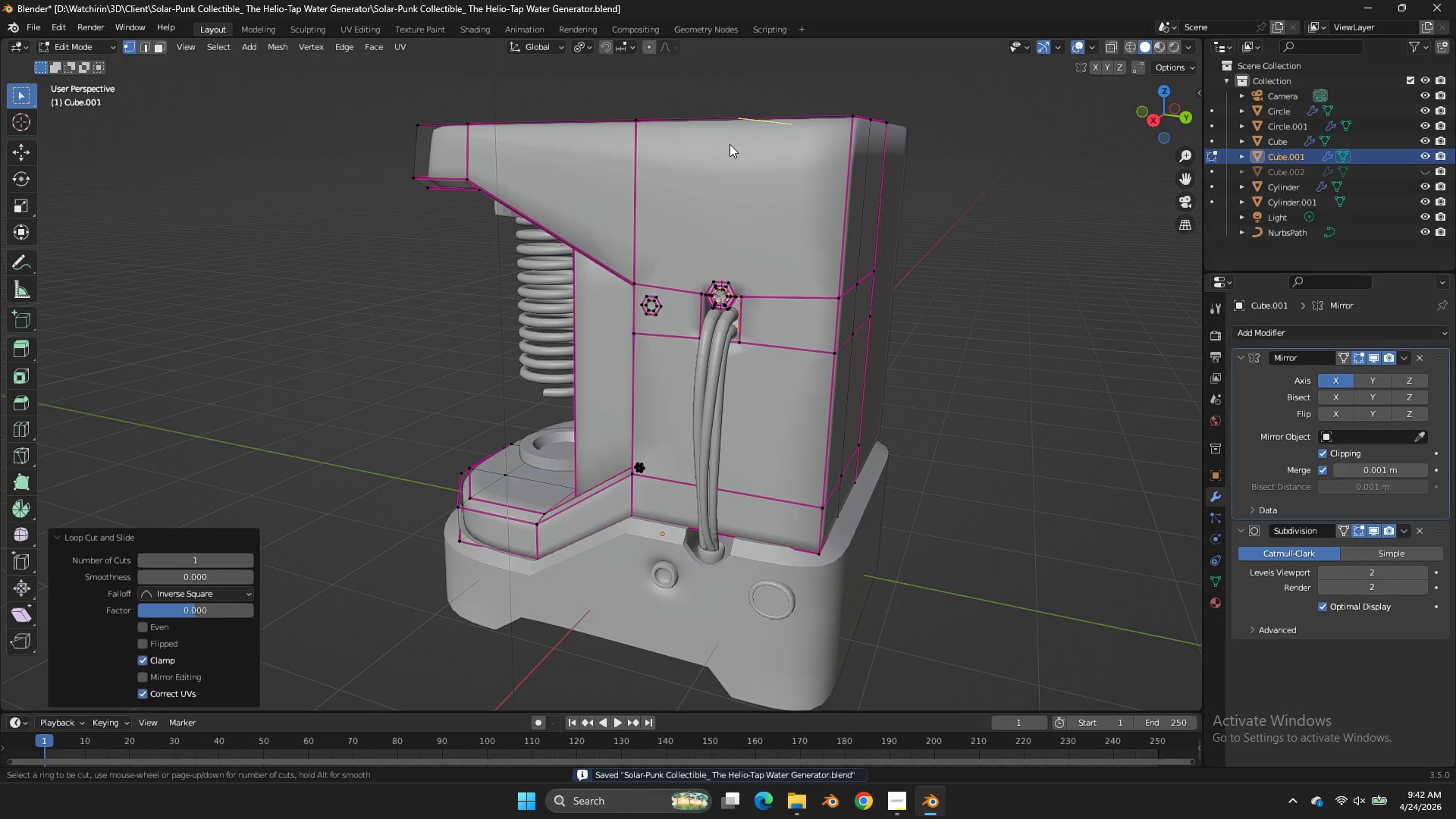 
scroll: coordinate [784, 321], scroll_direction: down, amount: 2.0
 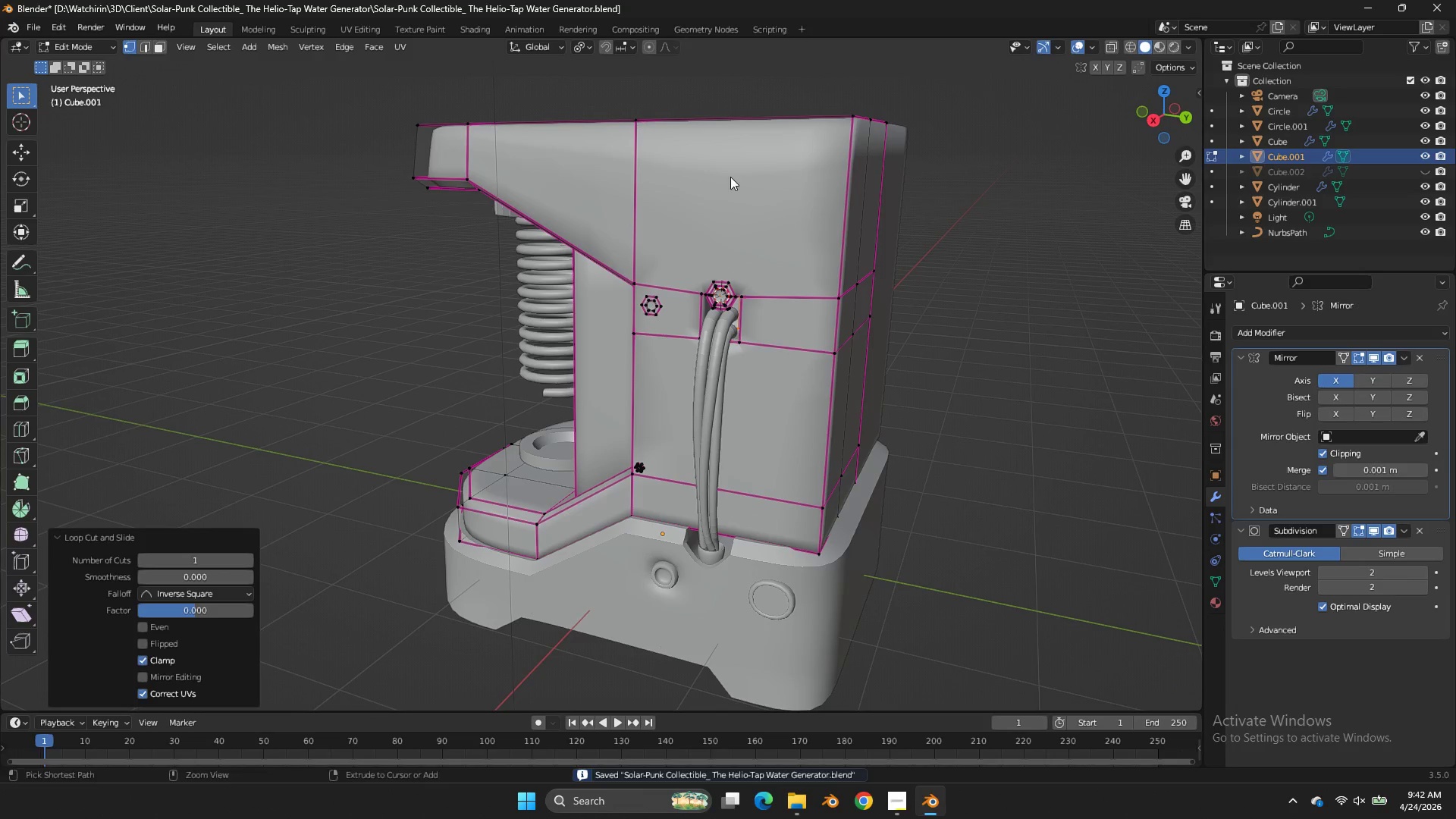 
left_click([730, 144])
 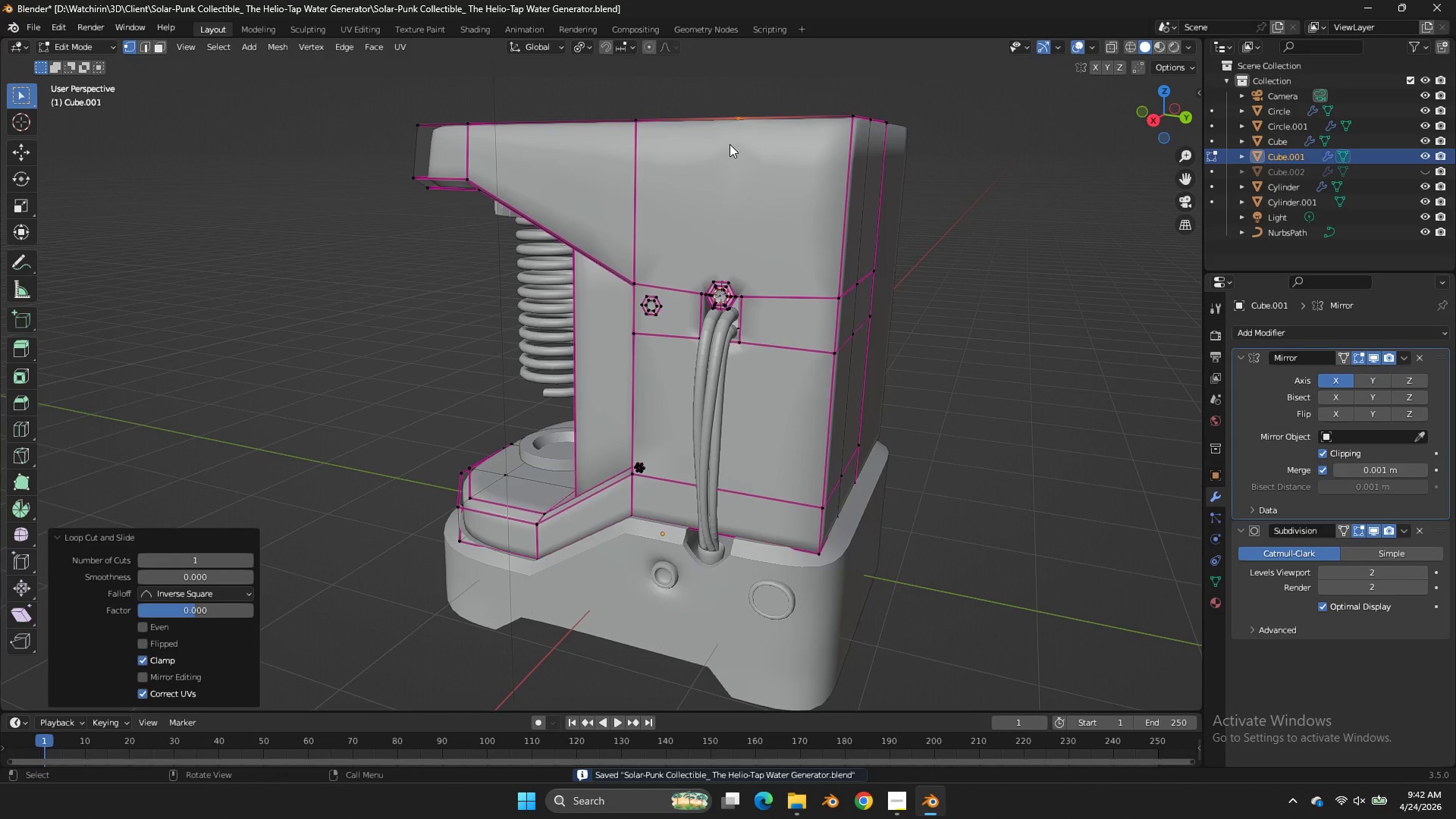 
right_click([730, 144])
 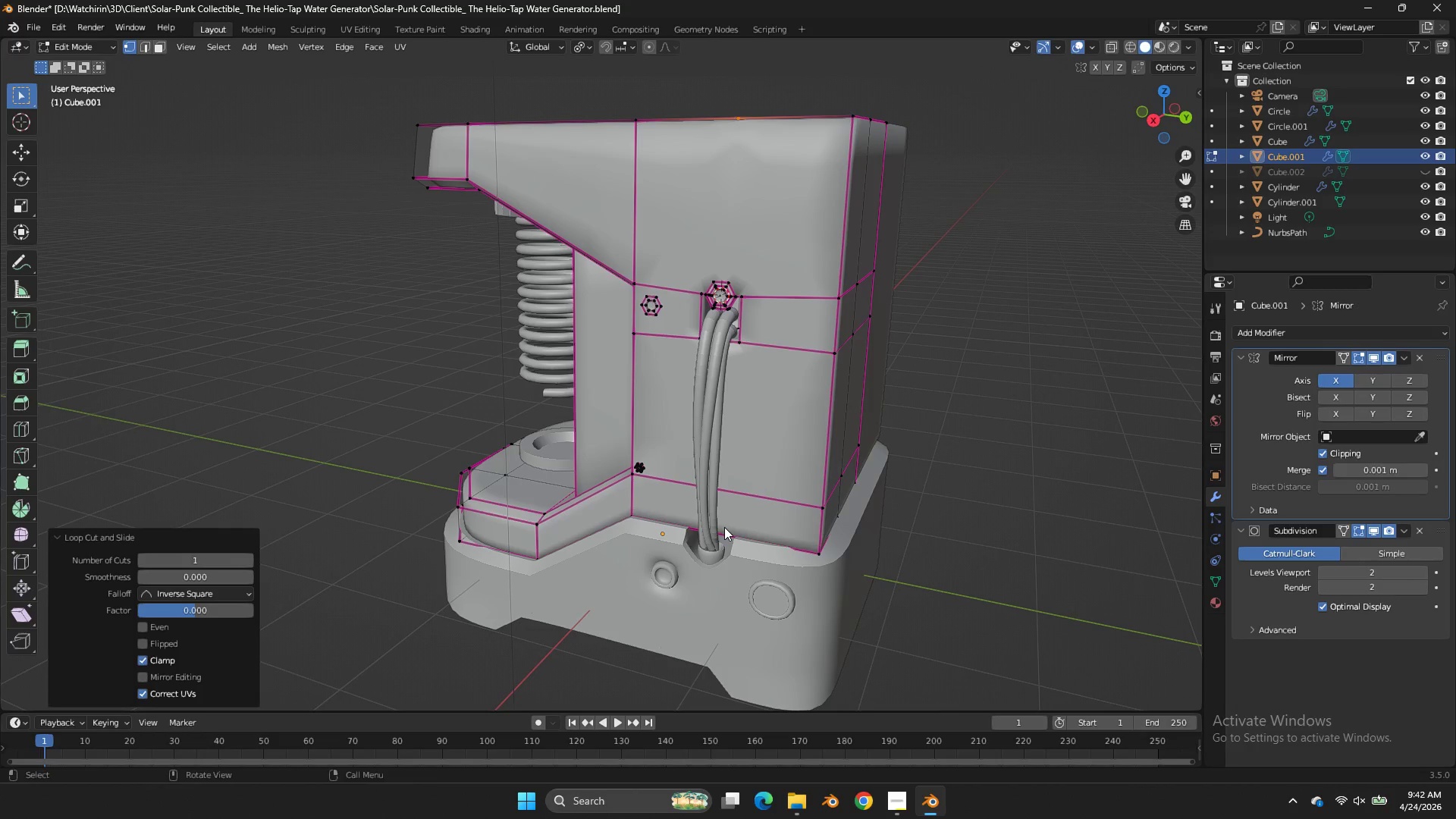 
key(Control+R)
 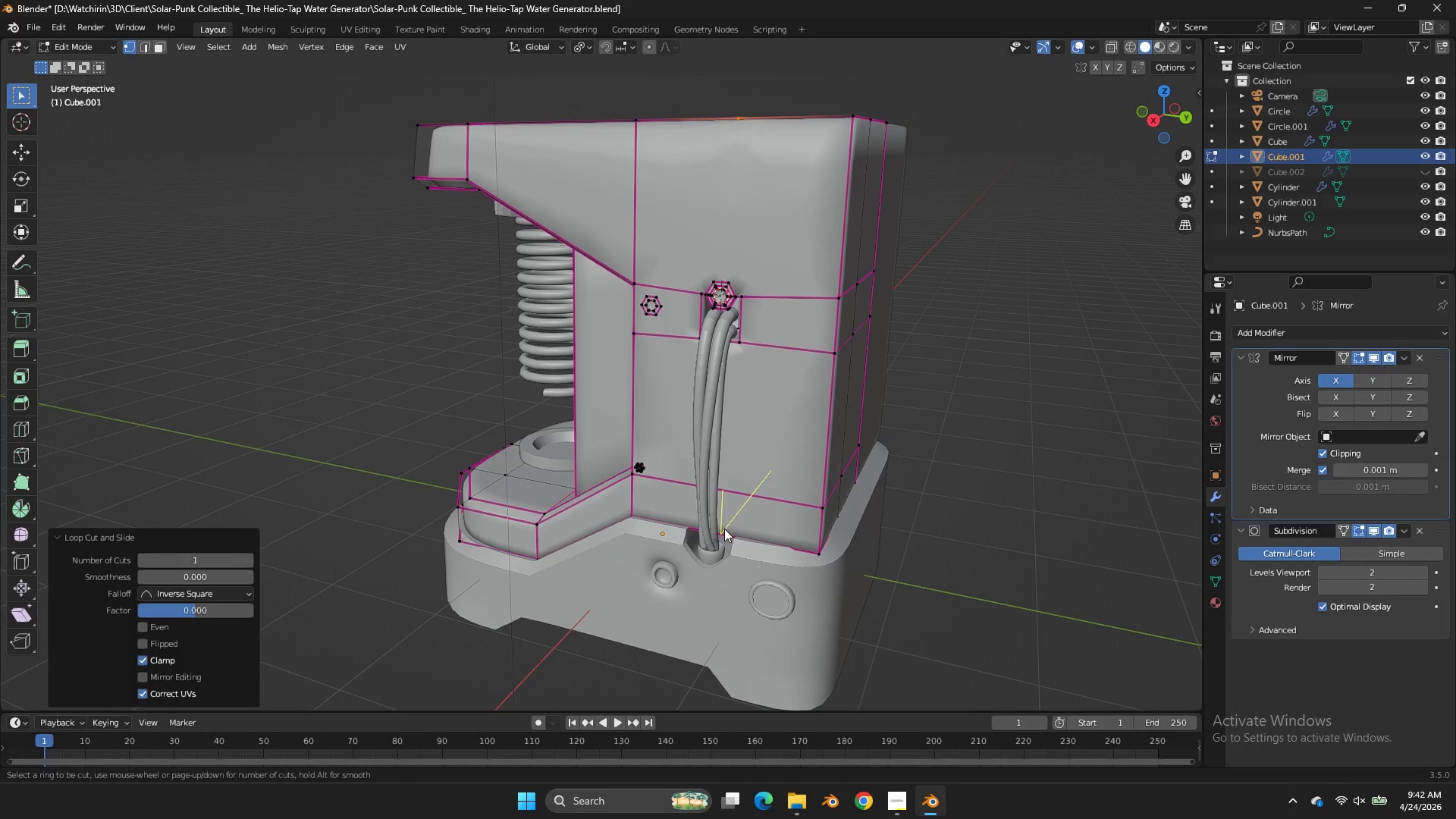 
left_click([724, 529])
 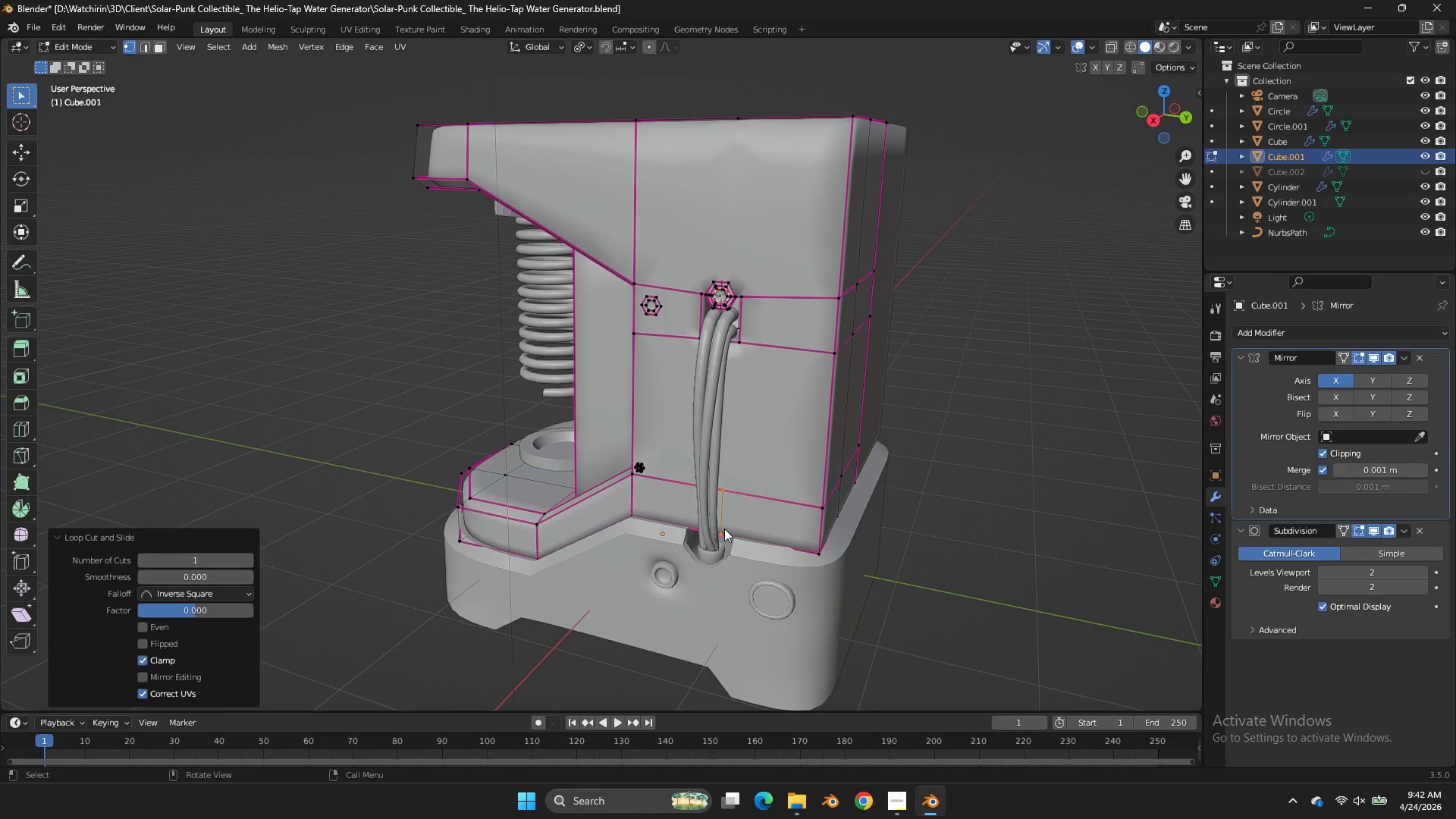 
right_click([724, 529])
 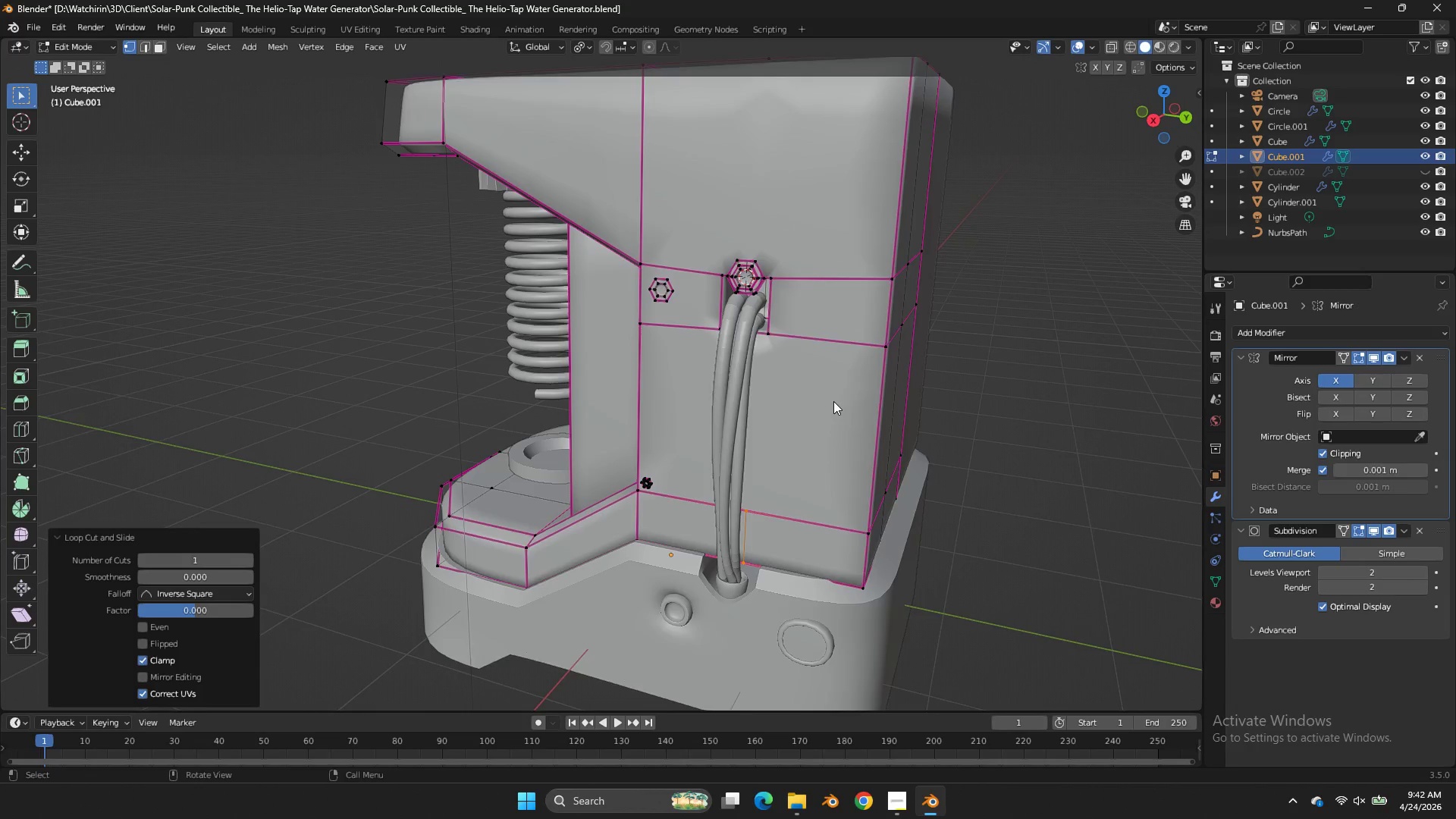 
scroll: coordinate [833, 401], scroll_direction: up, amount: 2.0
 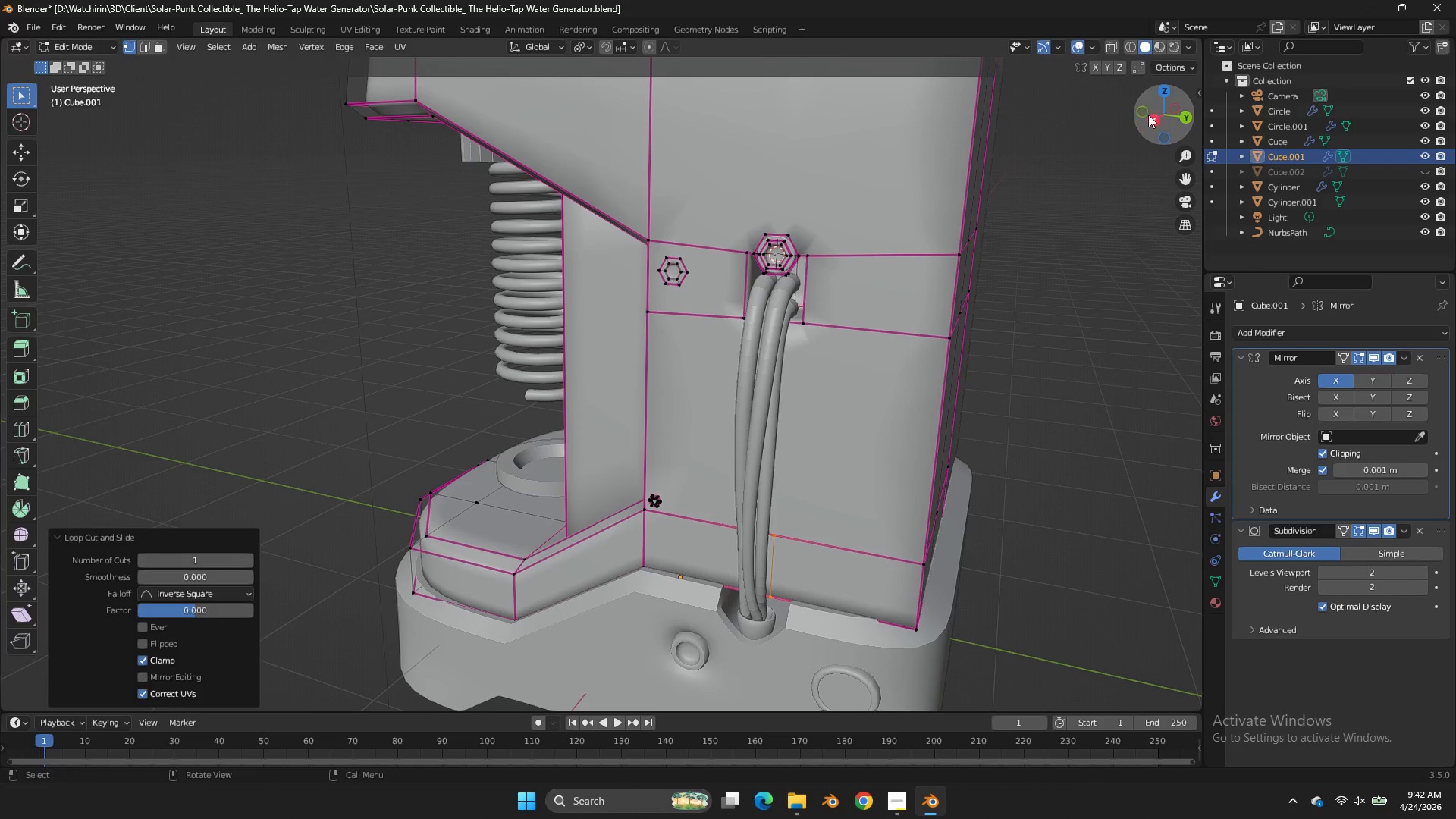 
left_click_drag(start_coordinate=[1148, 115], to_coordinate=[1091, 84])
 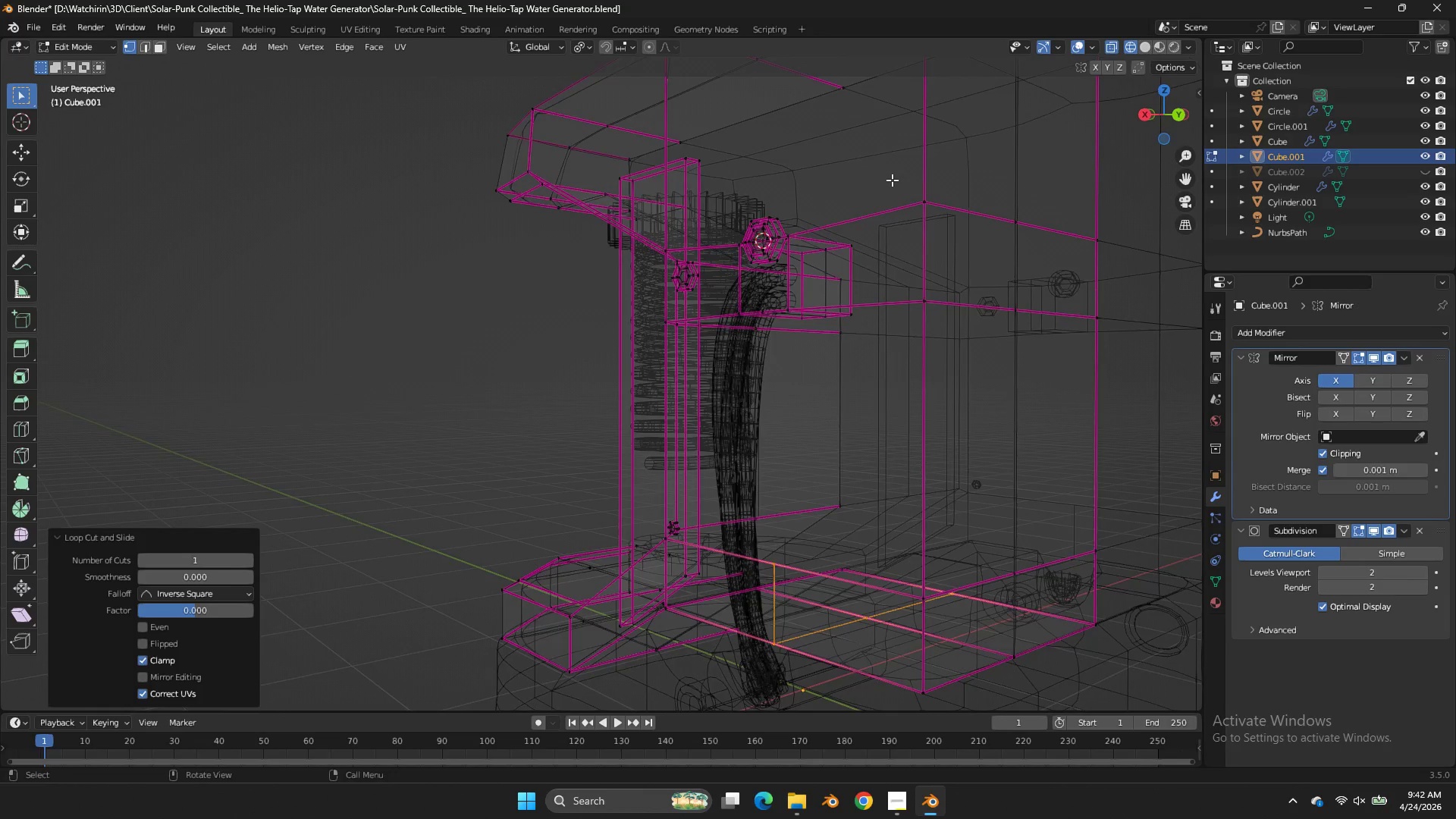 
key(Z)
 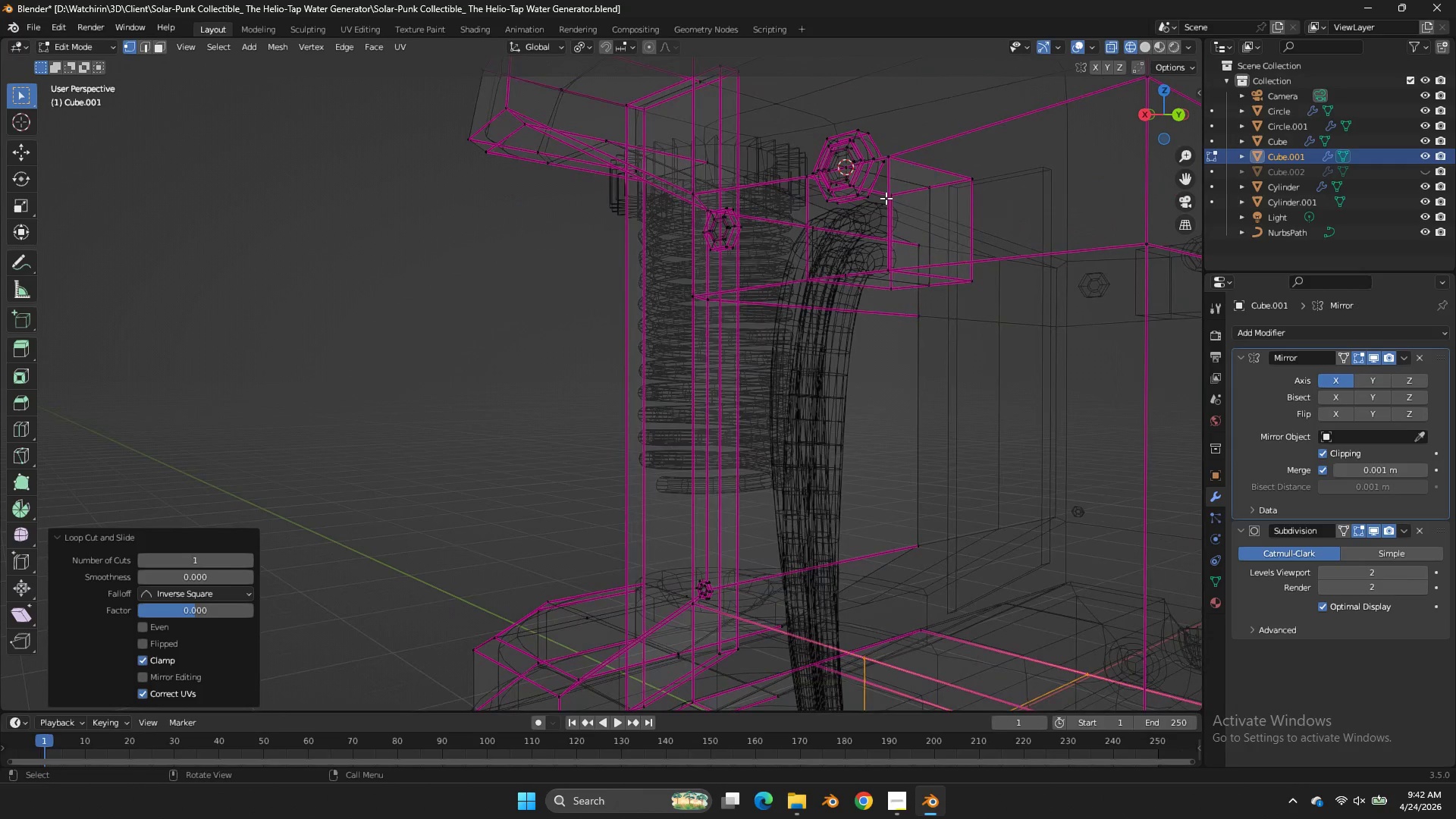 
scroll: coordinate [886, 196], scroll_direction: up, amount: 2.0
 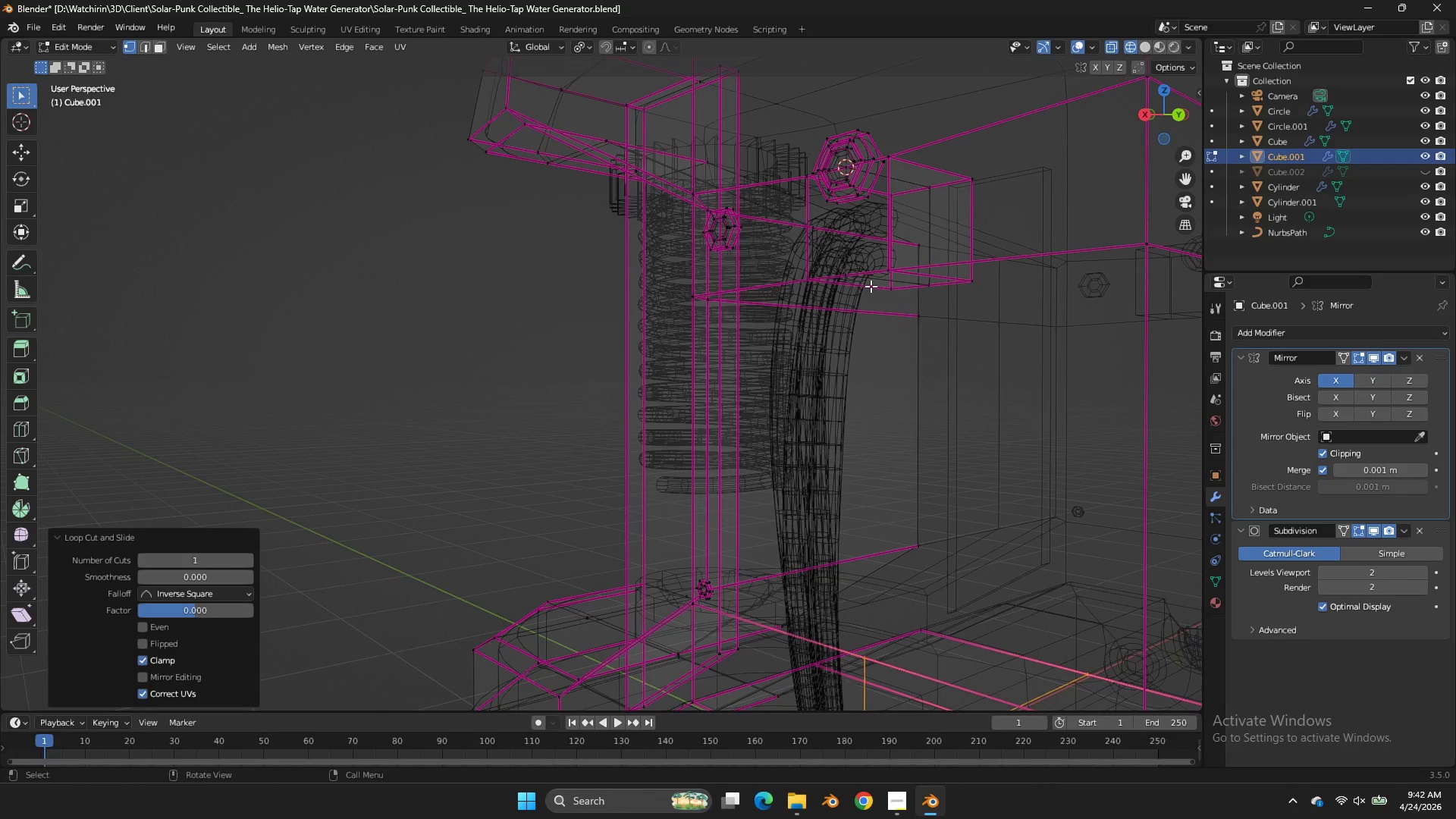 
key(NumpadDivide)
 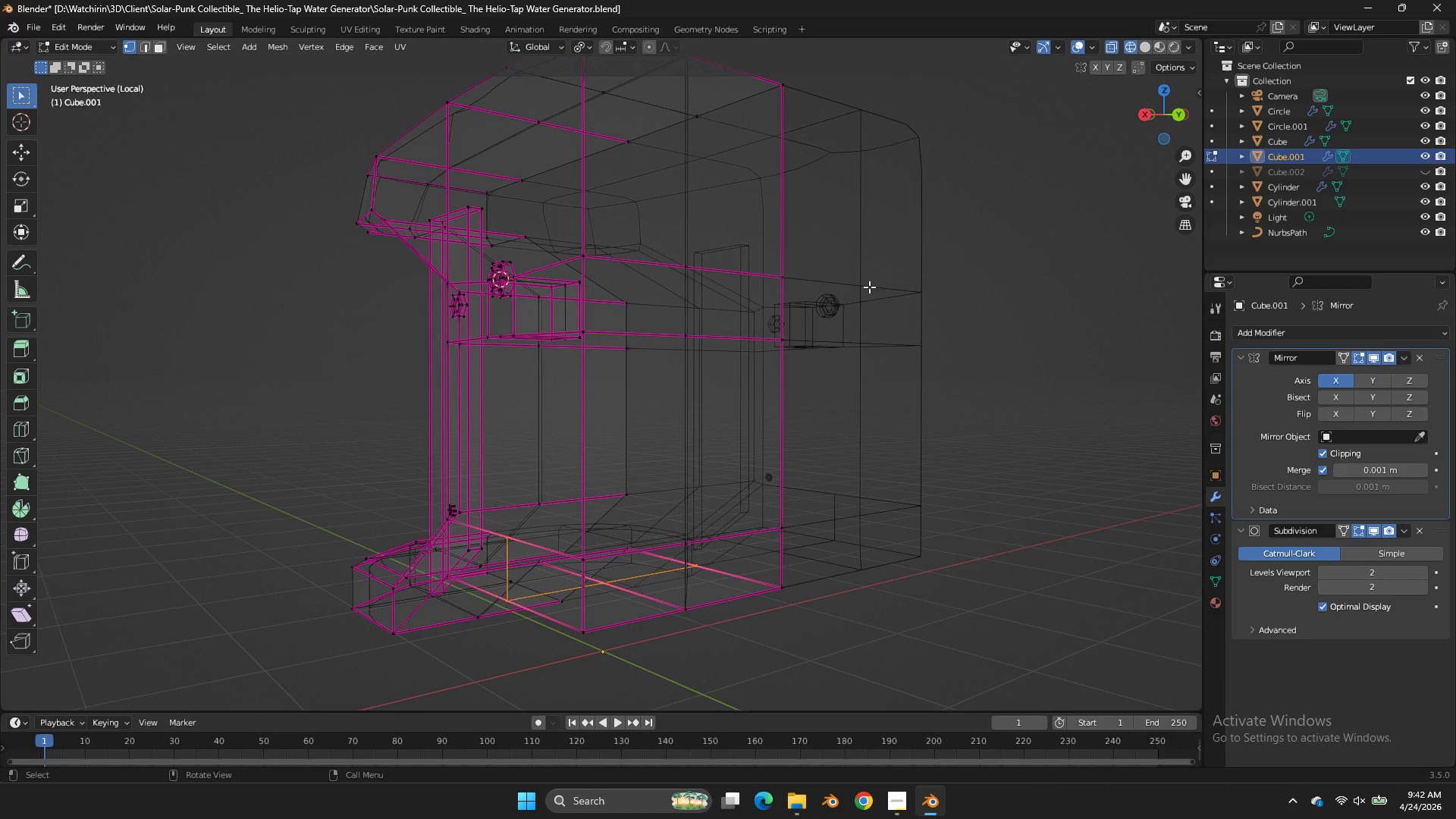 
key(Z)
 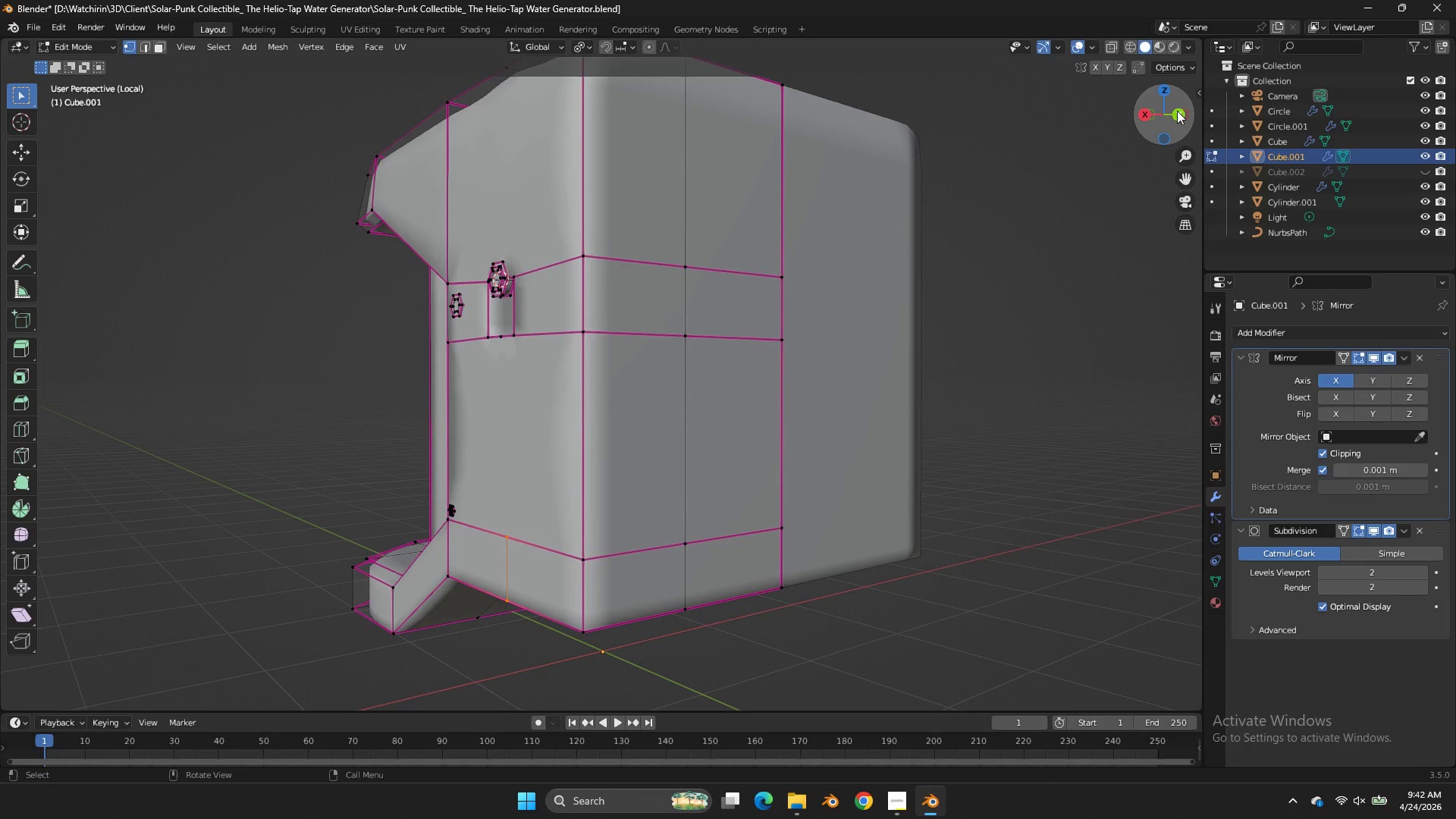 
left_click_drag(start_coordinate=[1177, 111], to_coordinate=[53, 121])
 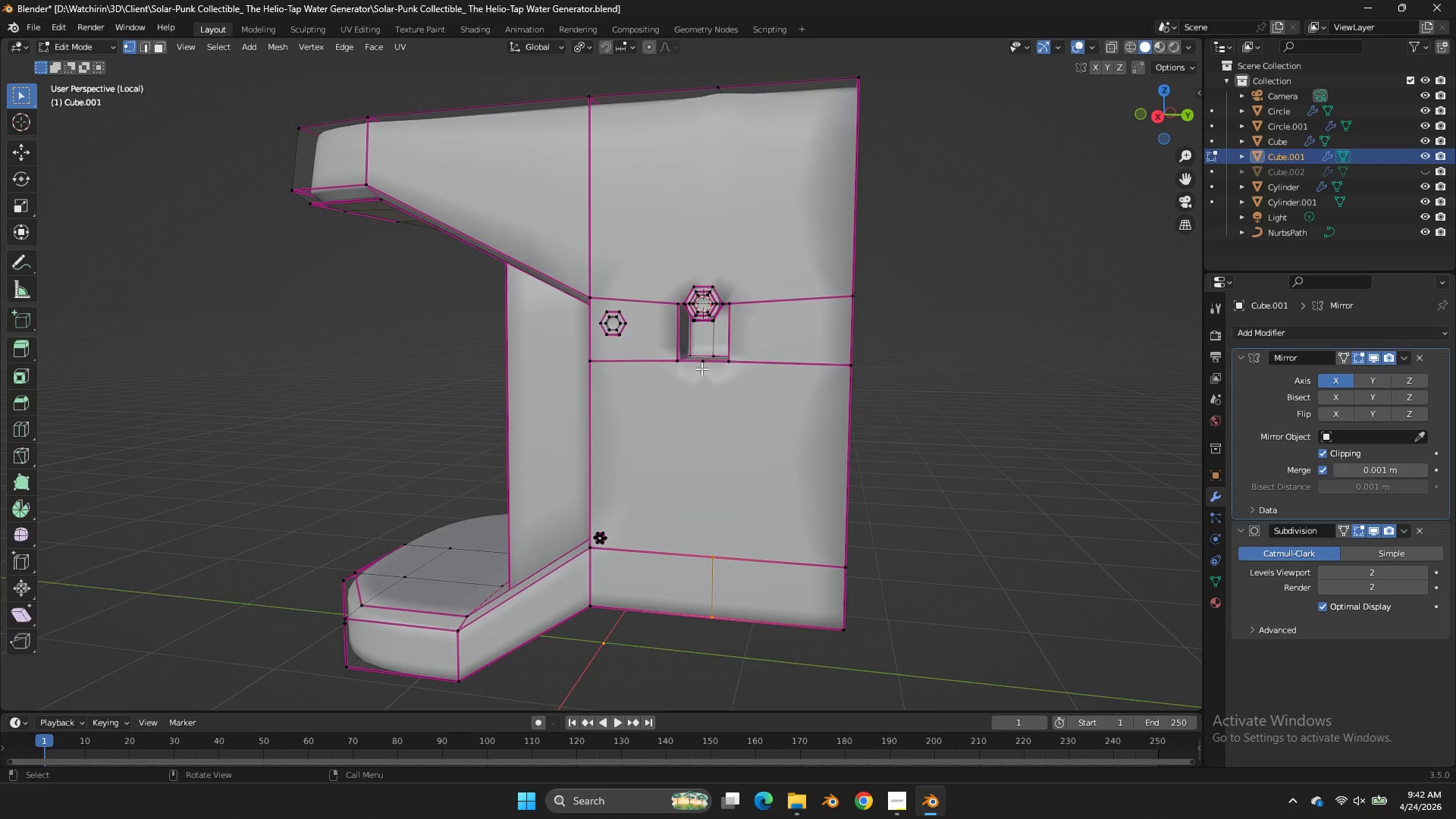 
left_click([701, 369])
 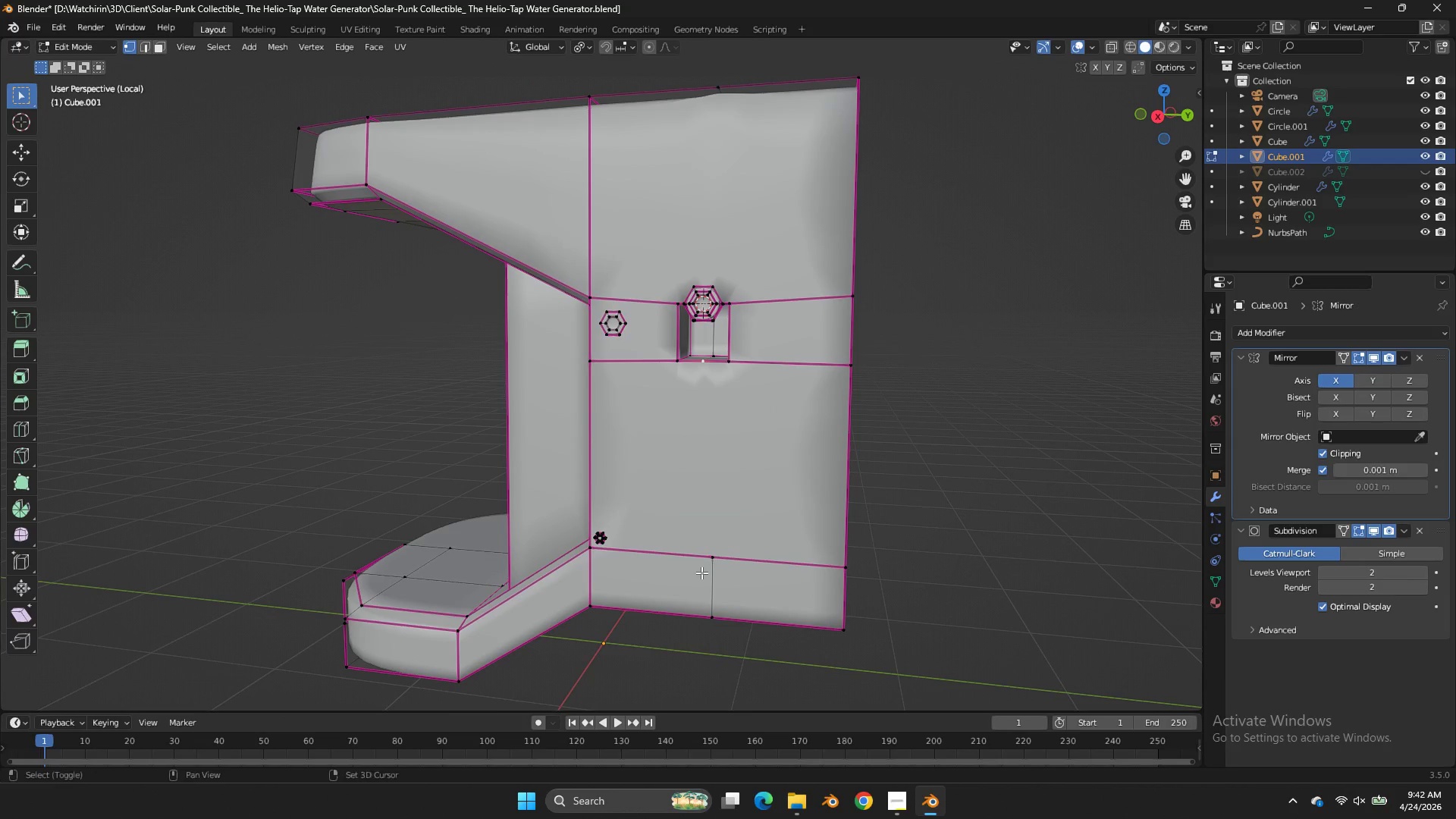 
hold_key(key=ShiftLeft, duration=0.91)
left_click([717, 598])
 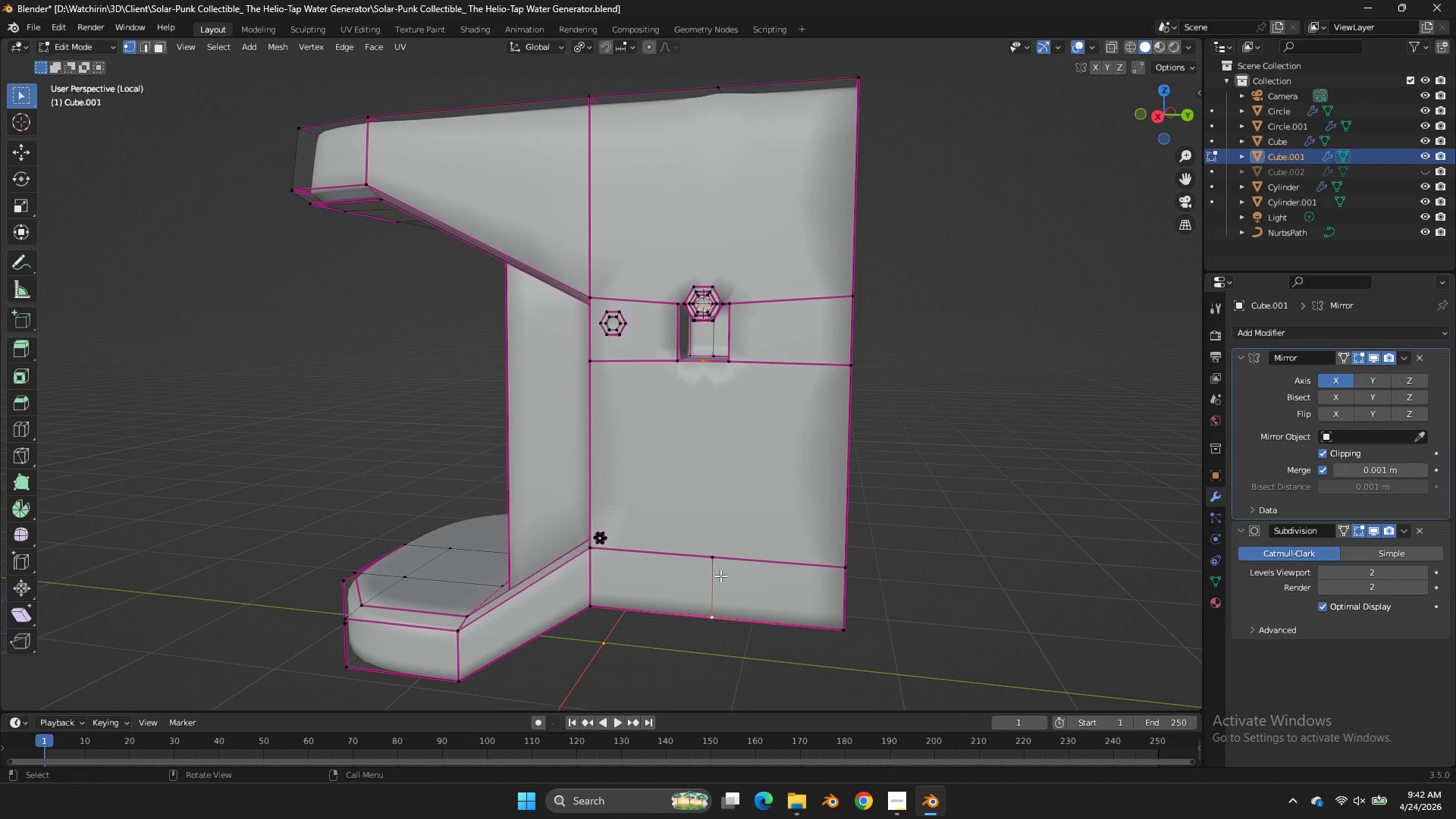 
left_click([720, 576])
 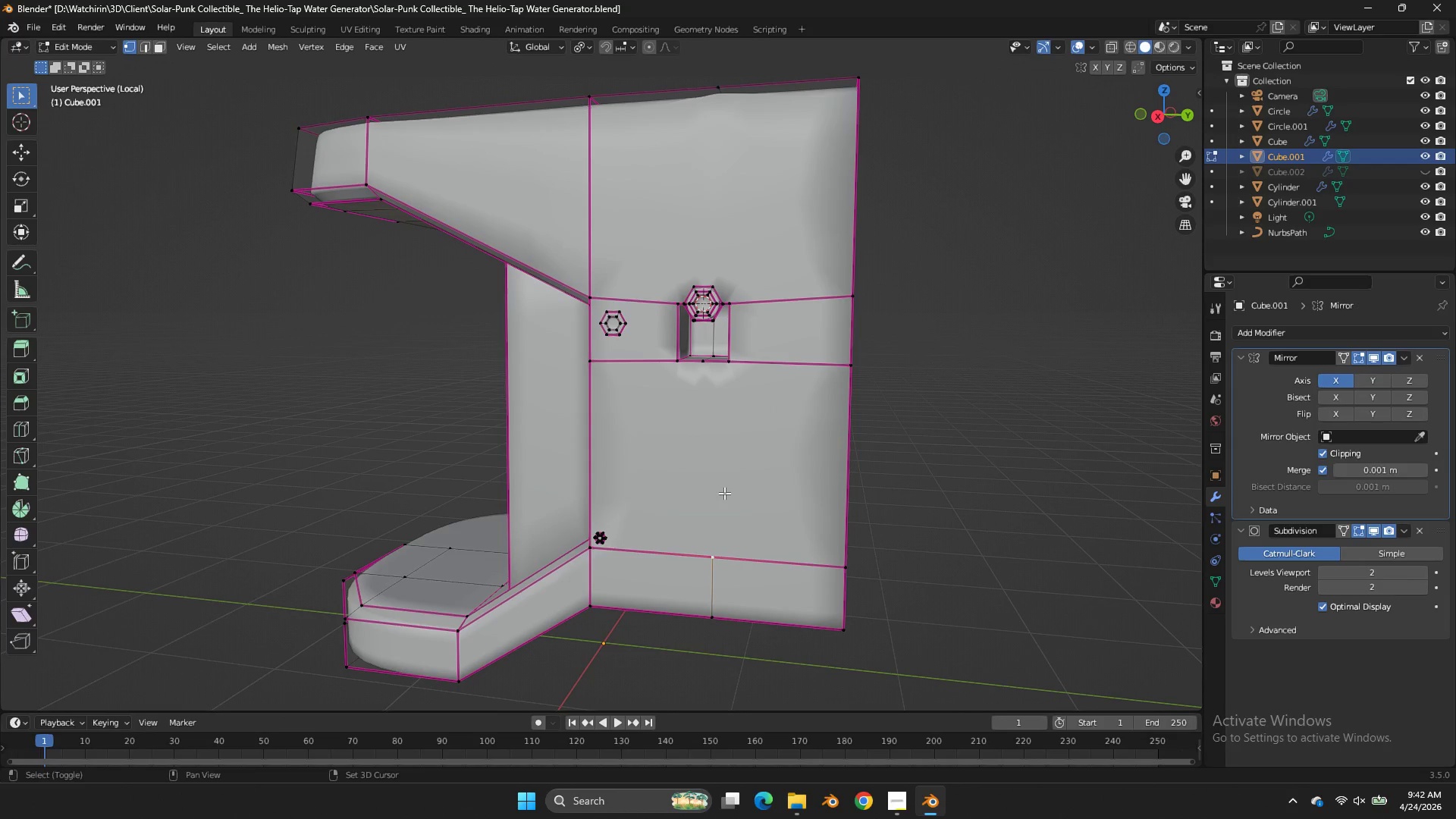 
hold_key(key=ShiftLeft, duration=0.72)
left_click([698, 365])
 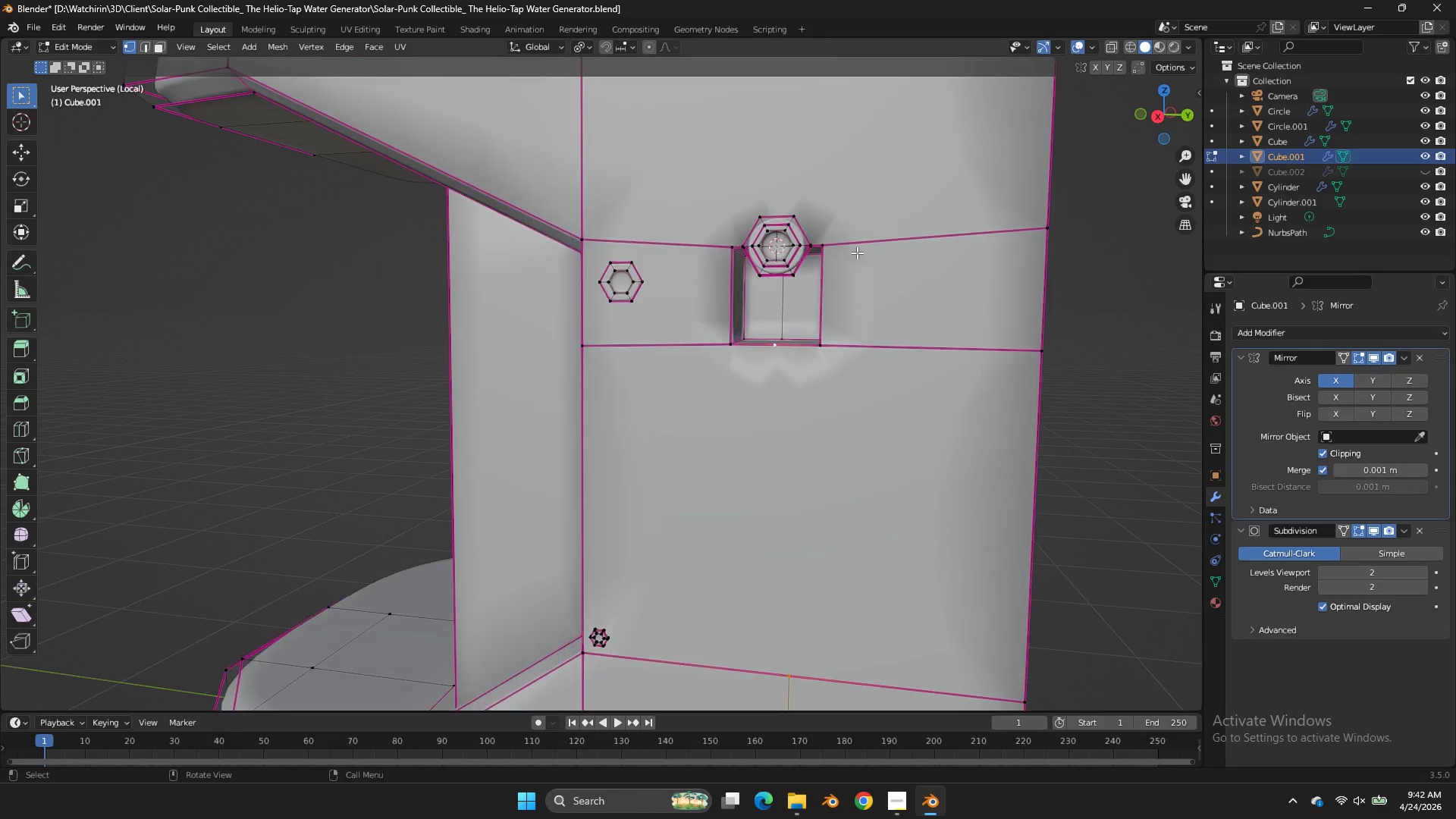 
scroll: coordinate [852, 260], scroll_direction: up, amount: 2.0
 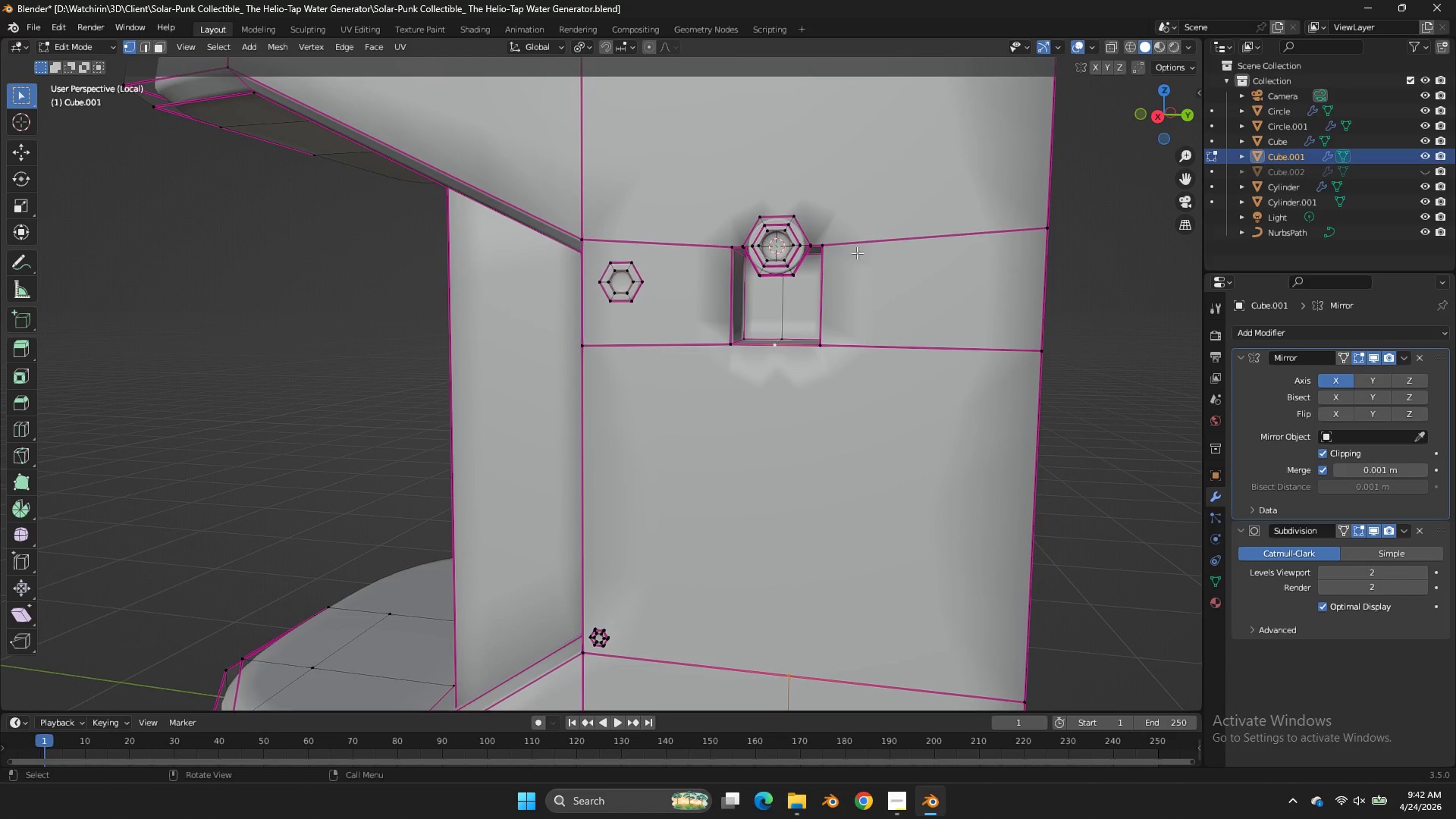 
key(J)
 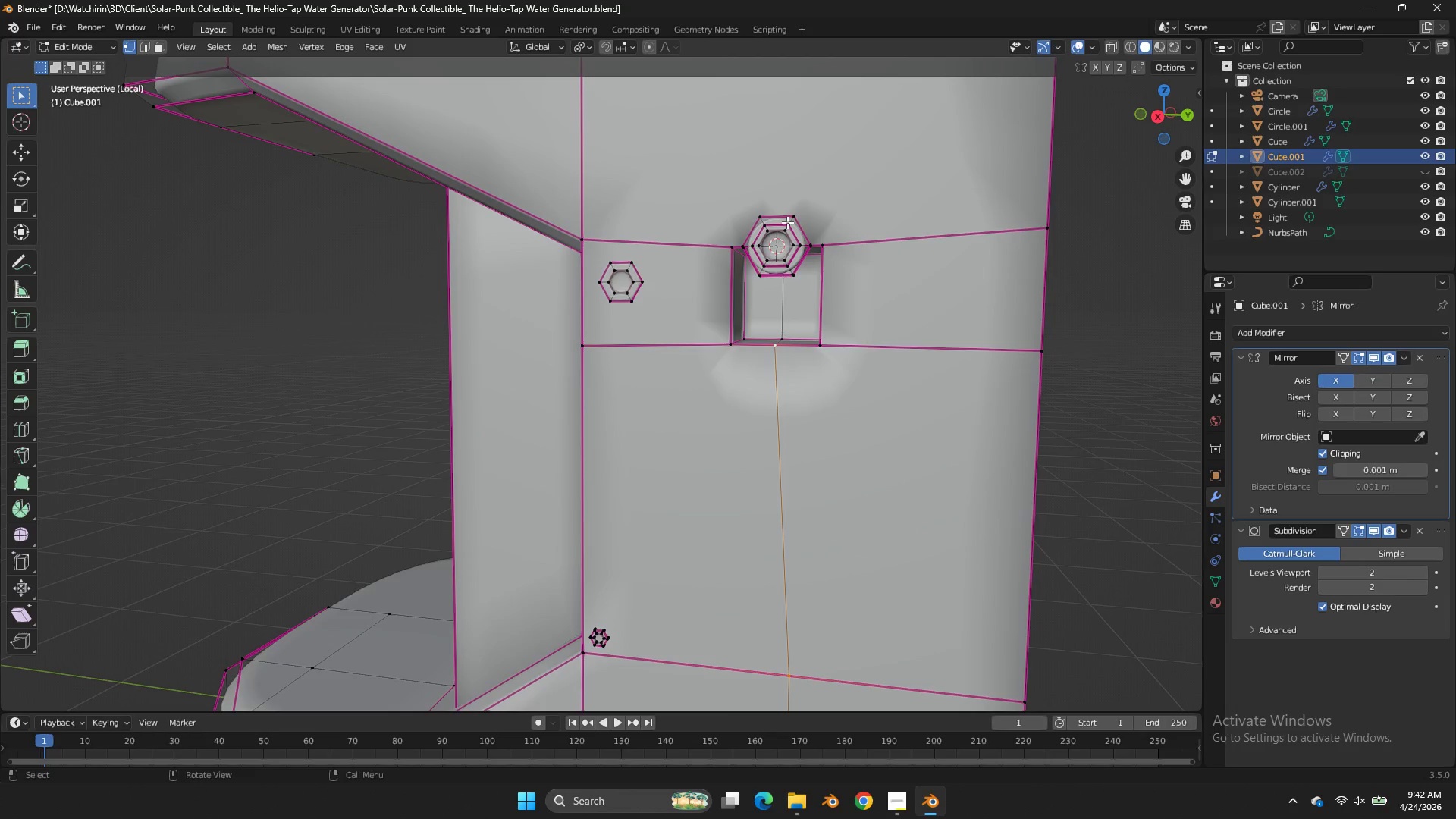 
left_click([787, 222])
 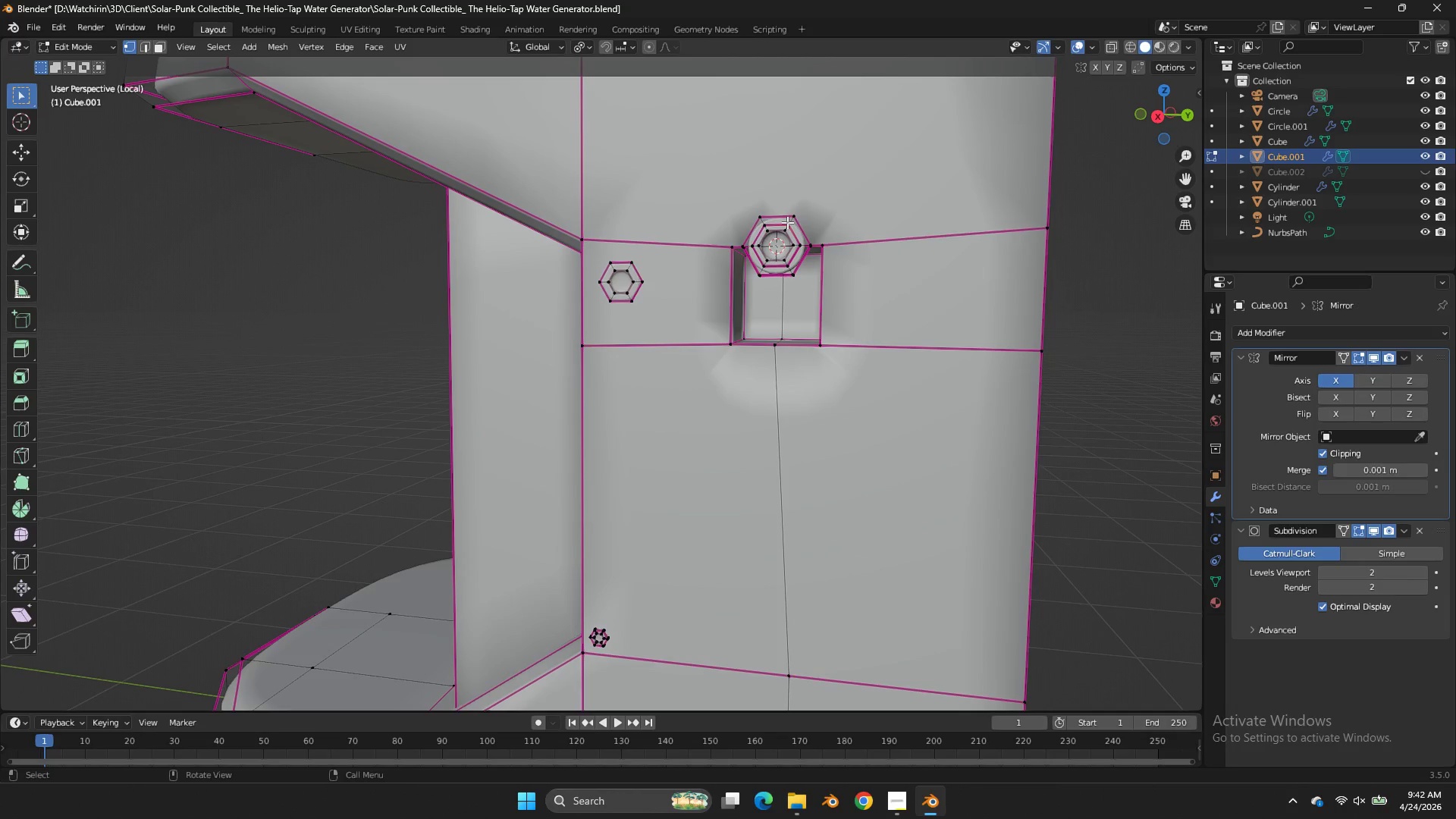 
type(lh)
 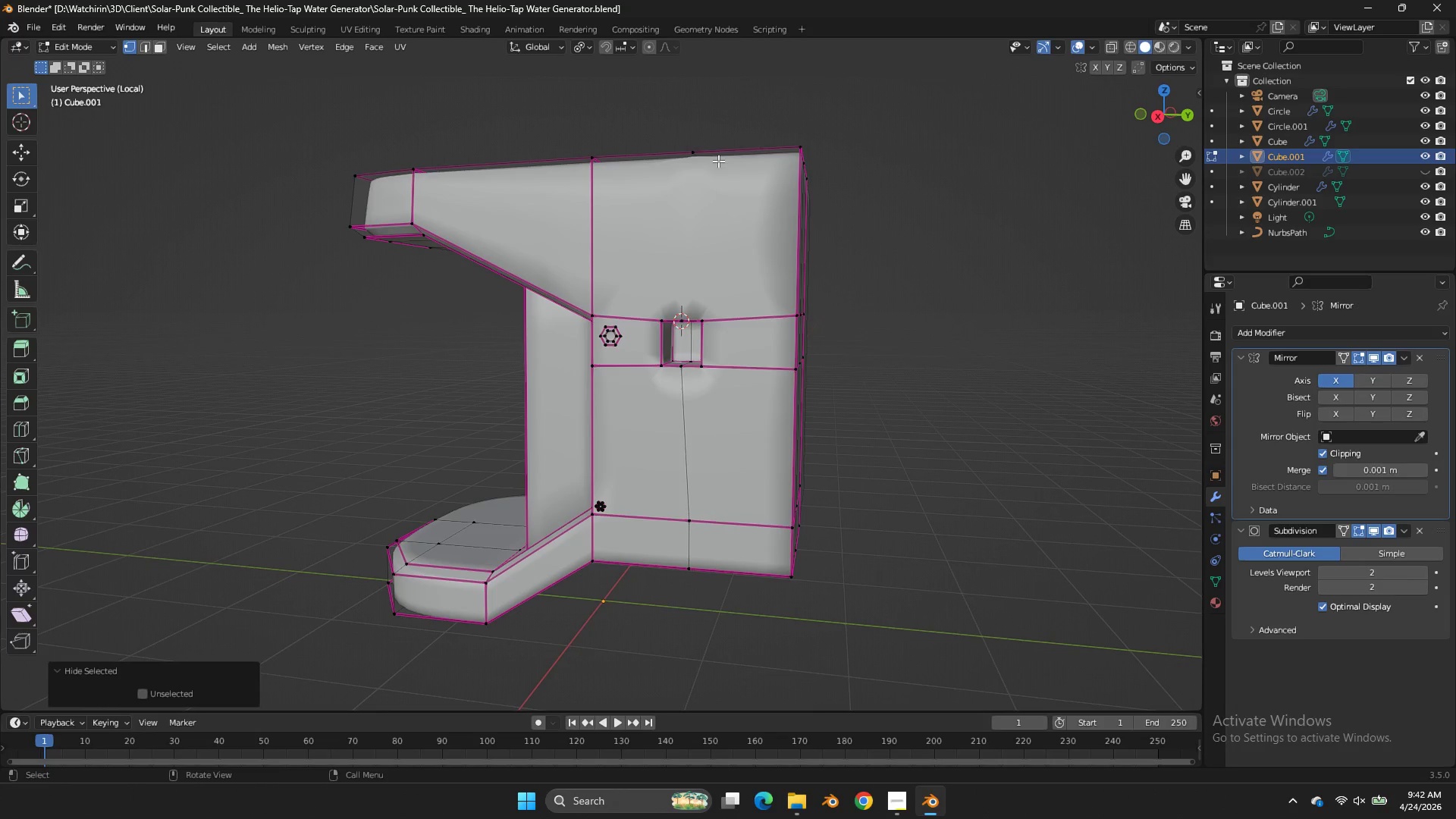 
scroll: coordinate [787, 222], scroll_direction: down, amount: 3.0
 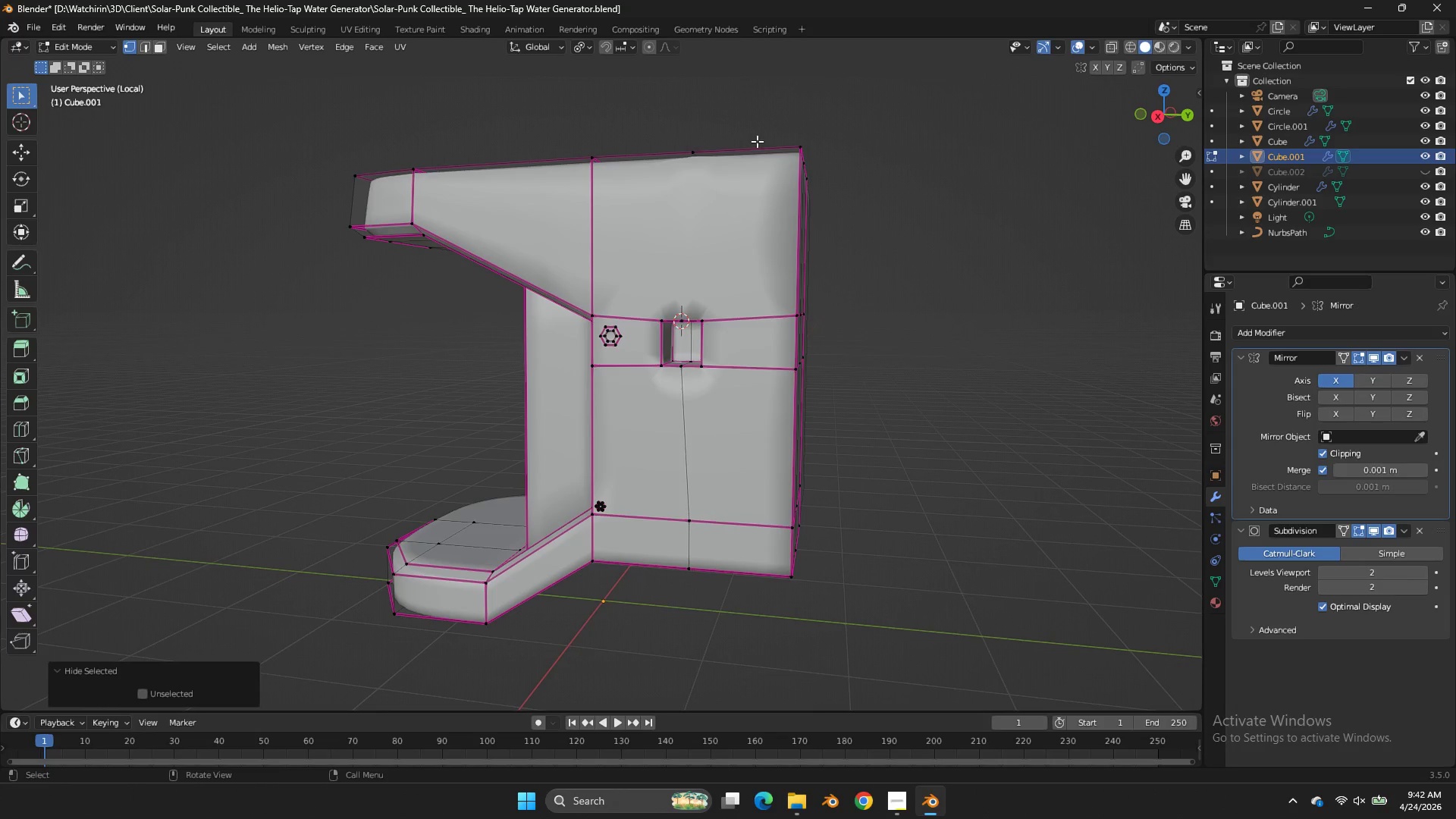 
left_click([718, 161])
 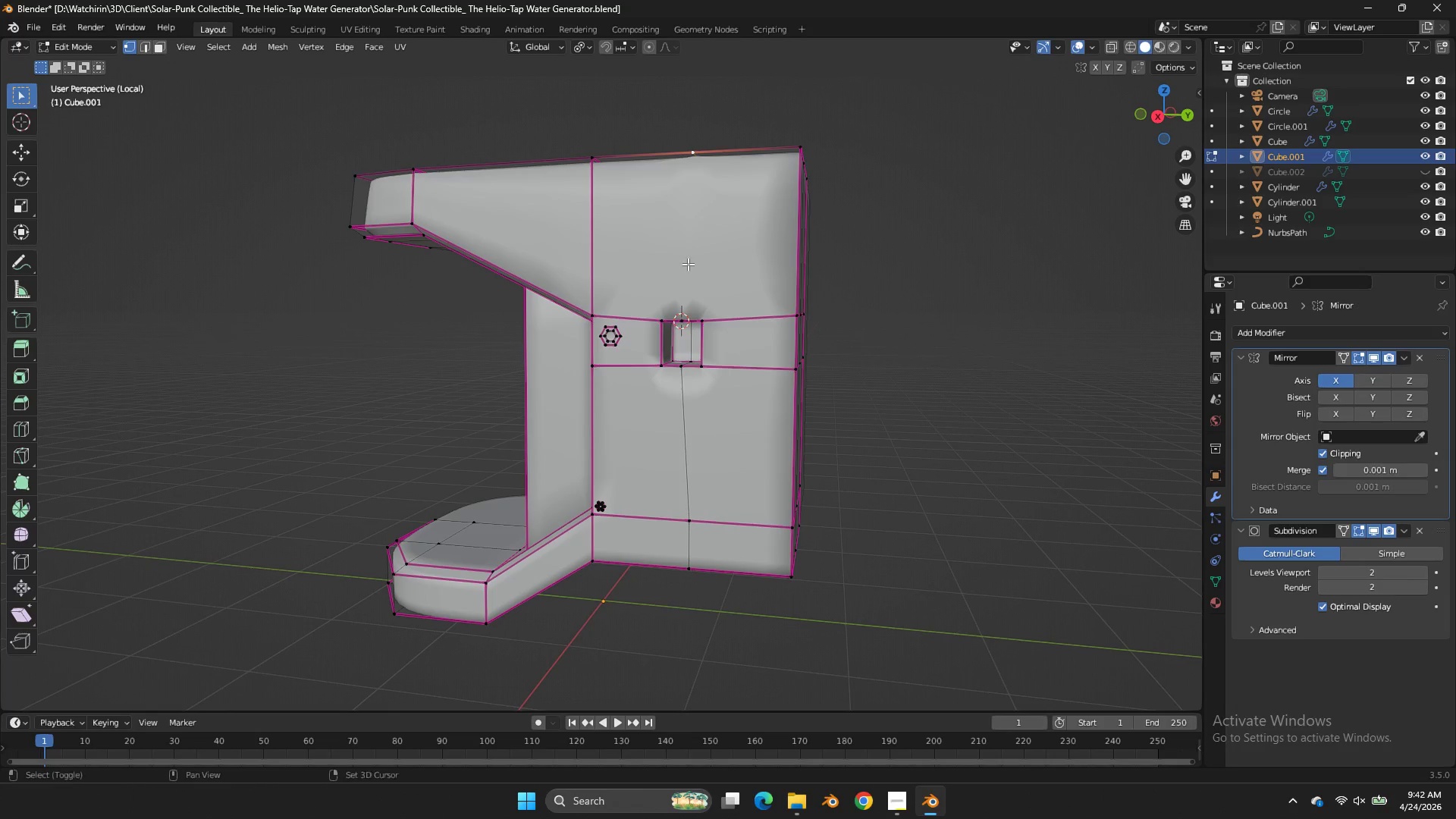 
hold_key(key=ShiftLeft, duration=0.83)
left_click([680, 297])
 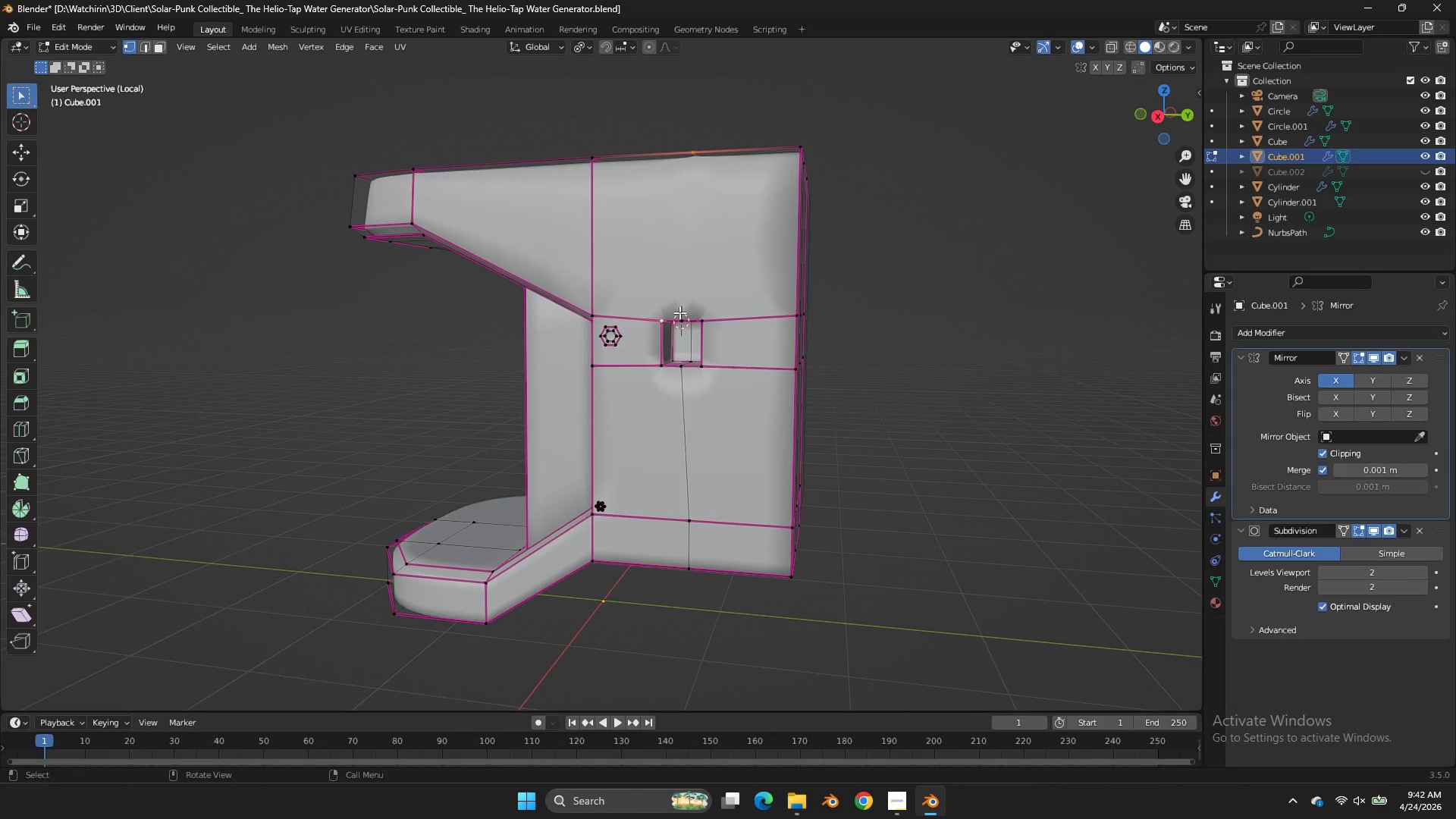 
left_click([679, 312])
 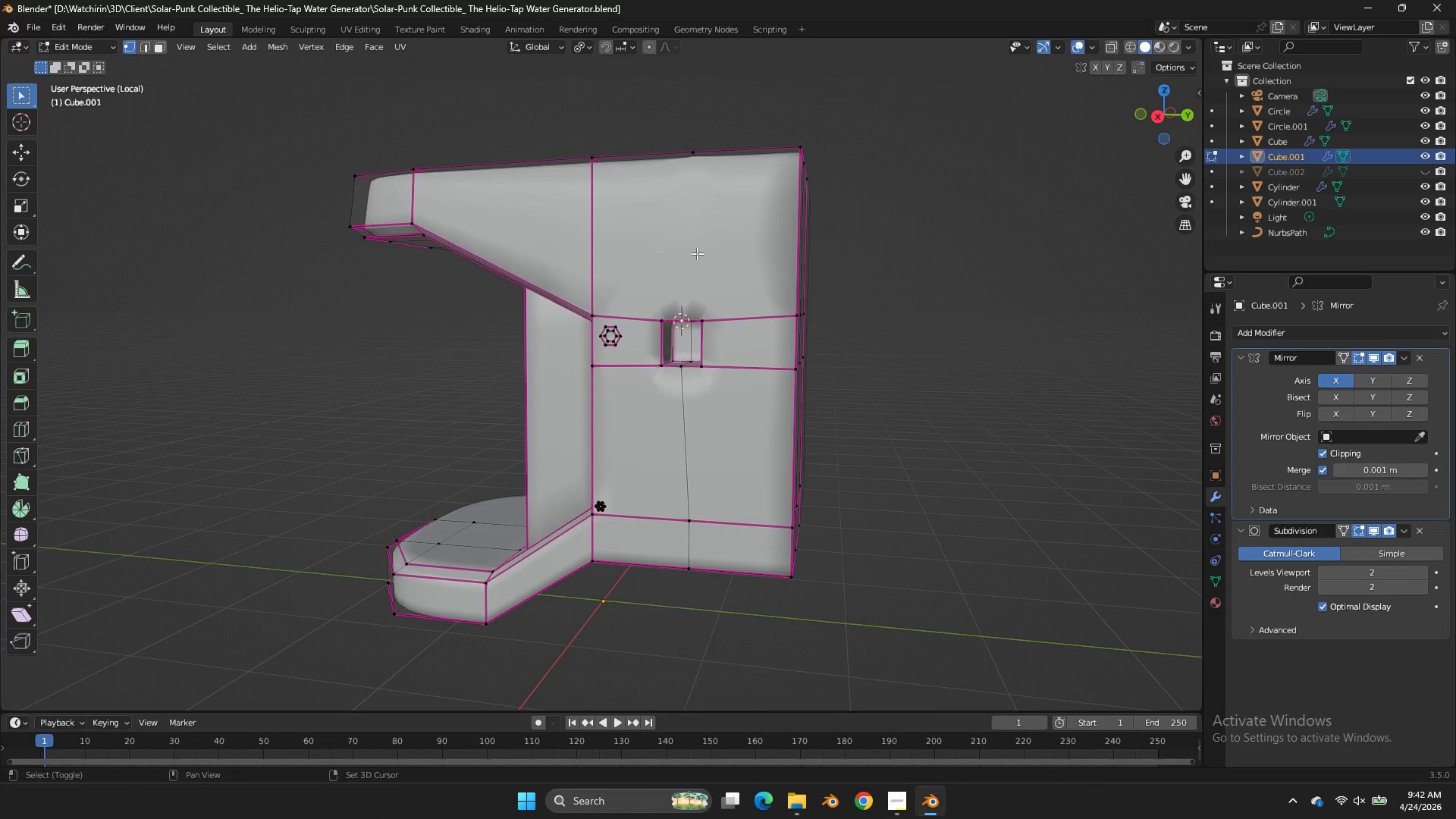 
hold_key(key=ShiftLeft, duration=0.72)
left_click([689, 165])
 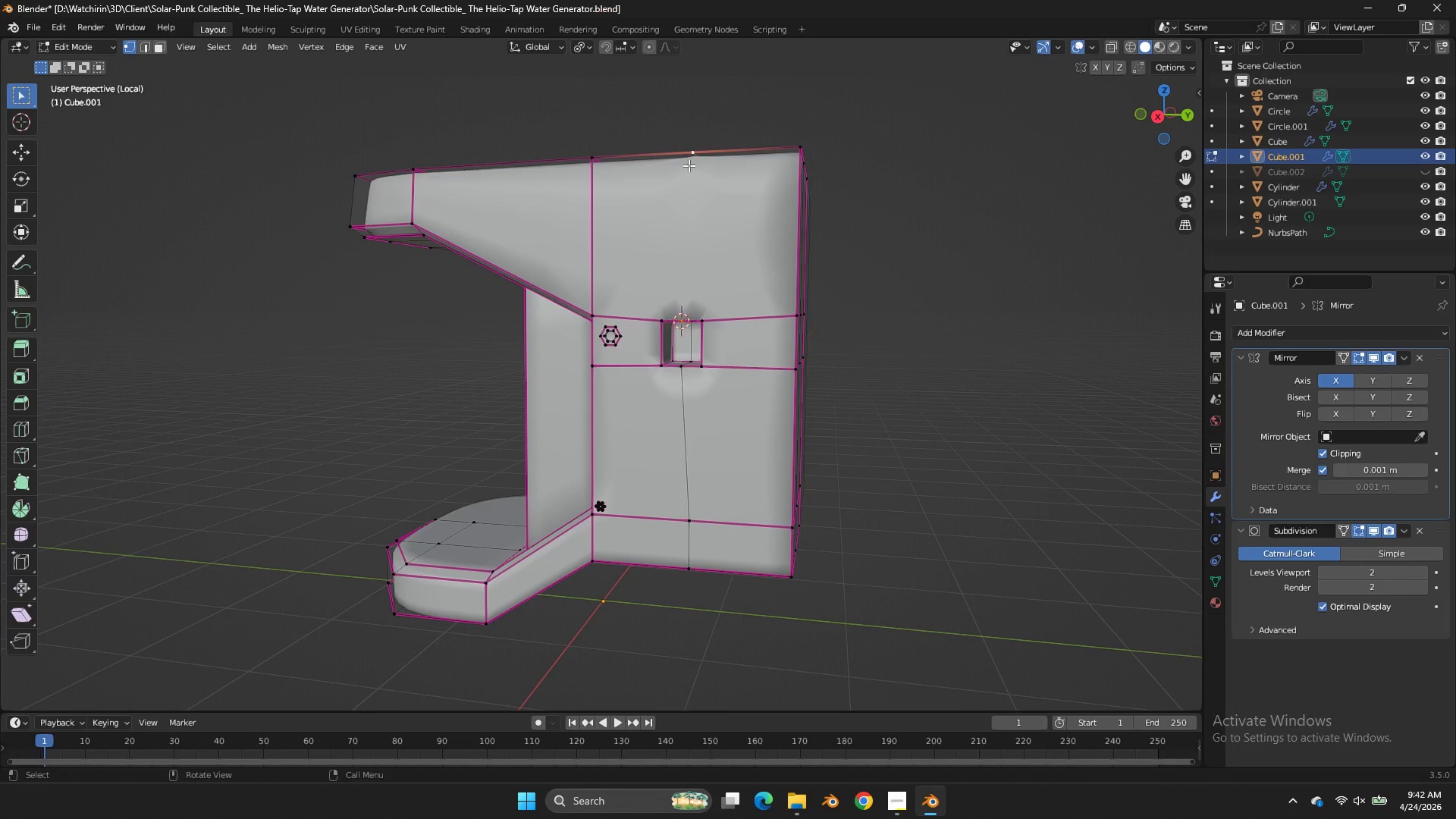 
key(J)
 